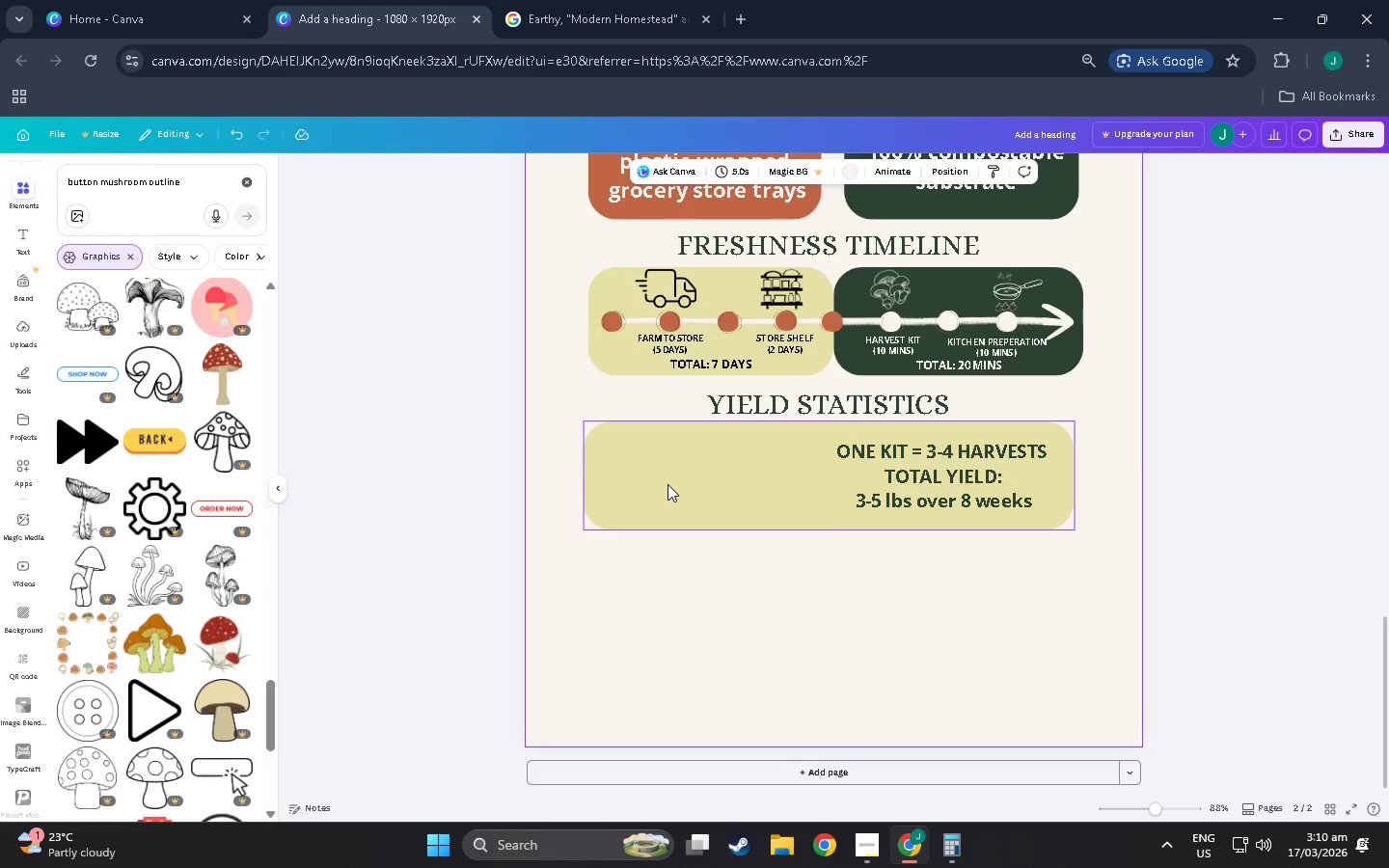 
left_click([667, 484])
 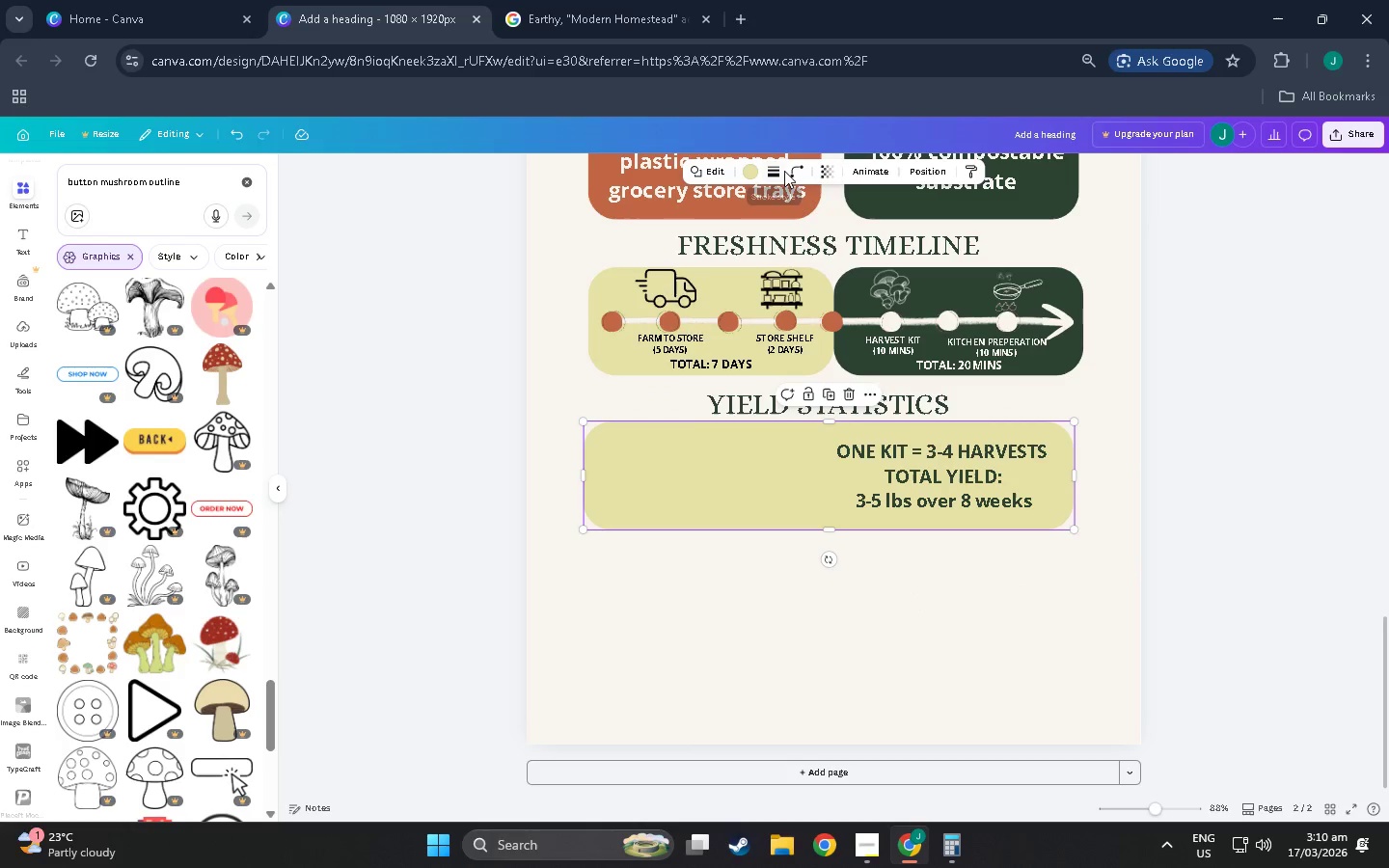 
left_click([793, 171])
 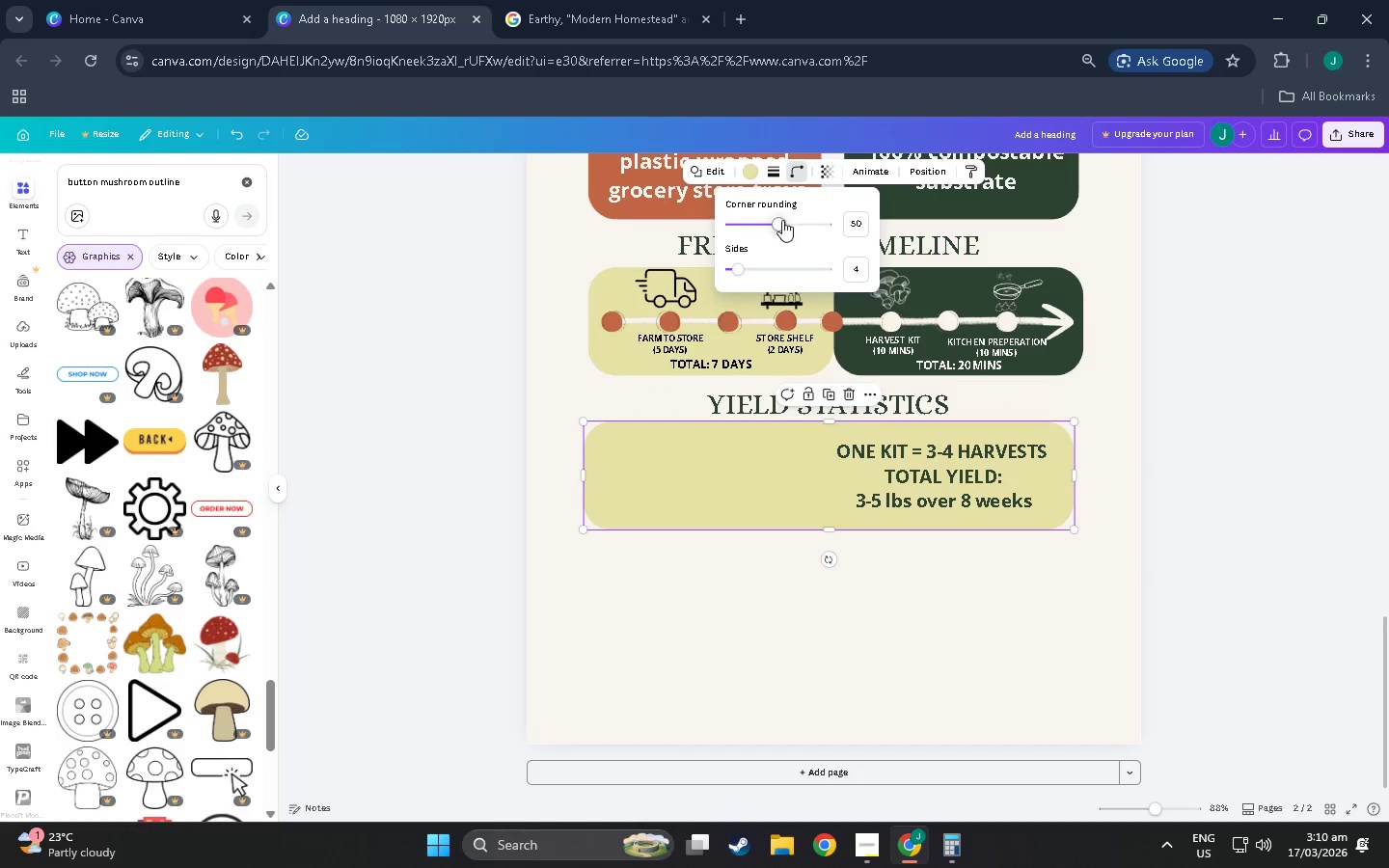 
left_click_drag(start_coordinate=[776, 220], to_coordinate=[759, 220])
 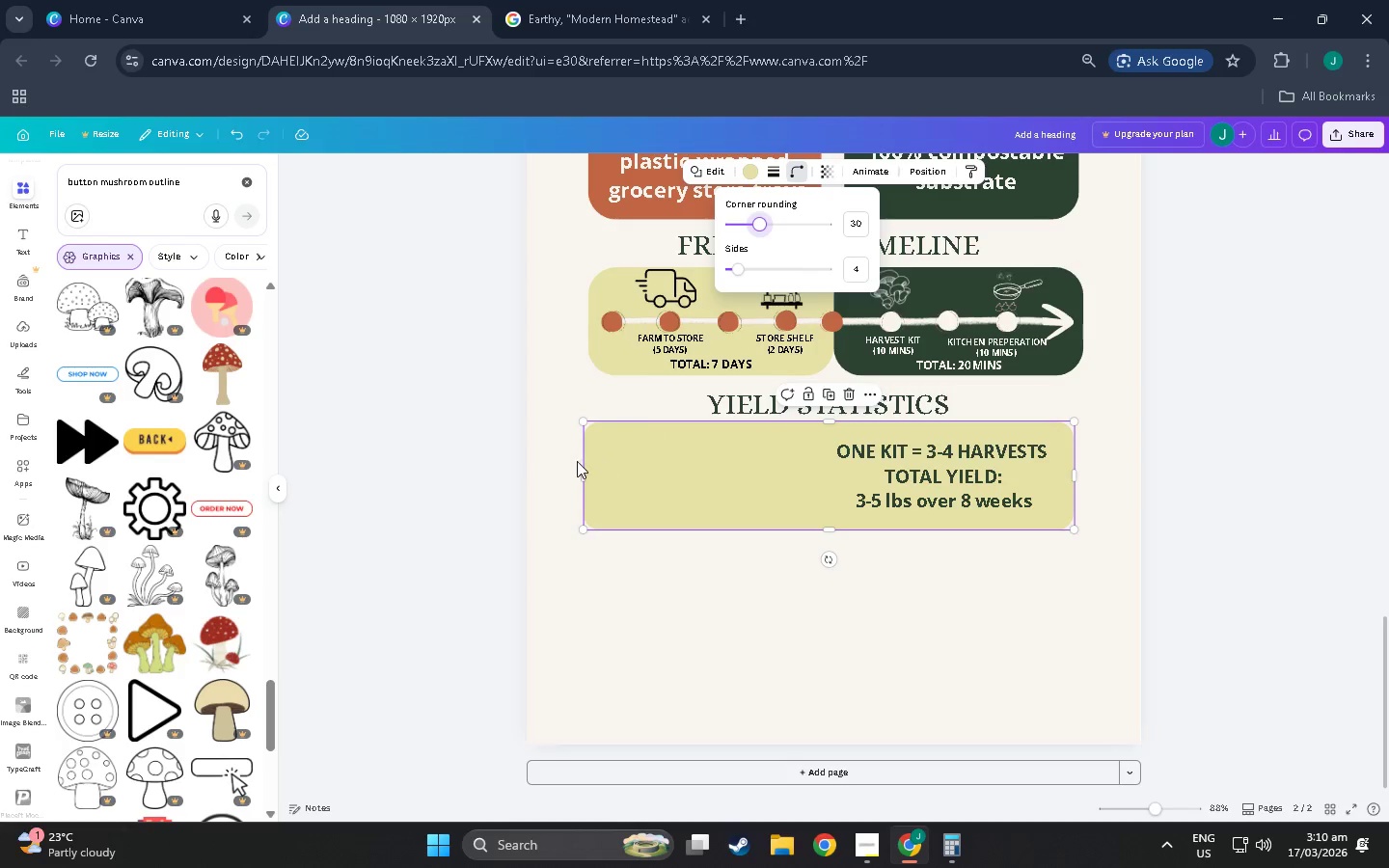 
left_click([574, 461])
 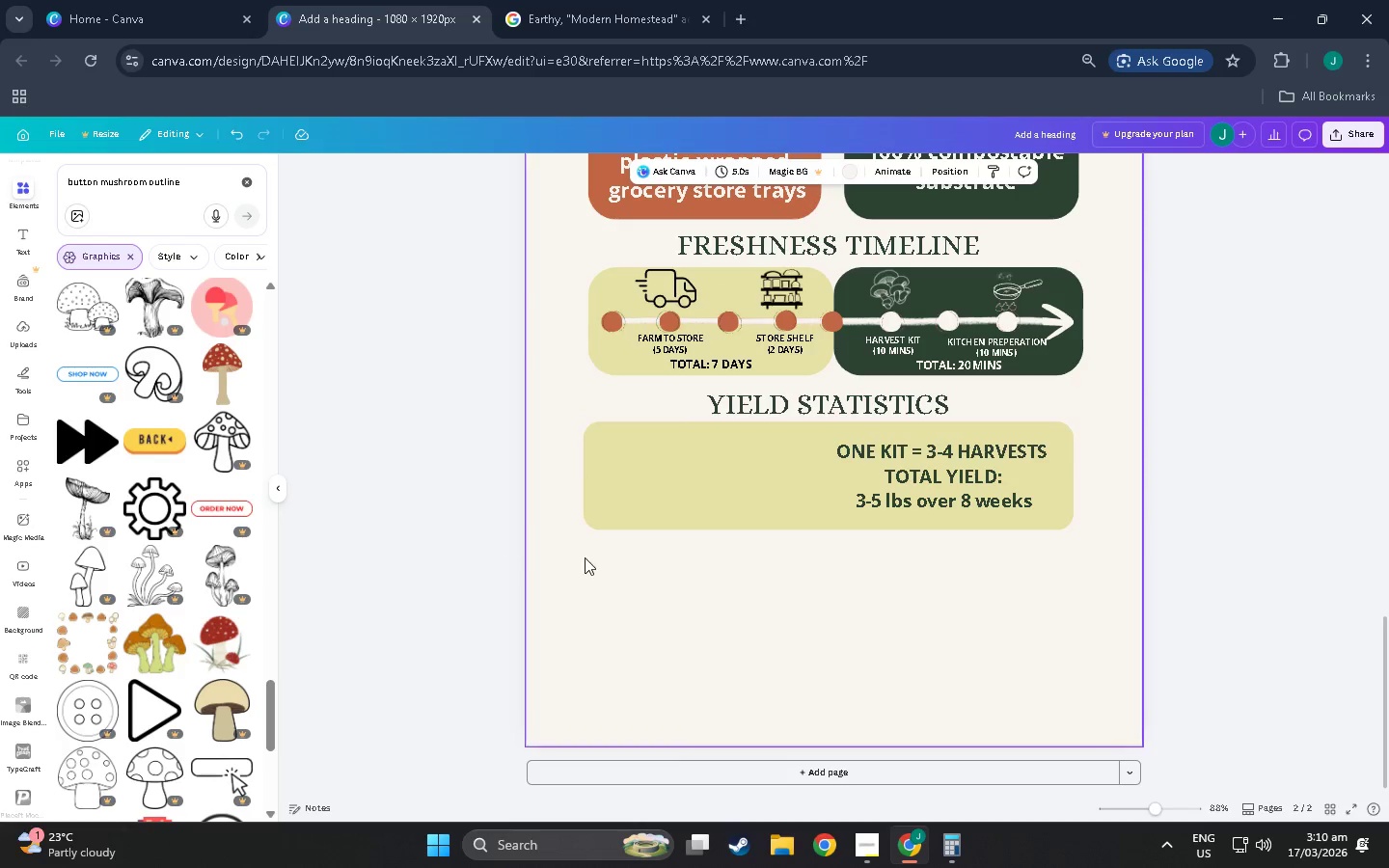 
scroll: coordinate [771, 587], scroll_direction: up, amount: 4.0
 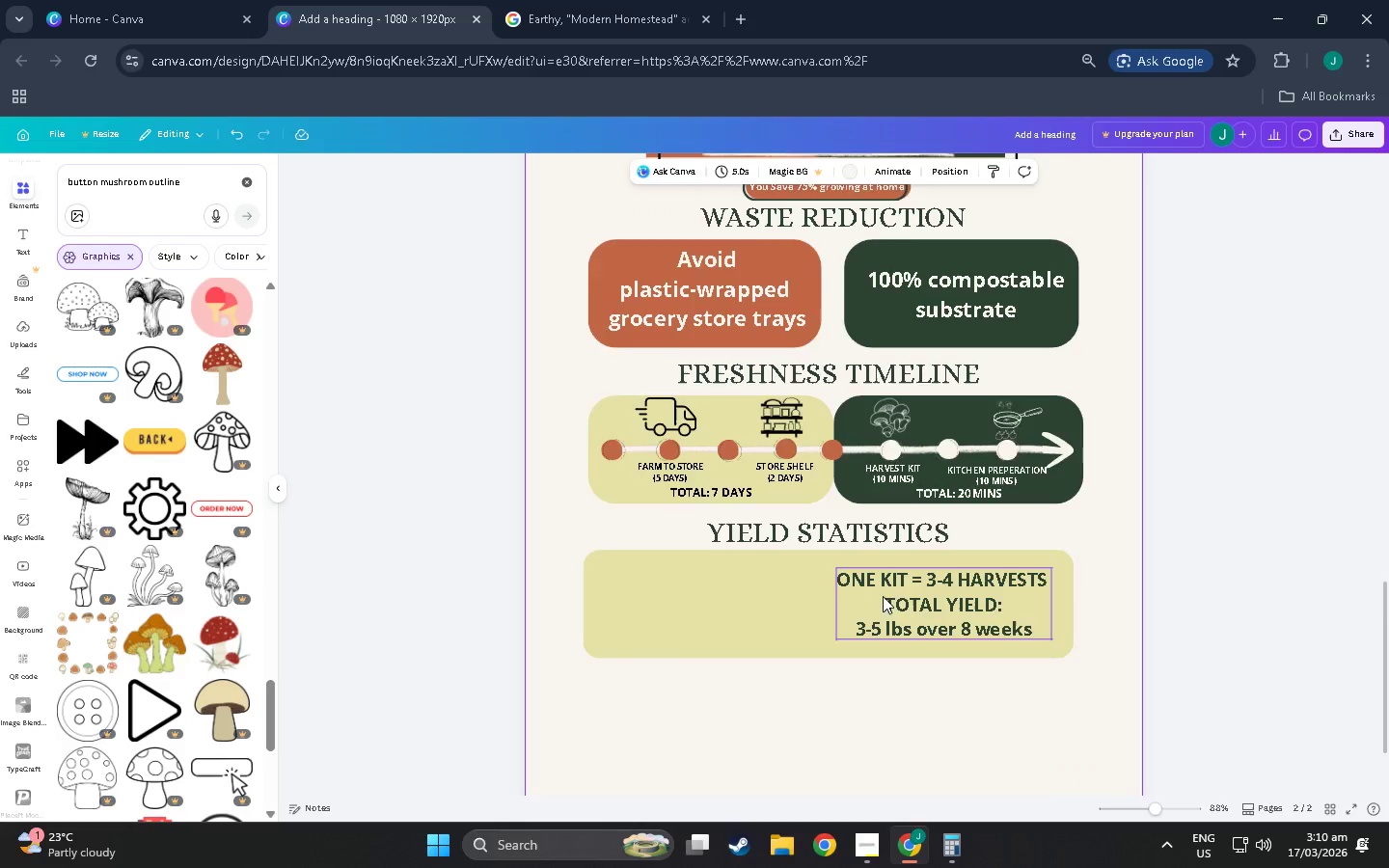 
scroll: coordinate [906, 583], scroll_direction: none, amount: 0.0
 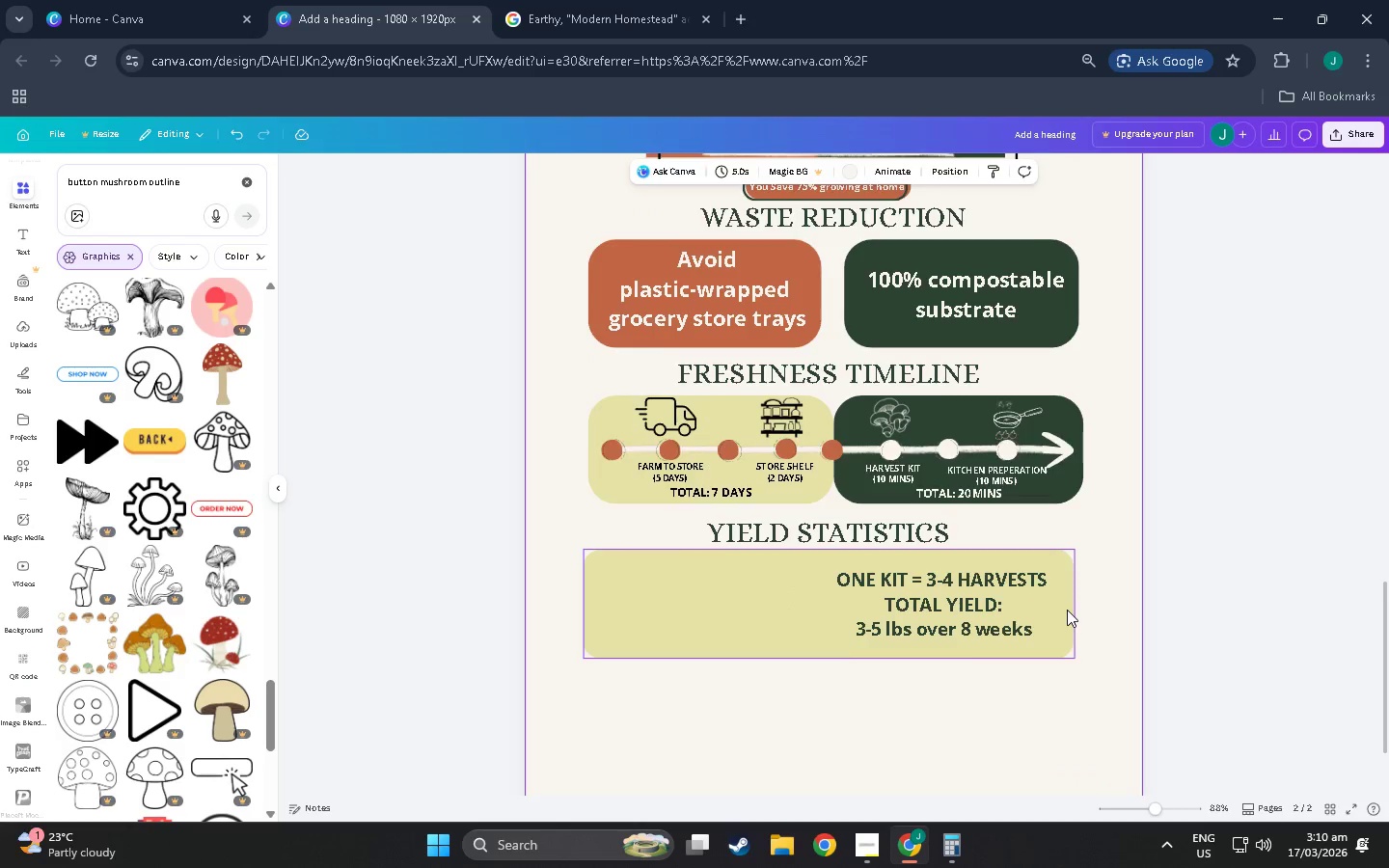 
scroll: coordinate [1067, 610], scroll_direction: down, amount: 2.0
 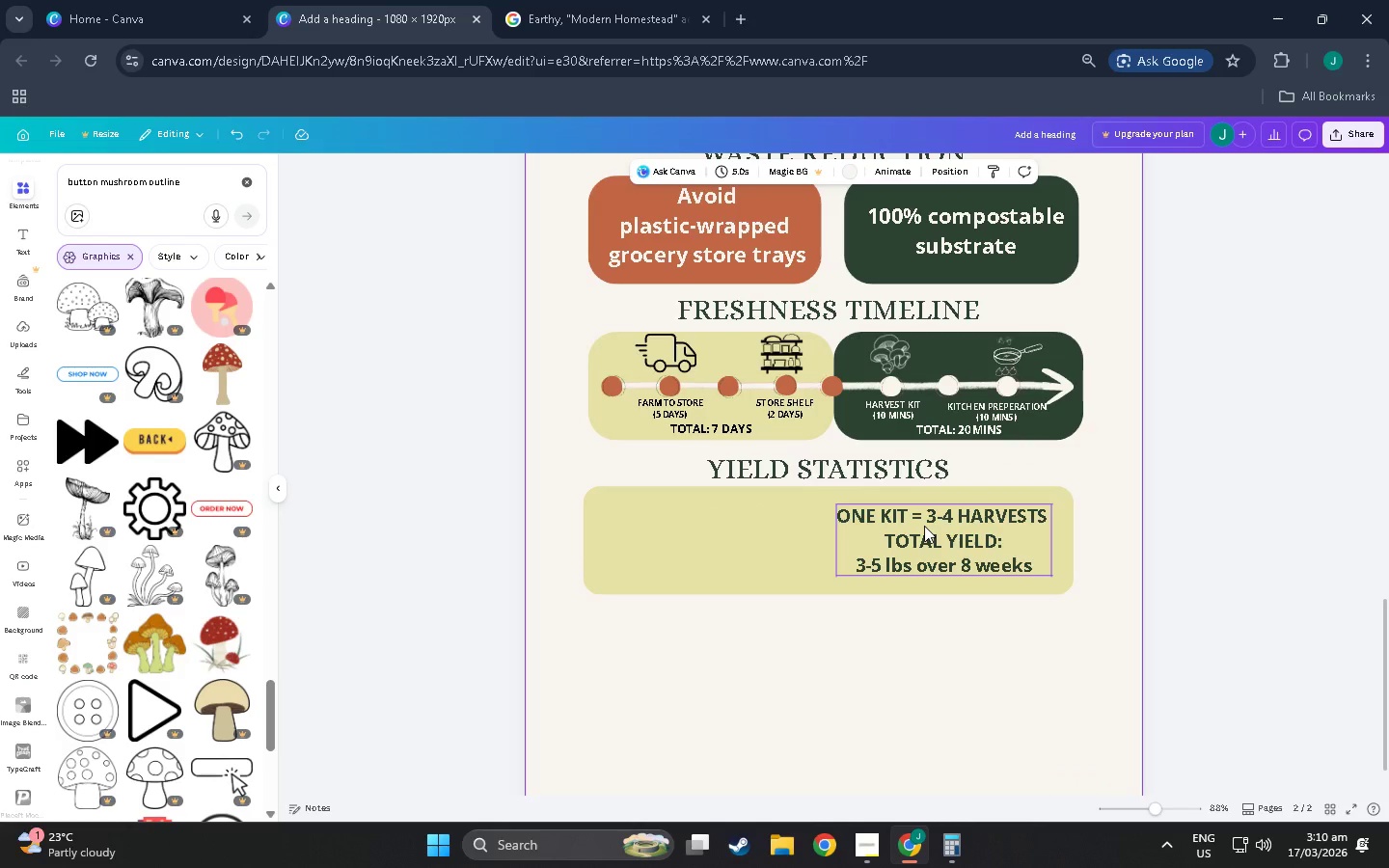 
scroll: coordinate [999, 366], scroll_direction: up, amount: 6.0
 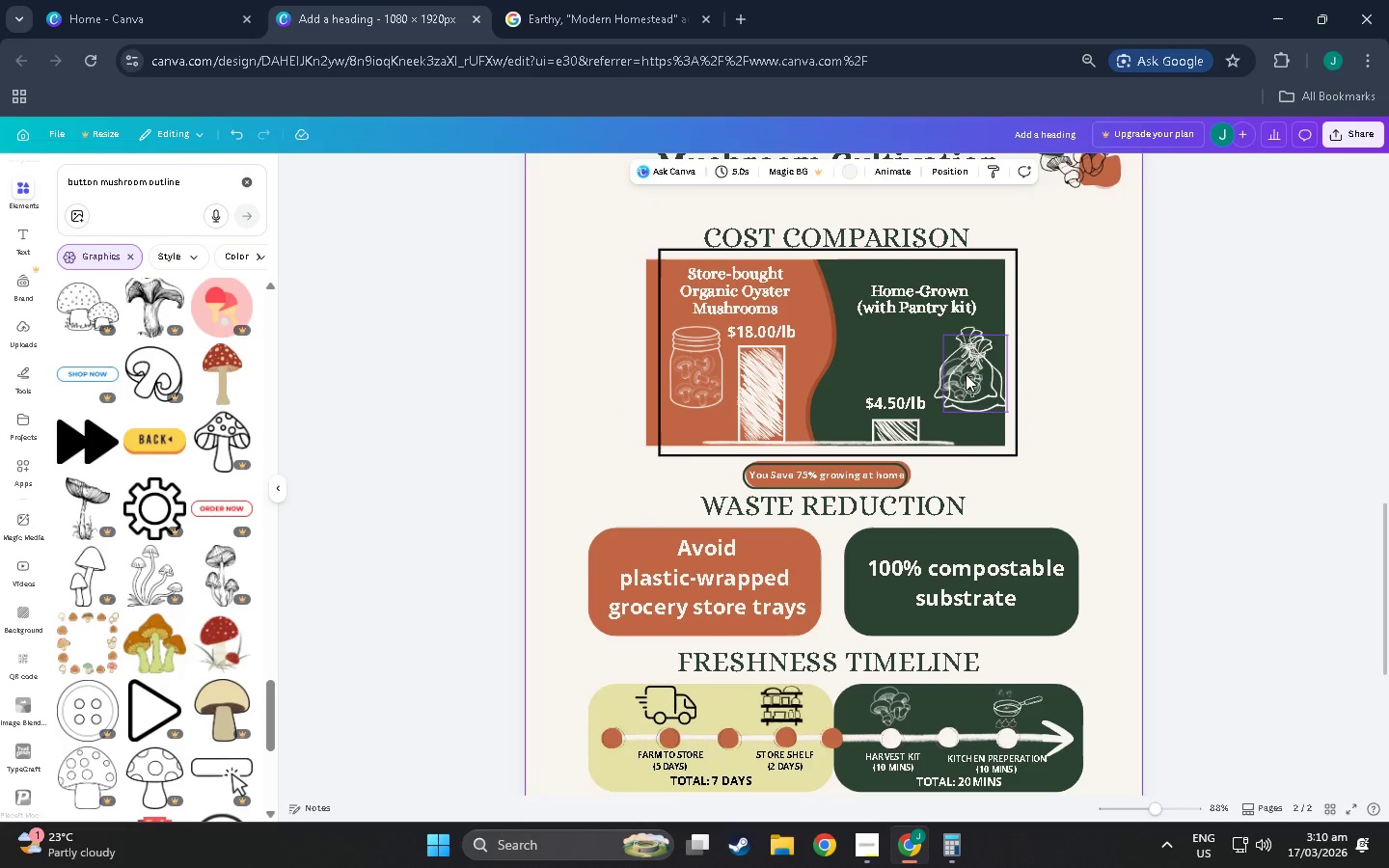 
left_click_drag(start_coordinate=[966, 374], to_coordinate=[669, 667])
 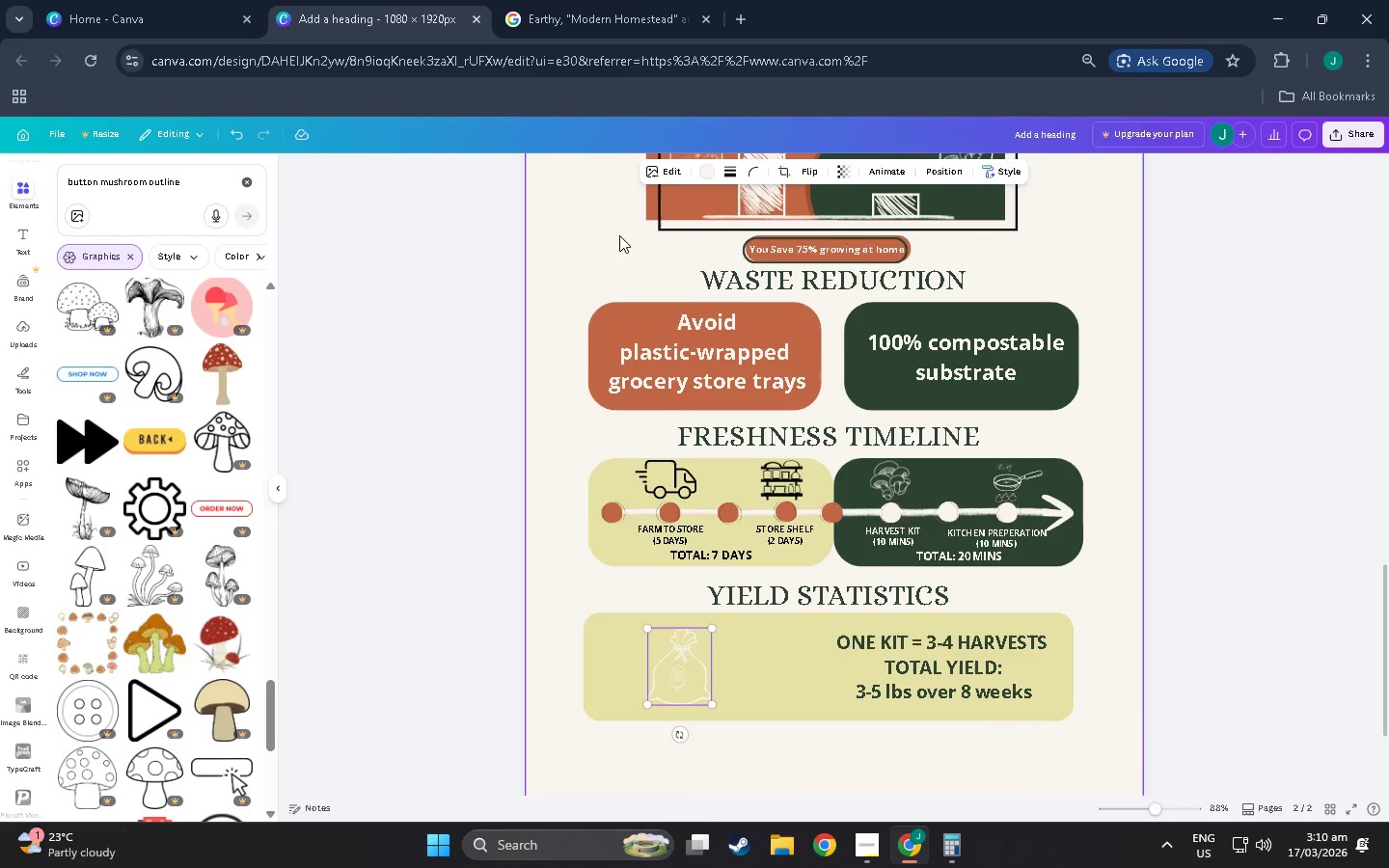 
scroll: coordinate [648, 596], scroll_direction: down, amount: 7.0
 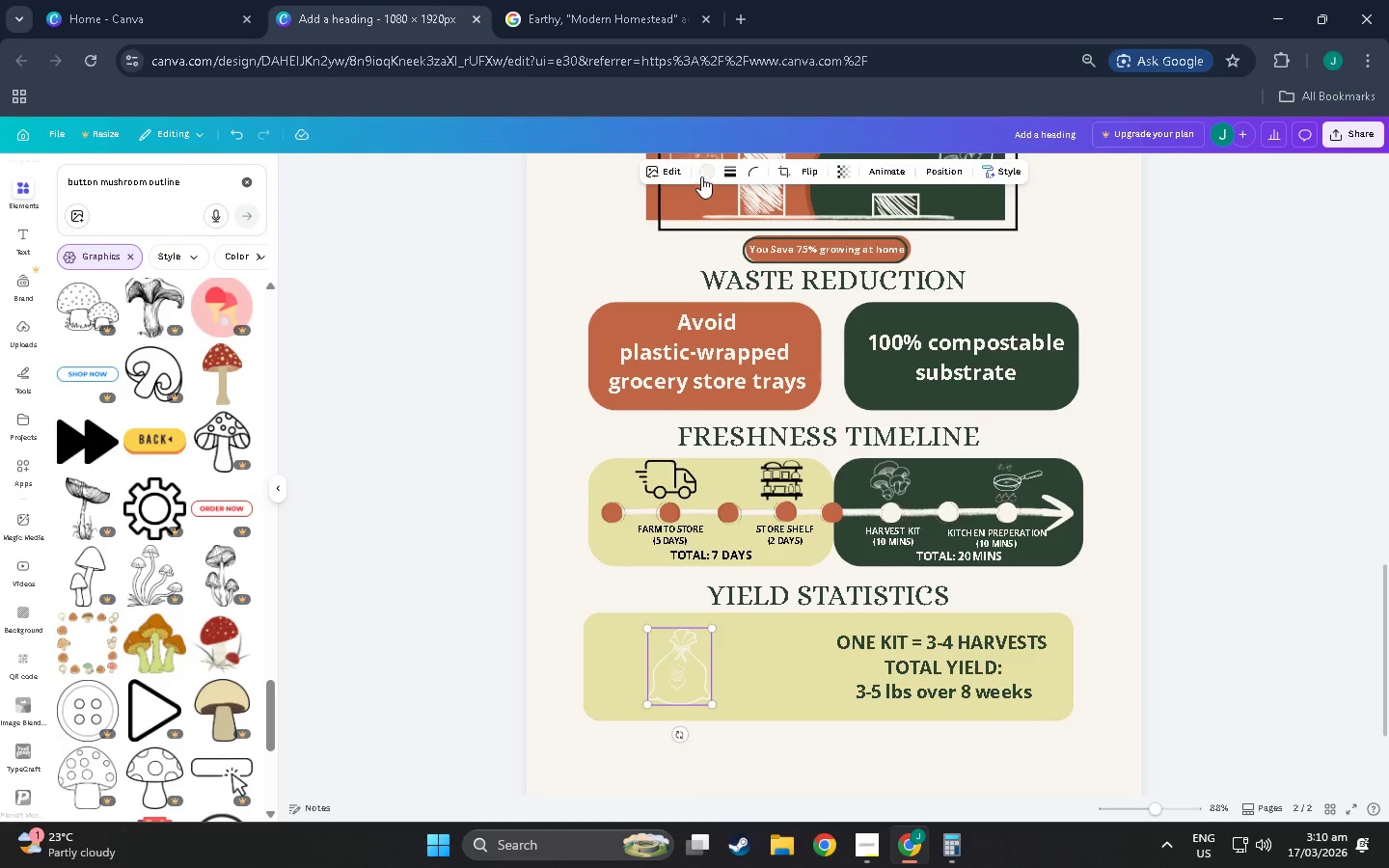 
left_click([707, 173])
 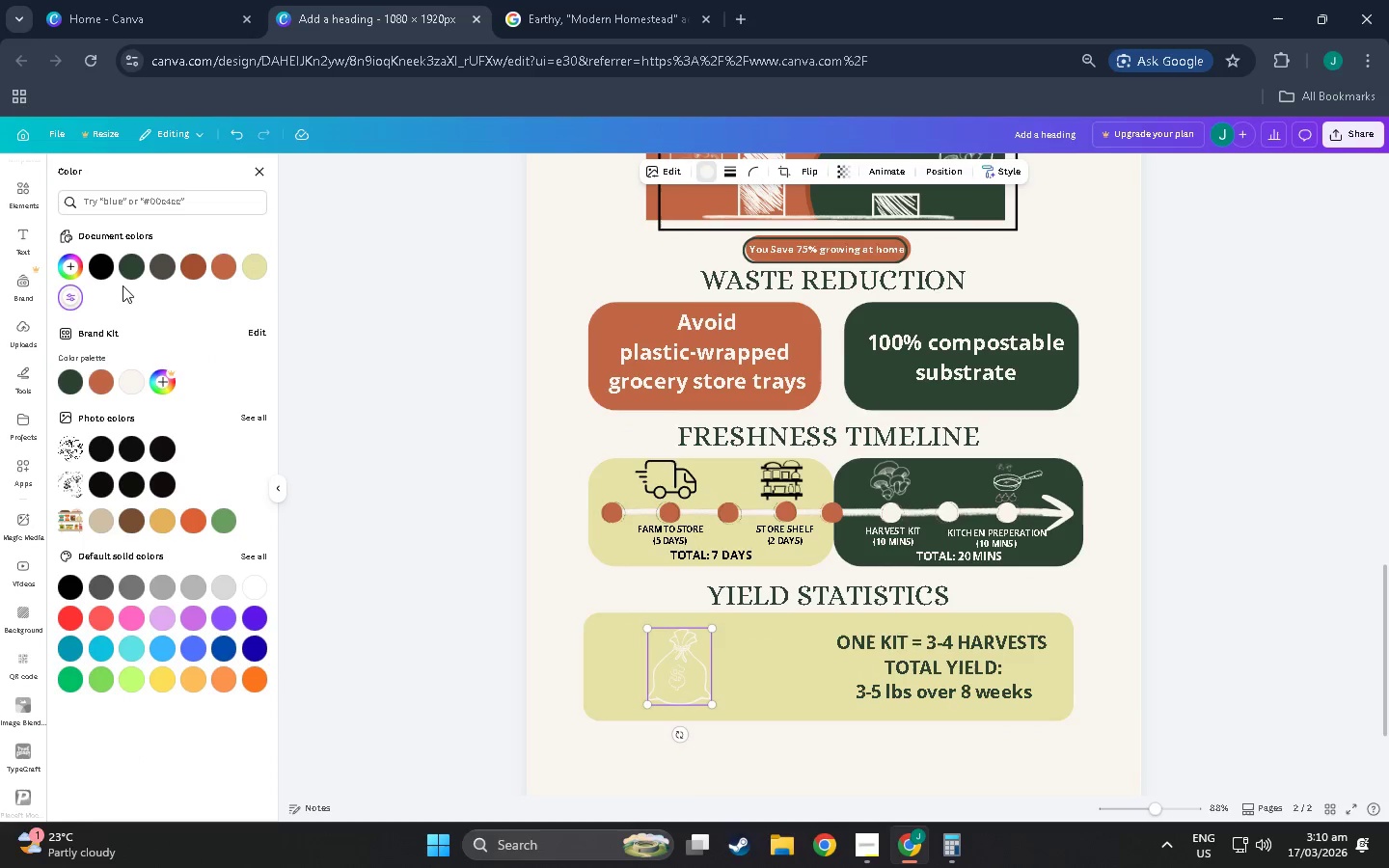 
left_click([133, 276])
 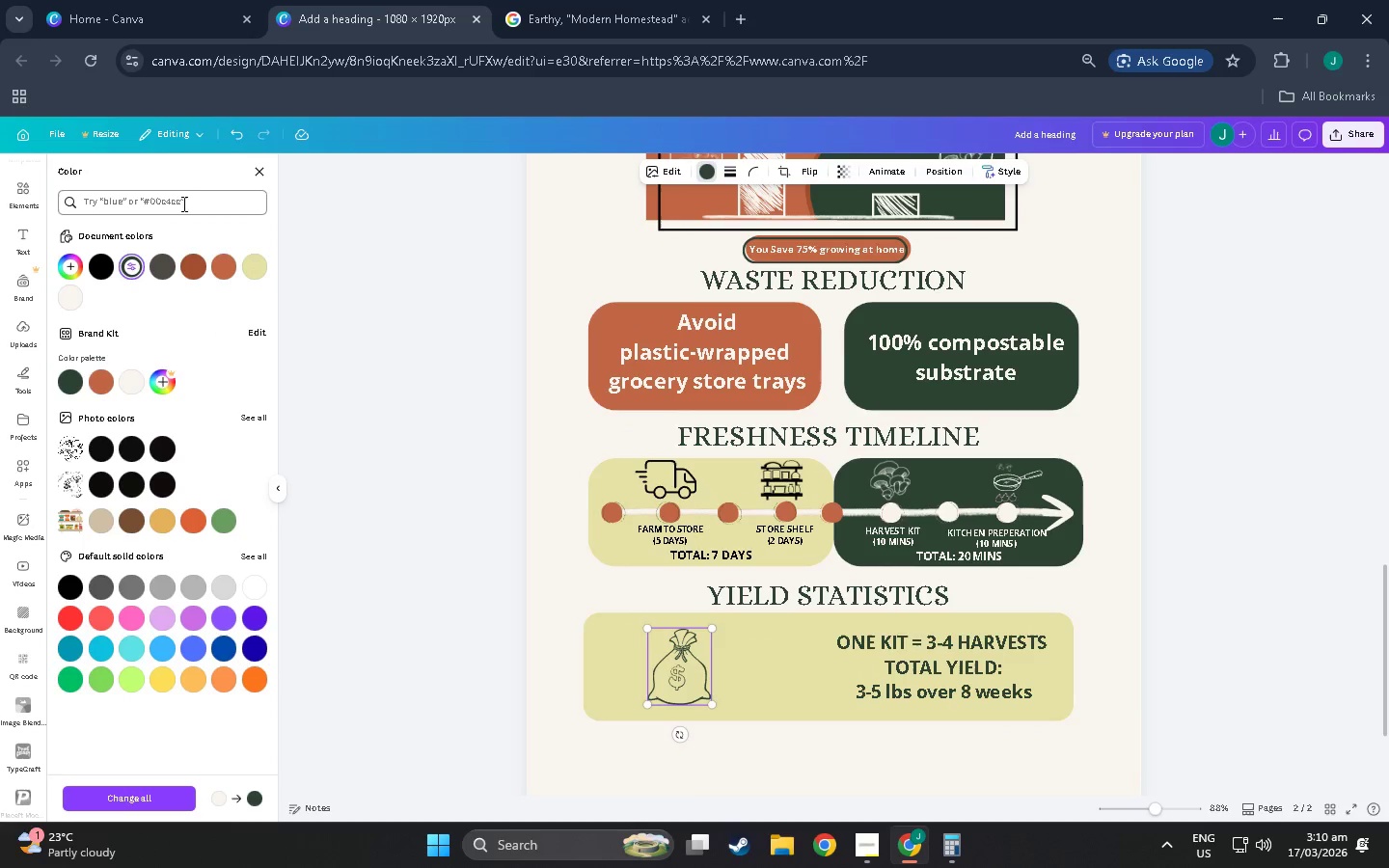 
left_click([23, 245])
 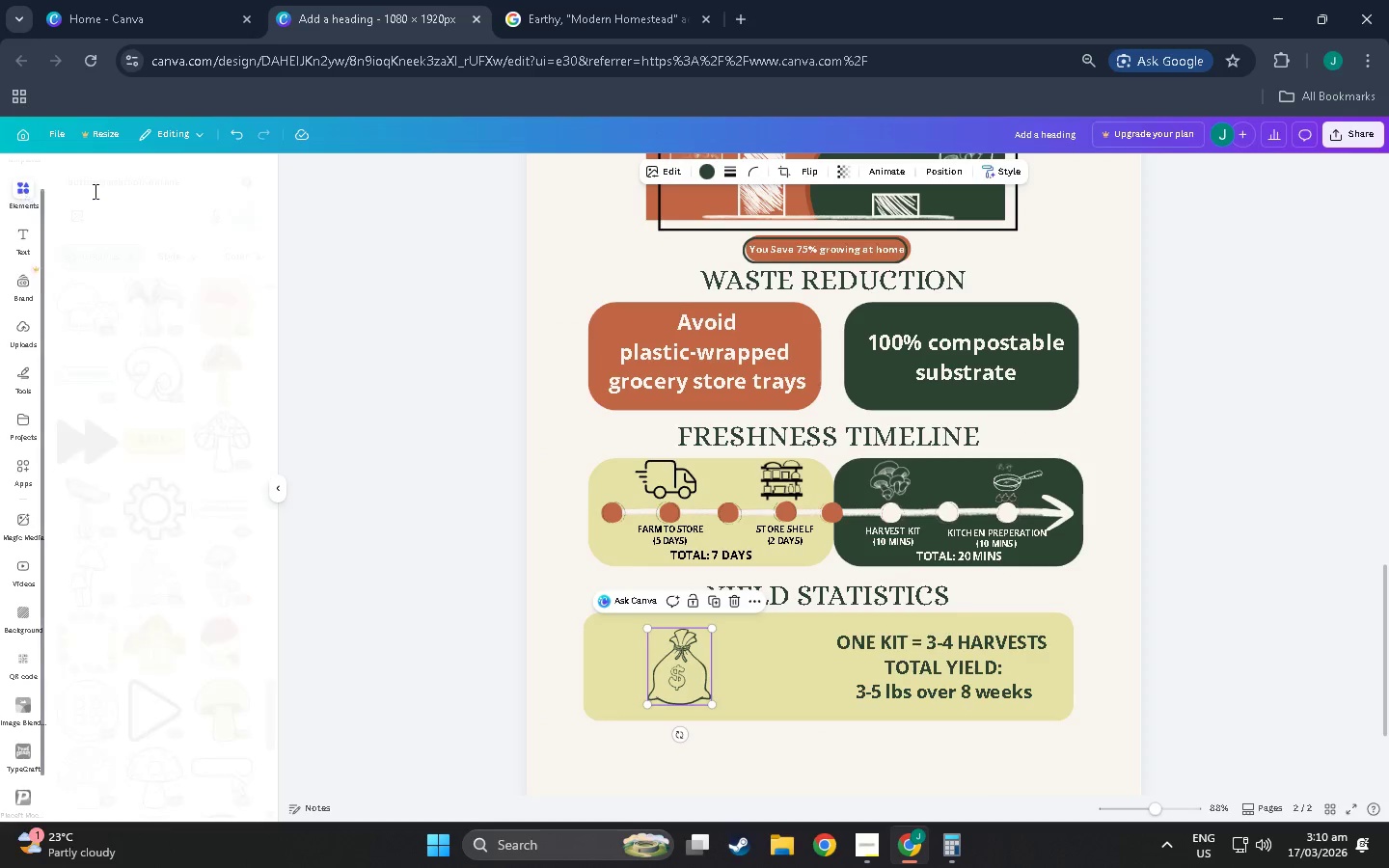 
double_click([131, 183])
 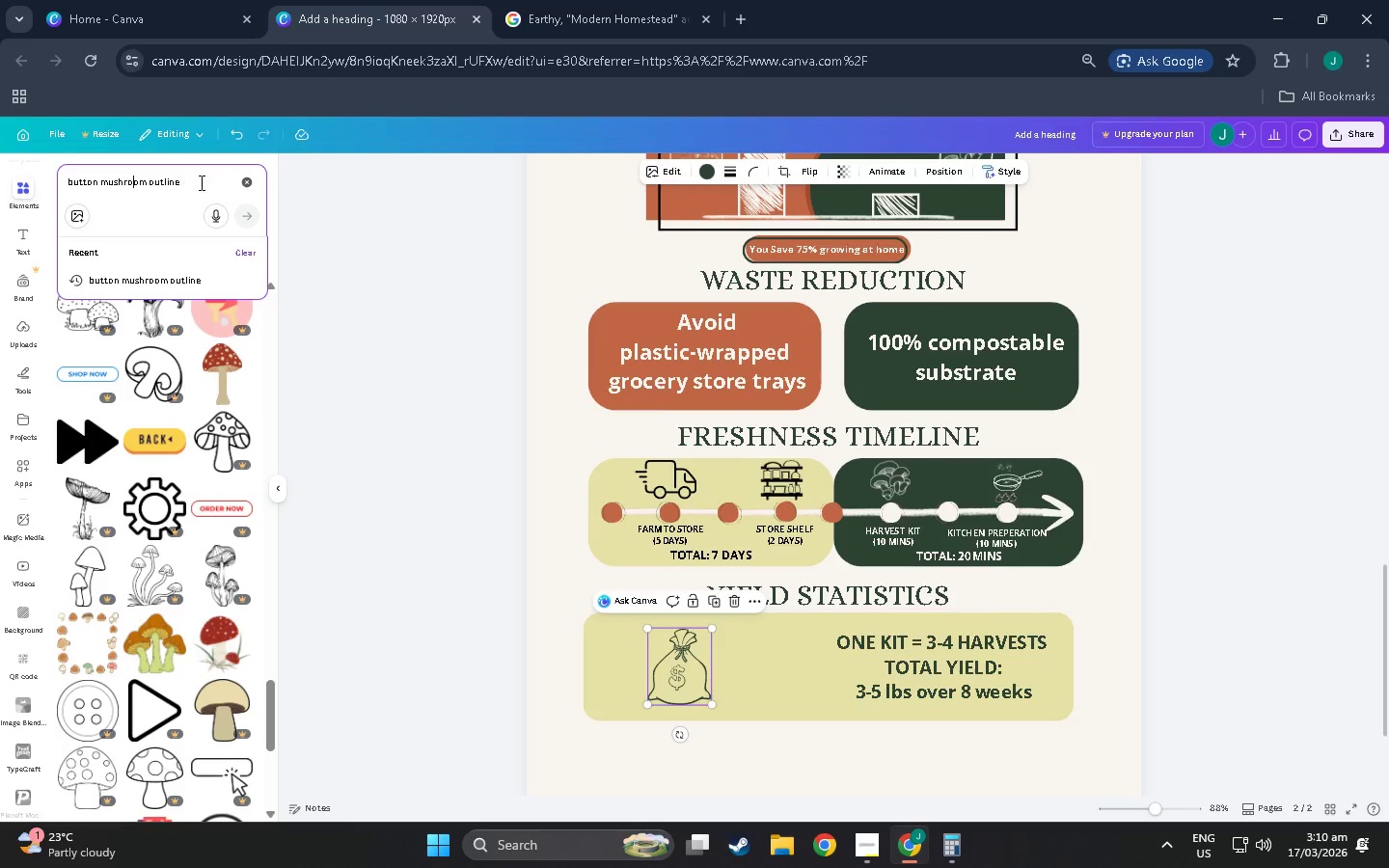 
left_click_drag(start_coordinate=[204, 180], to_coordinate=[0, 181])
 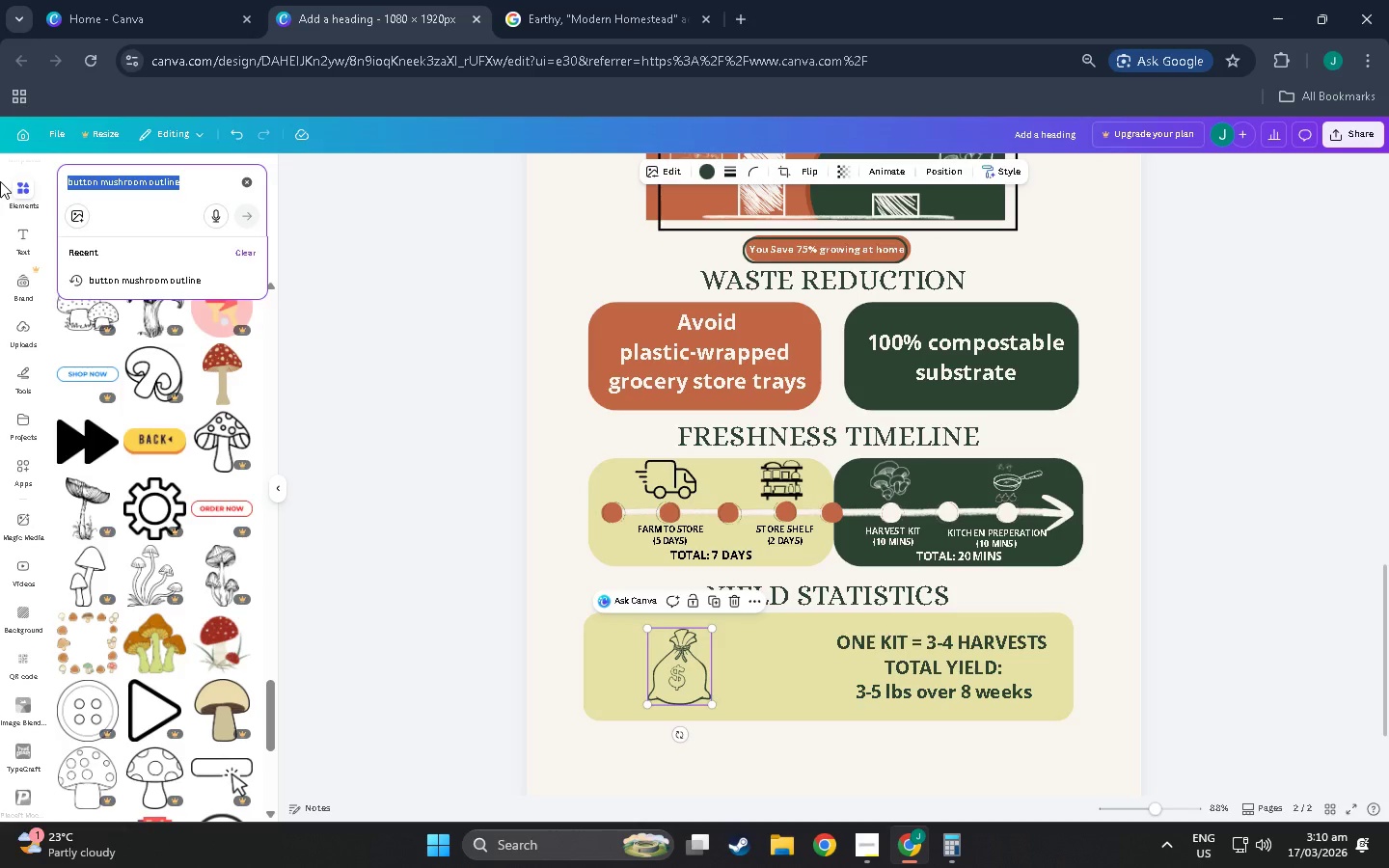 
type(box outline)
 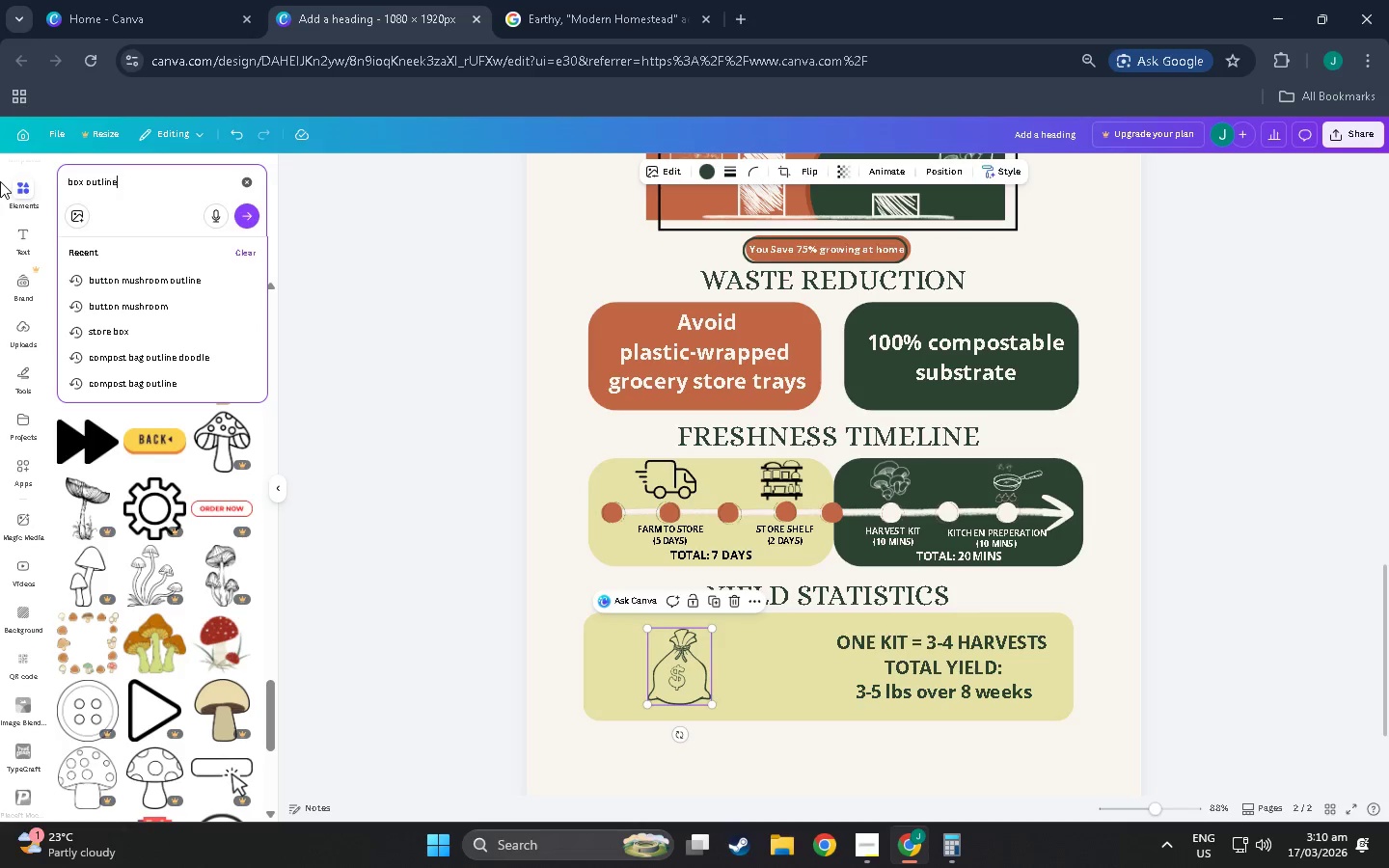 
key(Enter)
 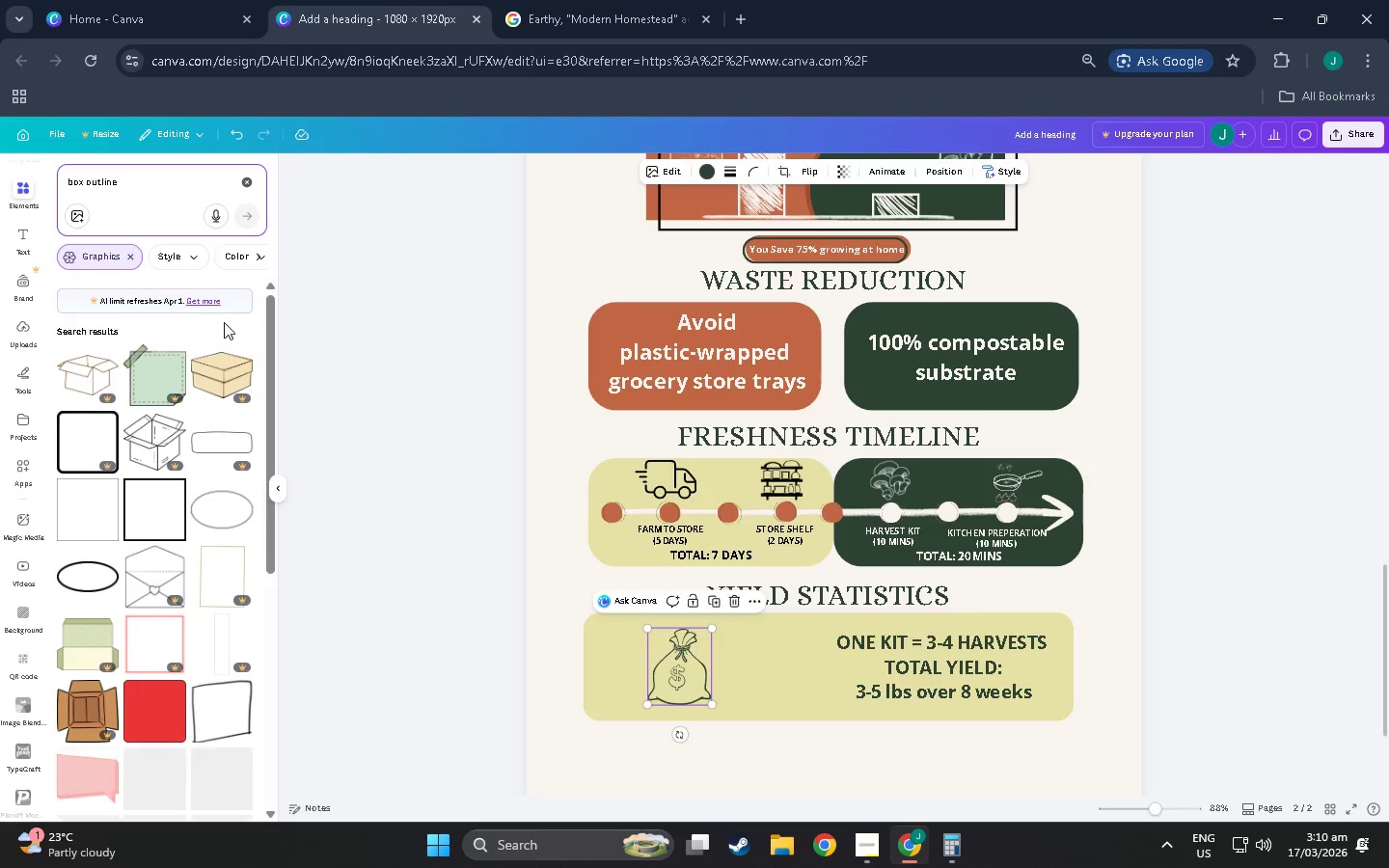 
scroll: coordinate [186, 450], scroll_direction: down, amount: 28.0
 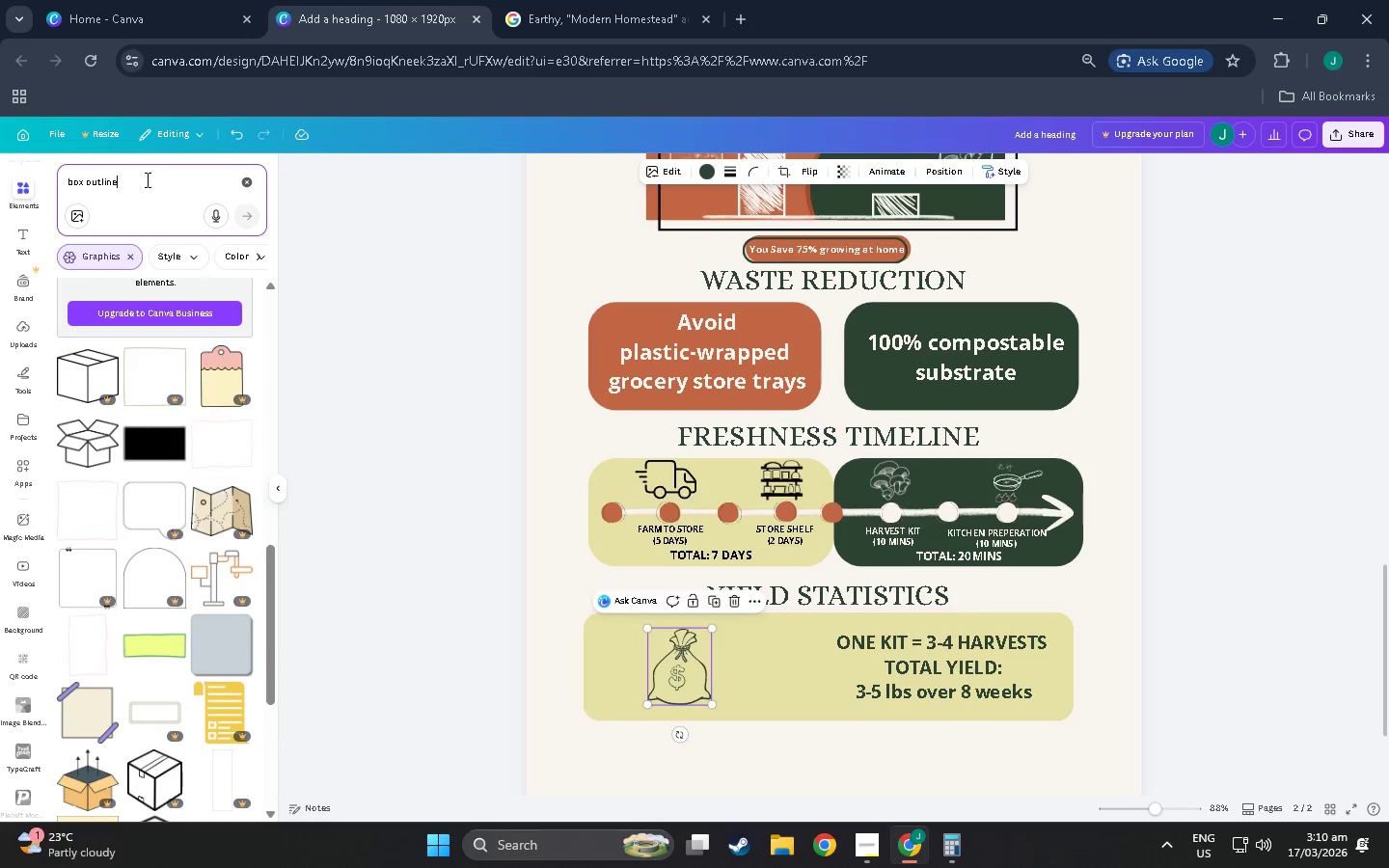 
left_click([57, 179])
 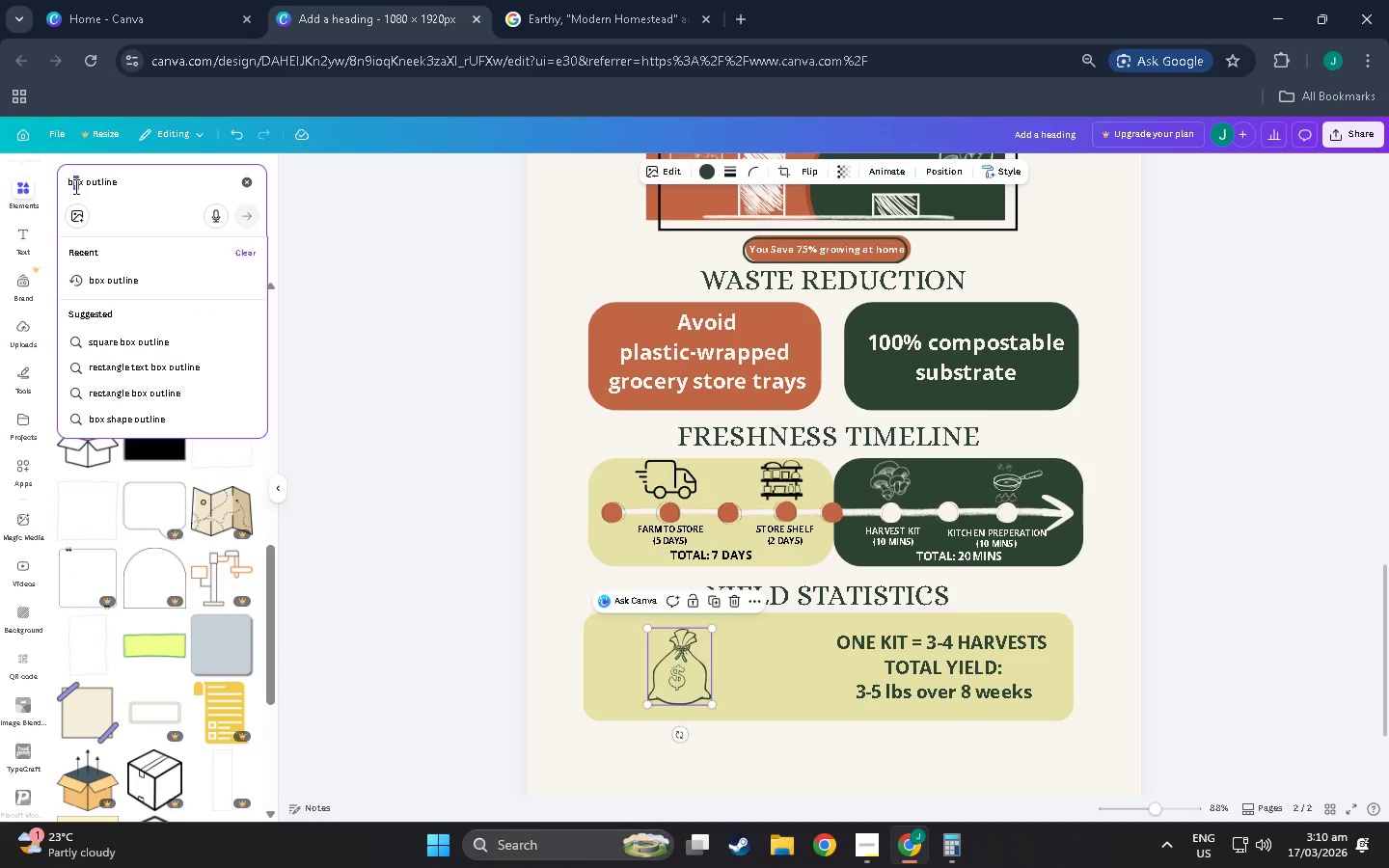 
double_click([68, 185])
 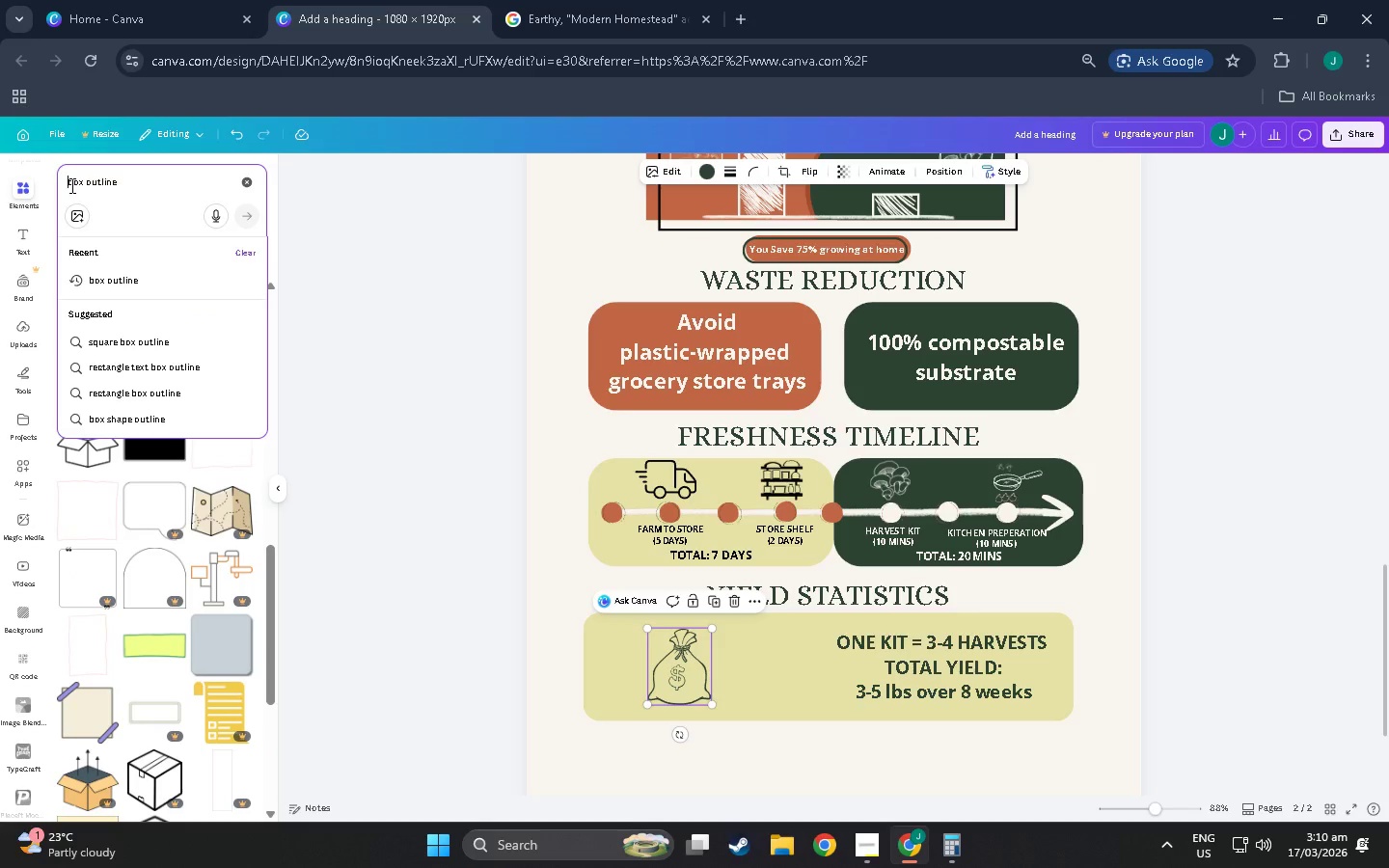 
type(cereal )
 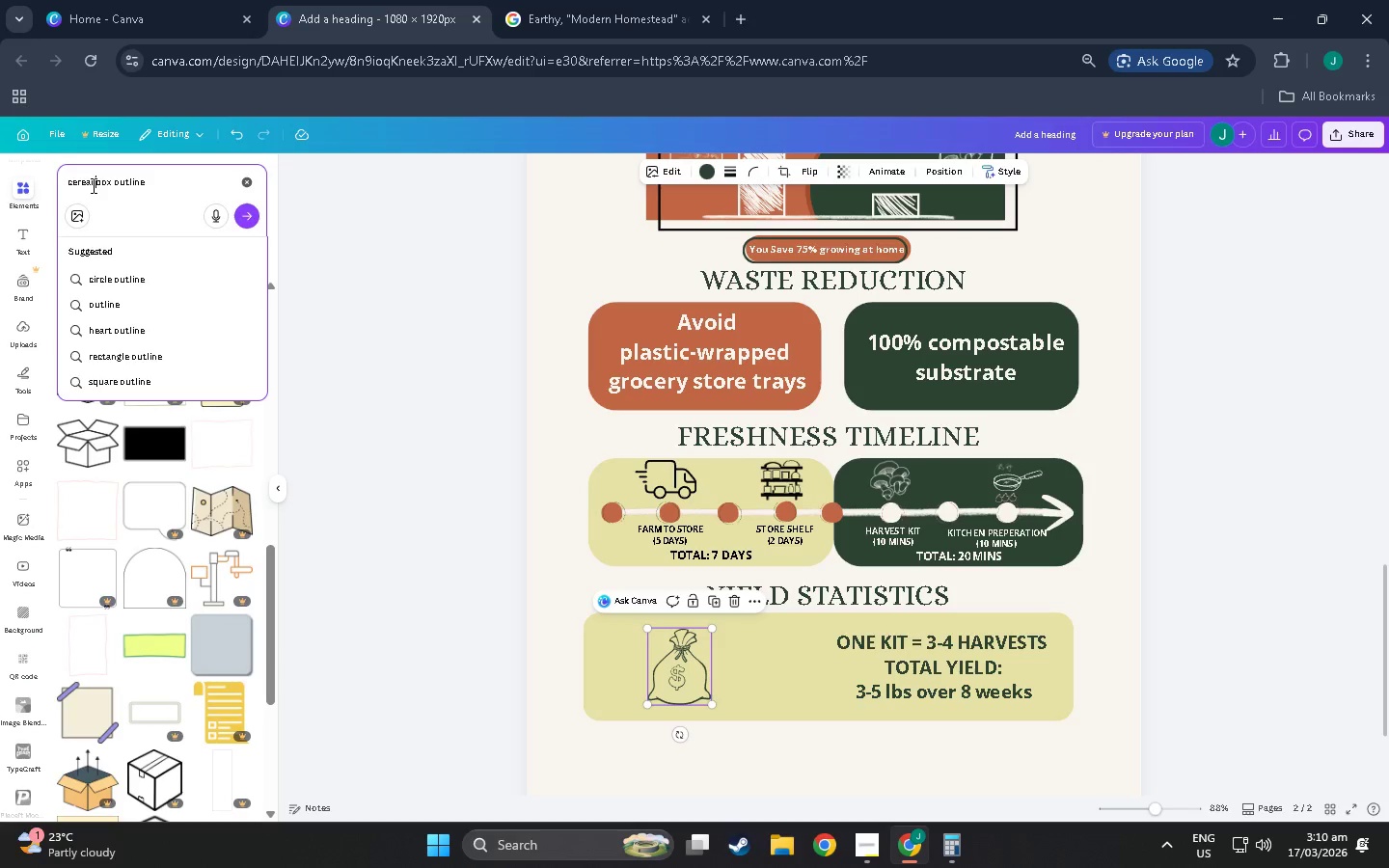 
key(Enter)
 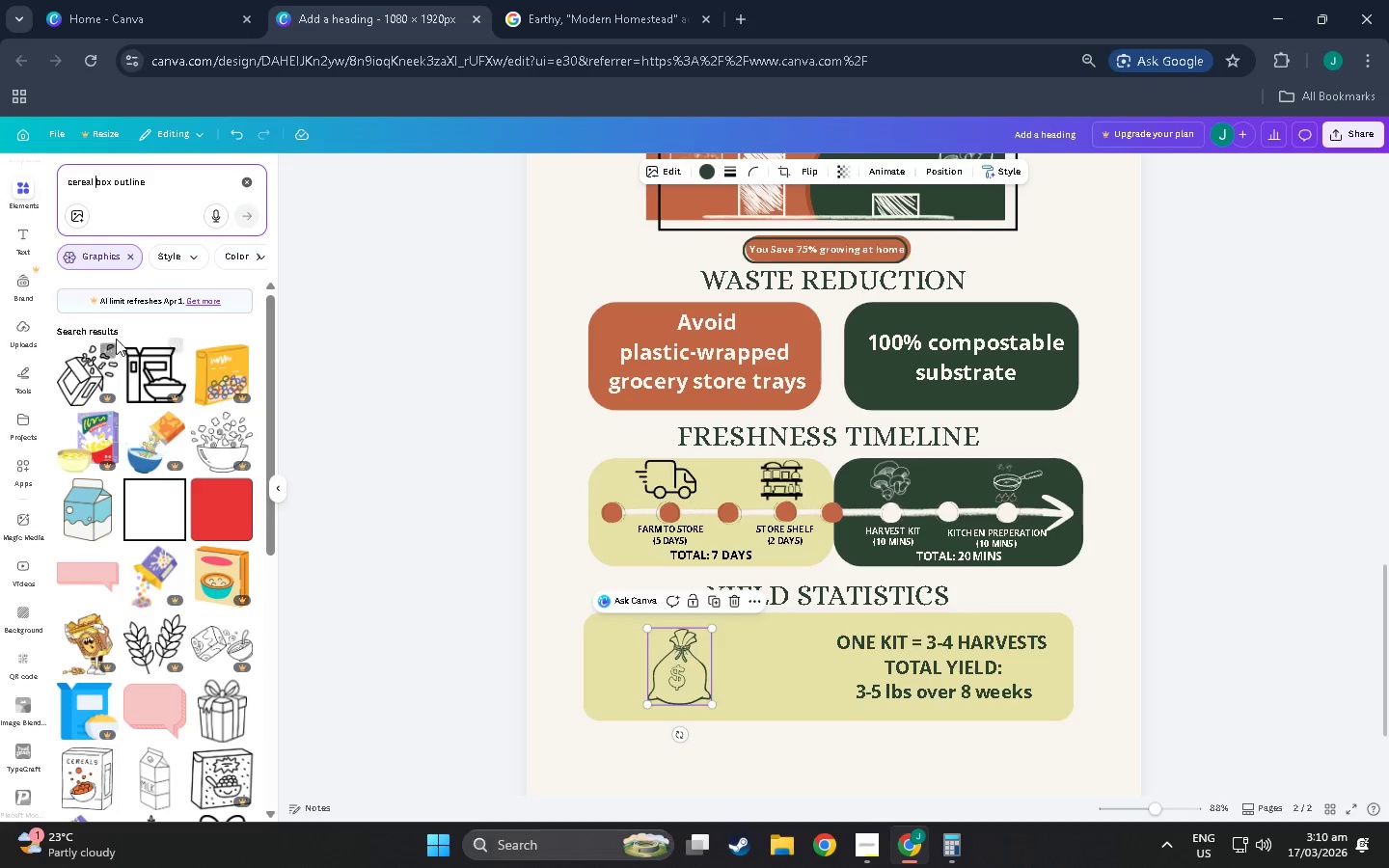 
scroll: coordinate [160, 353], scroll_direction: down, amount: 3.0
 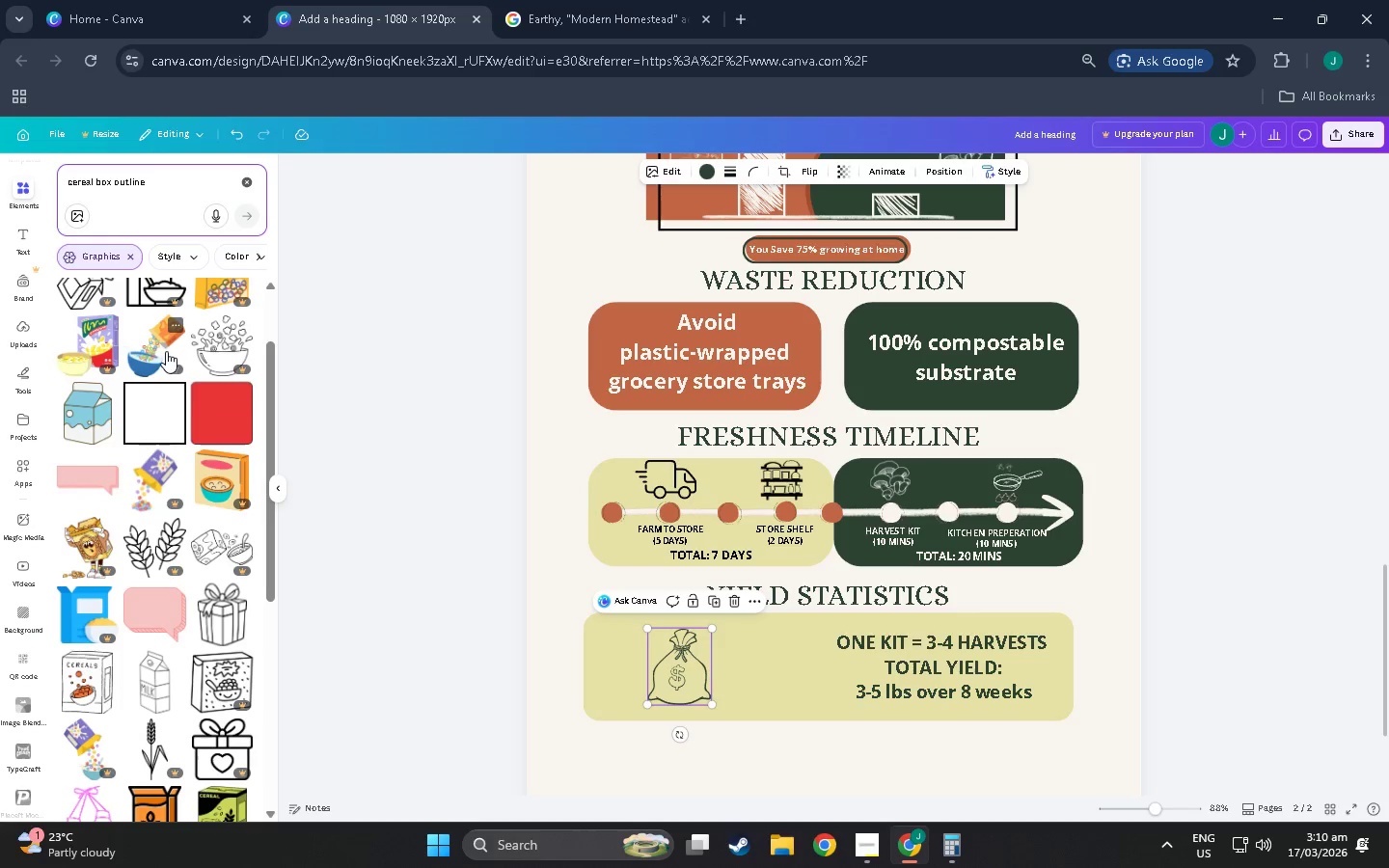 
scroll: coordinate [162, 371], scroll_direction: none, amount: 0.0
 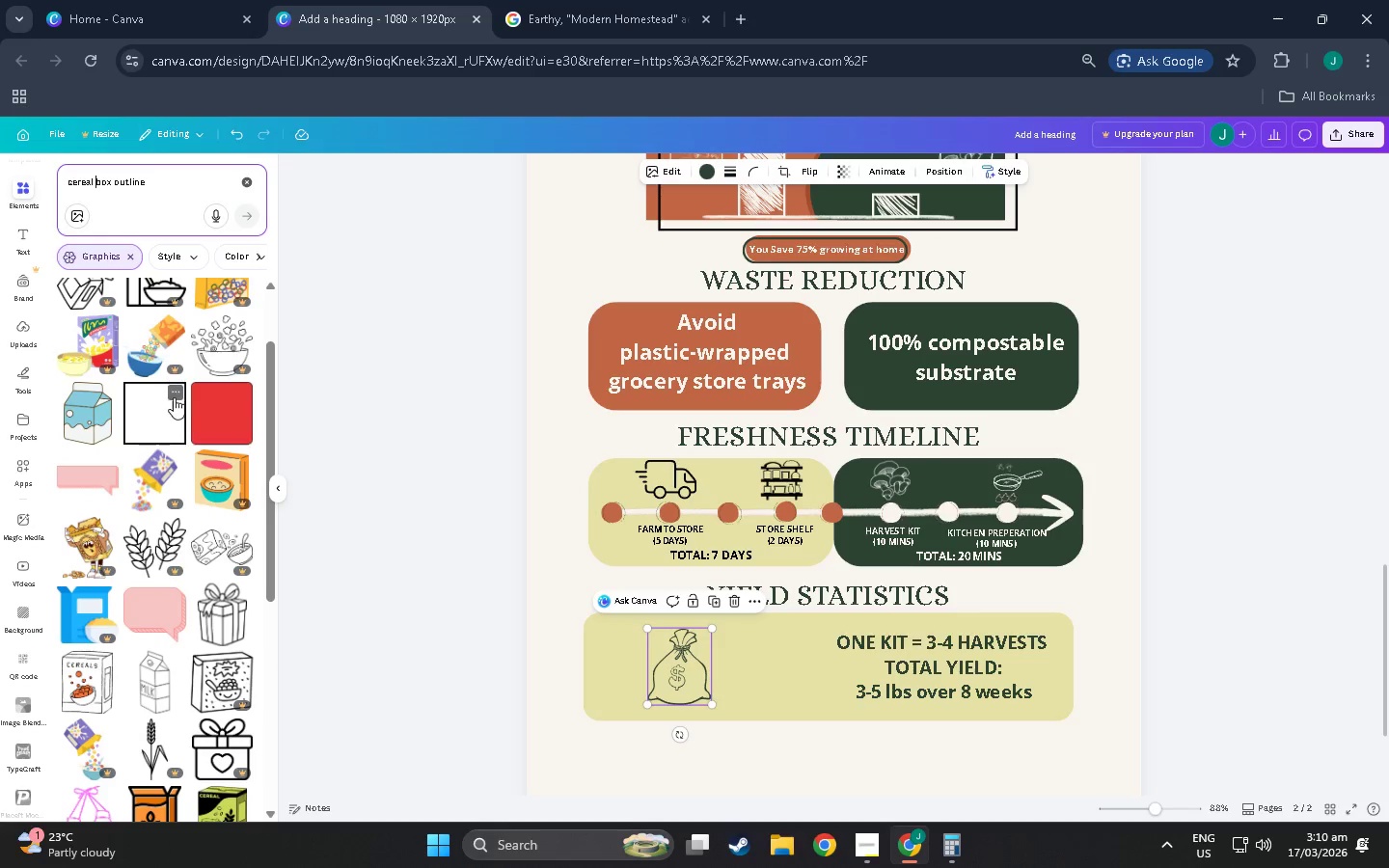 
scroll: coordinate [220, 493], scroll_direction: down, amount: 29.0
 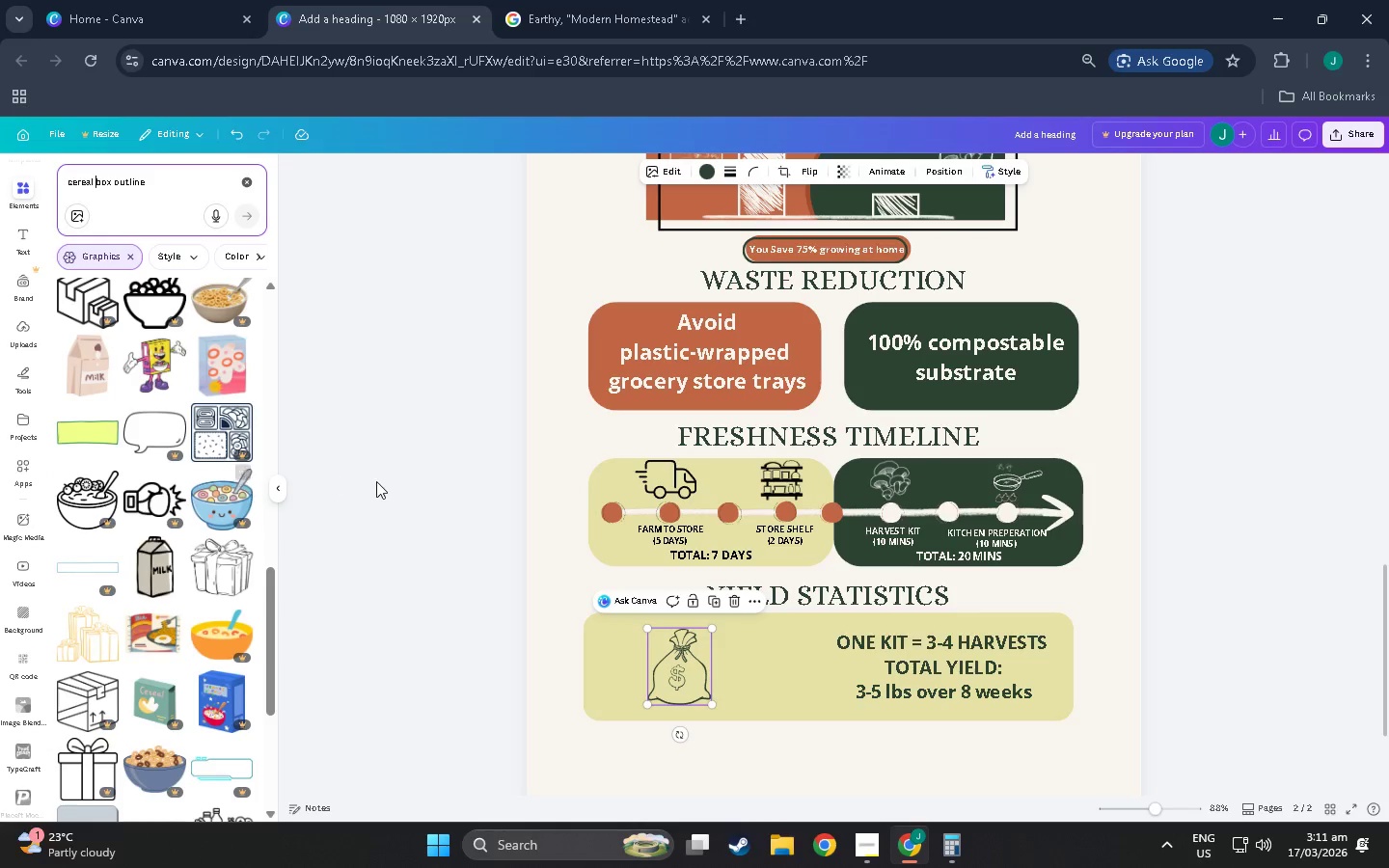 
scroll: coordinate [140, 544], scroll_direction: up, amount: 22.0
 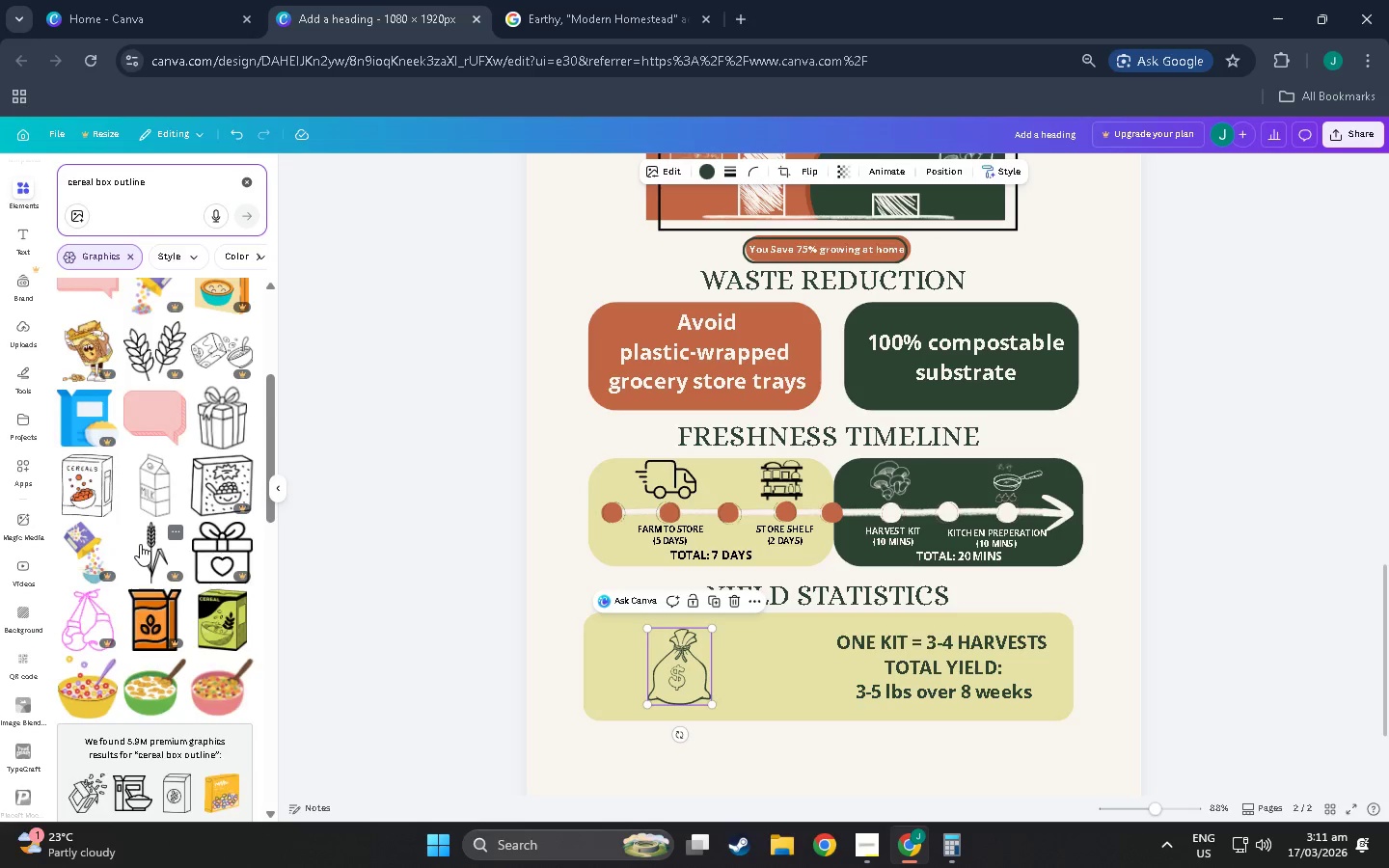 
scroll: coordinate [192, 530], scroll_direction: down, amount: 34.0
 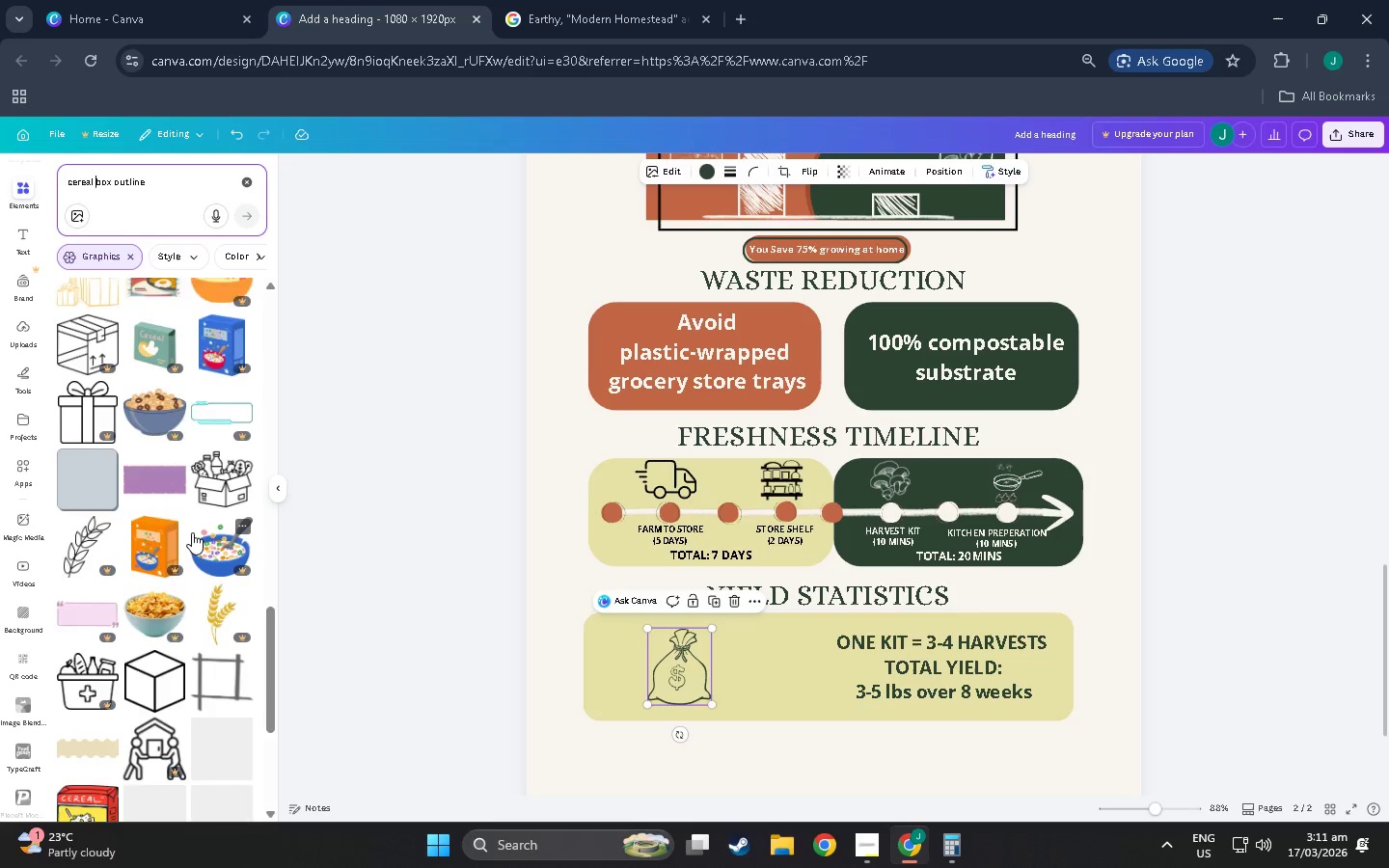 
scroll: coordinate [165, 594], scroll_direction: down, amount: 28.0
 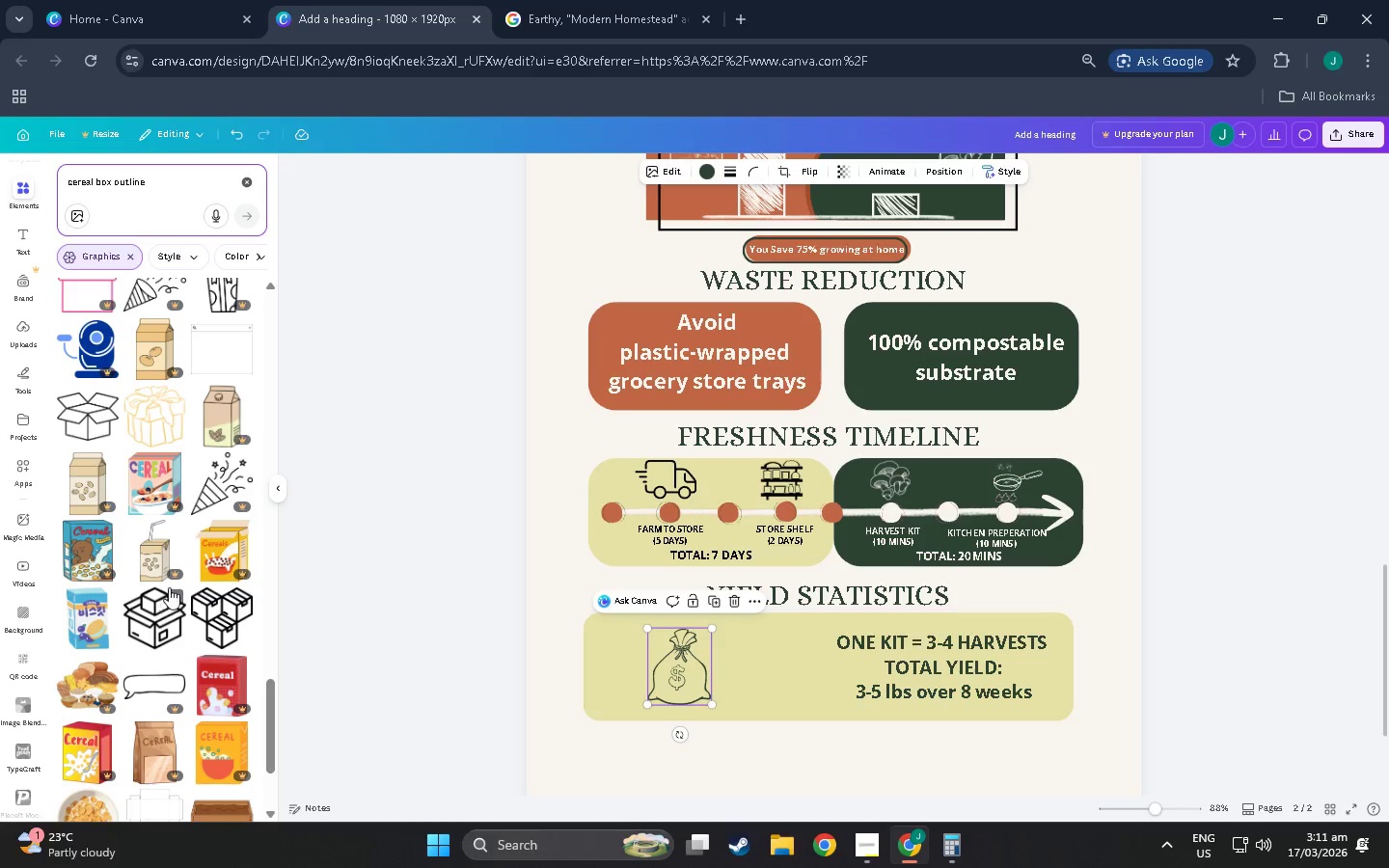 
scroll: coordinate [190, 560], scroll_direction: down, amount: 24.0
 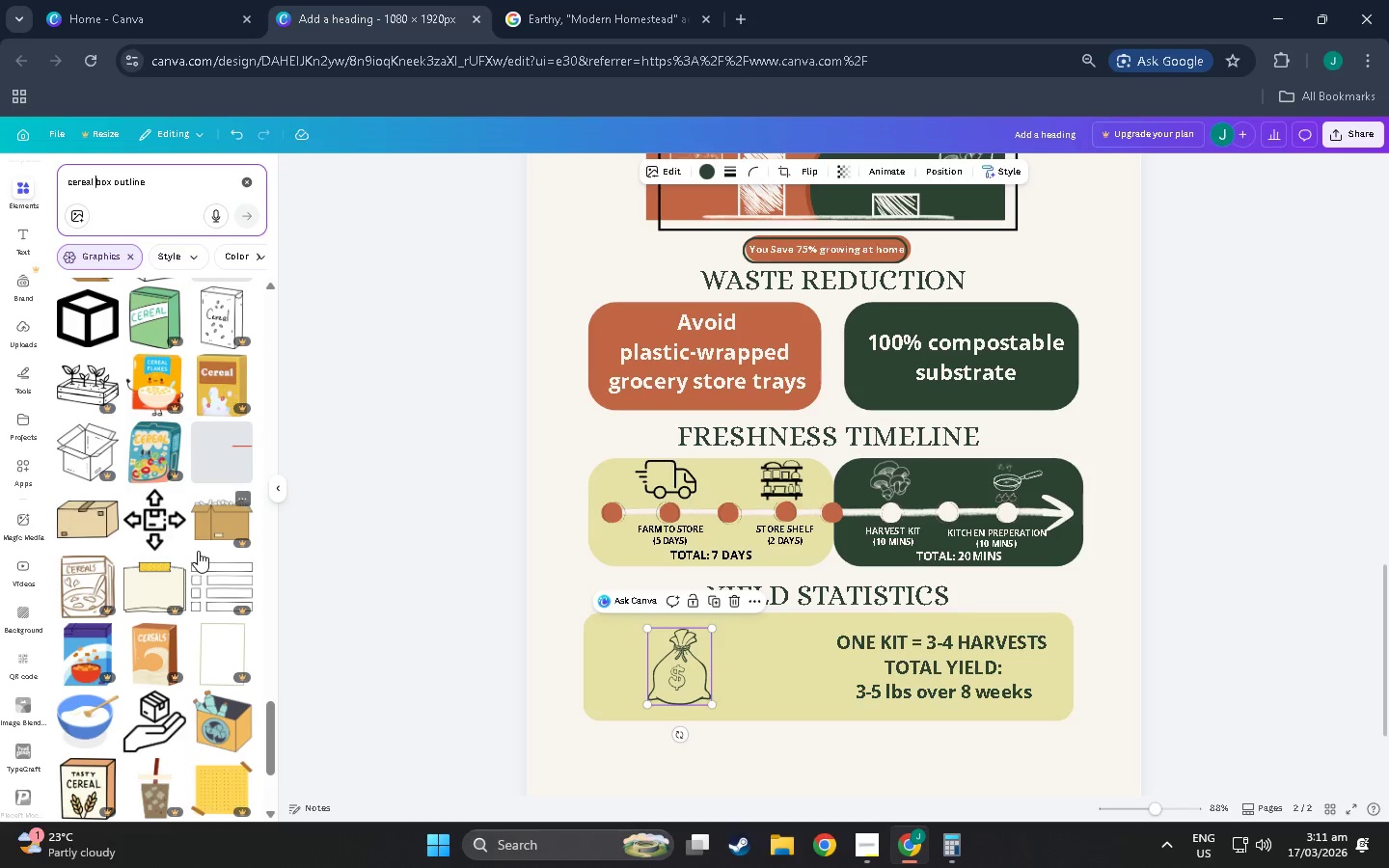 
scroll: coordinate [174, 631], scroll_direction: down, amount: 13.0
 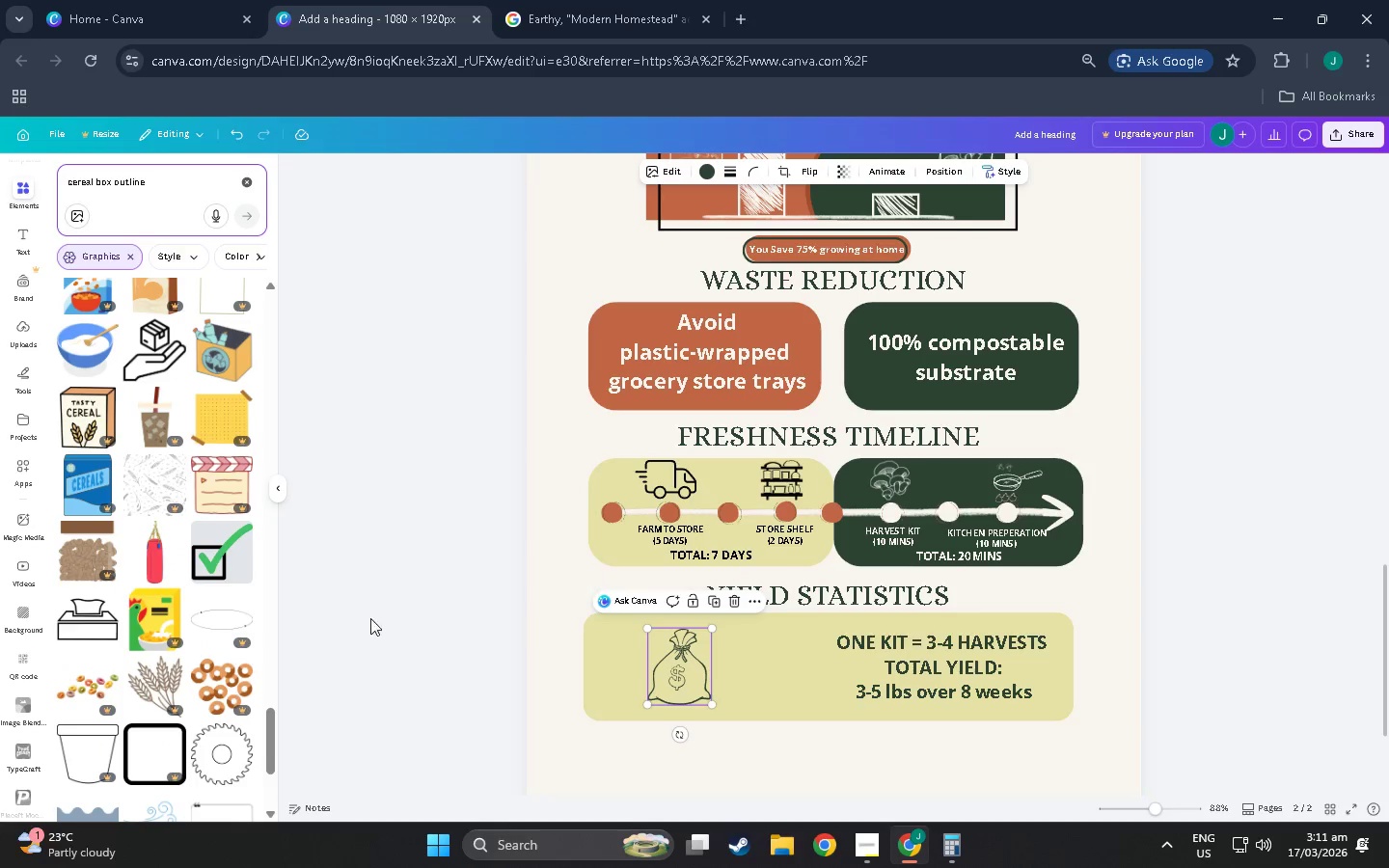 
left_click([424, 619])
 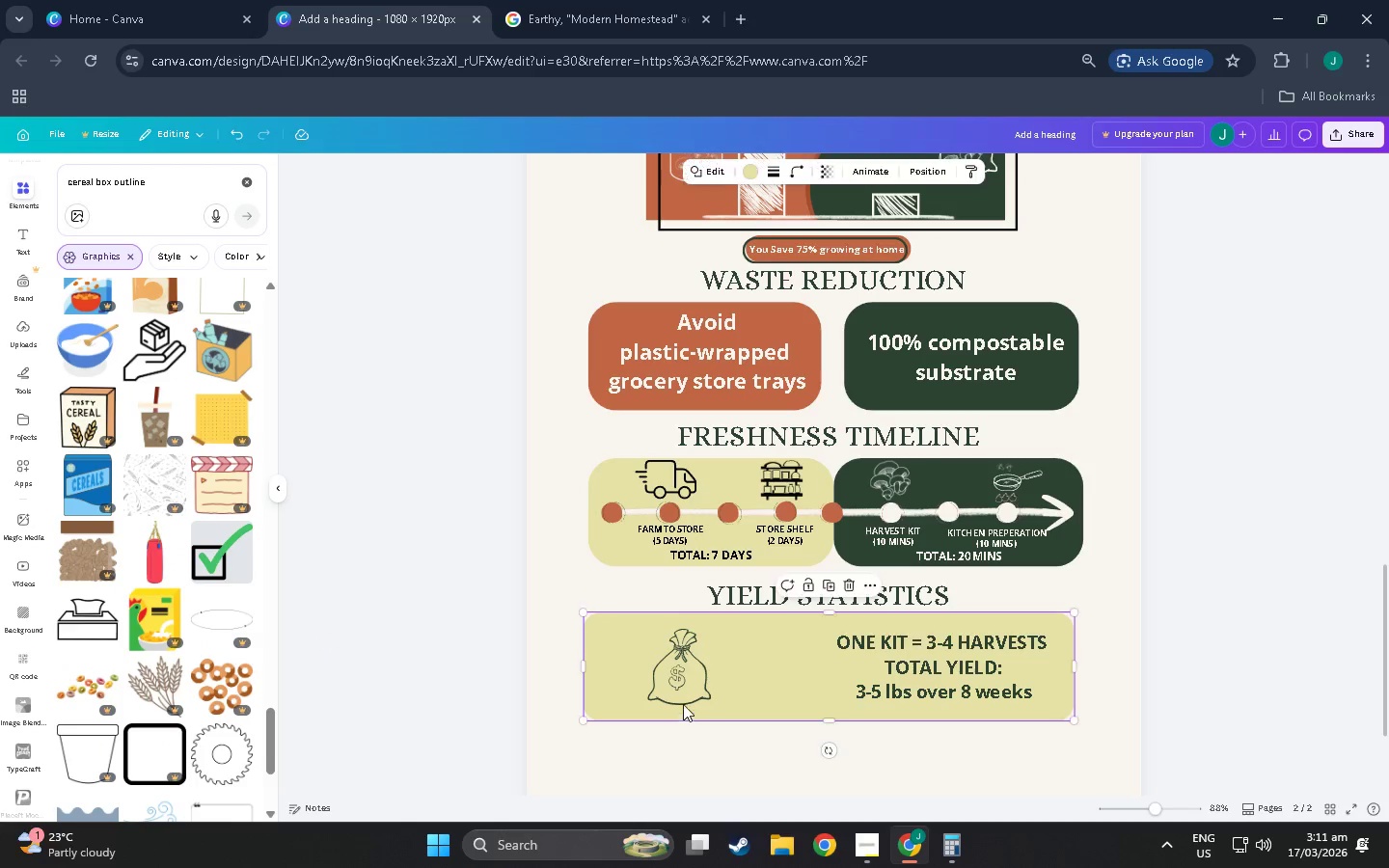 
double_click([682, 692])
 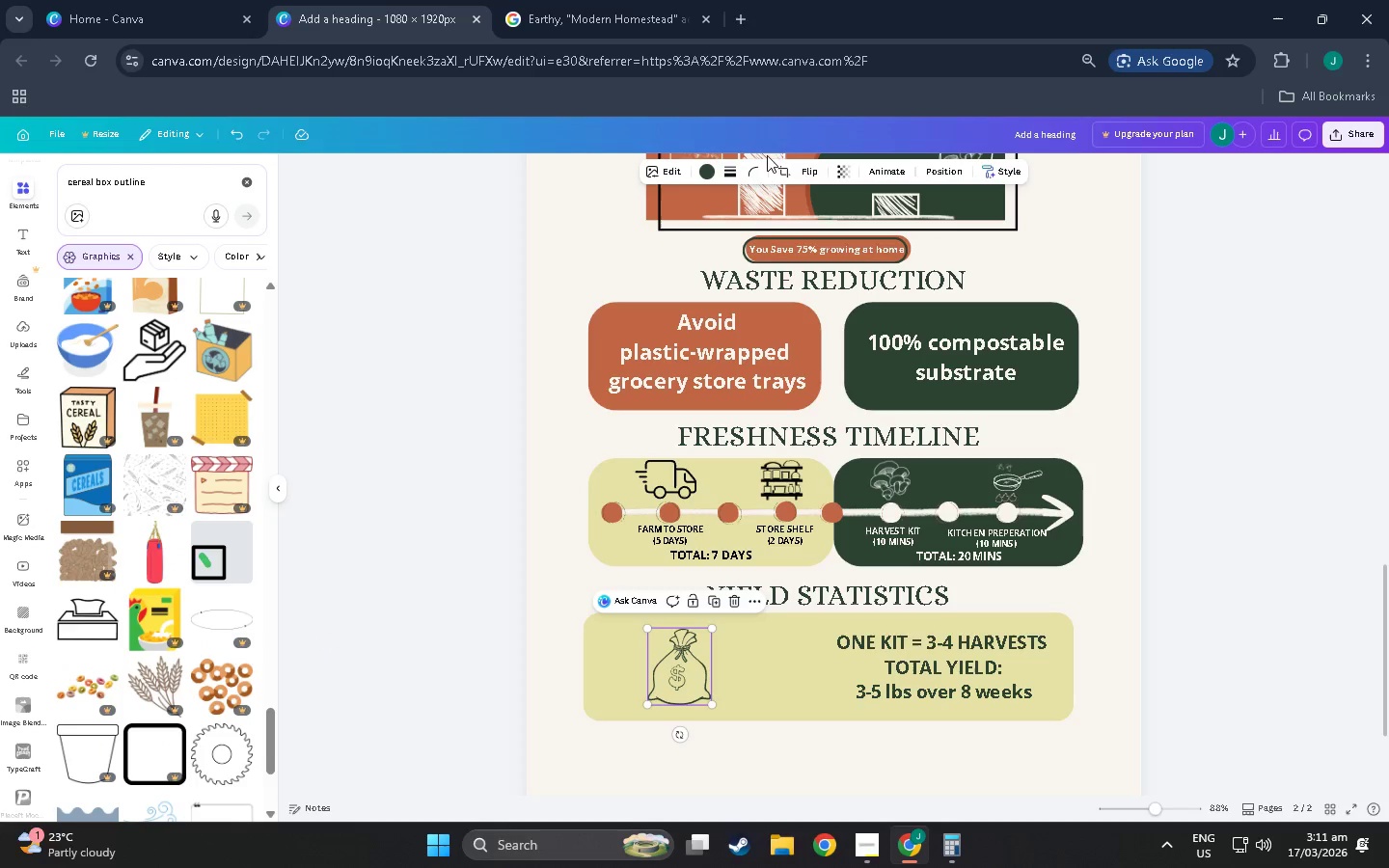 
left_click([816, 174])
 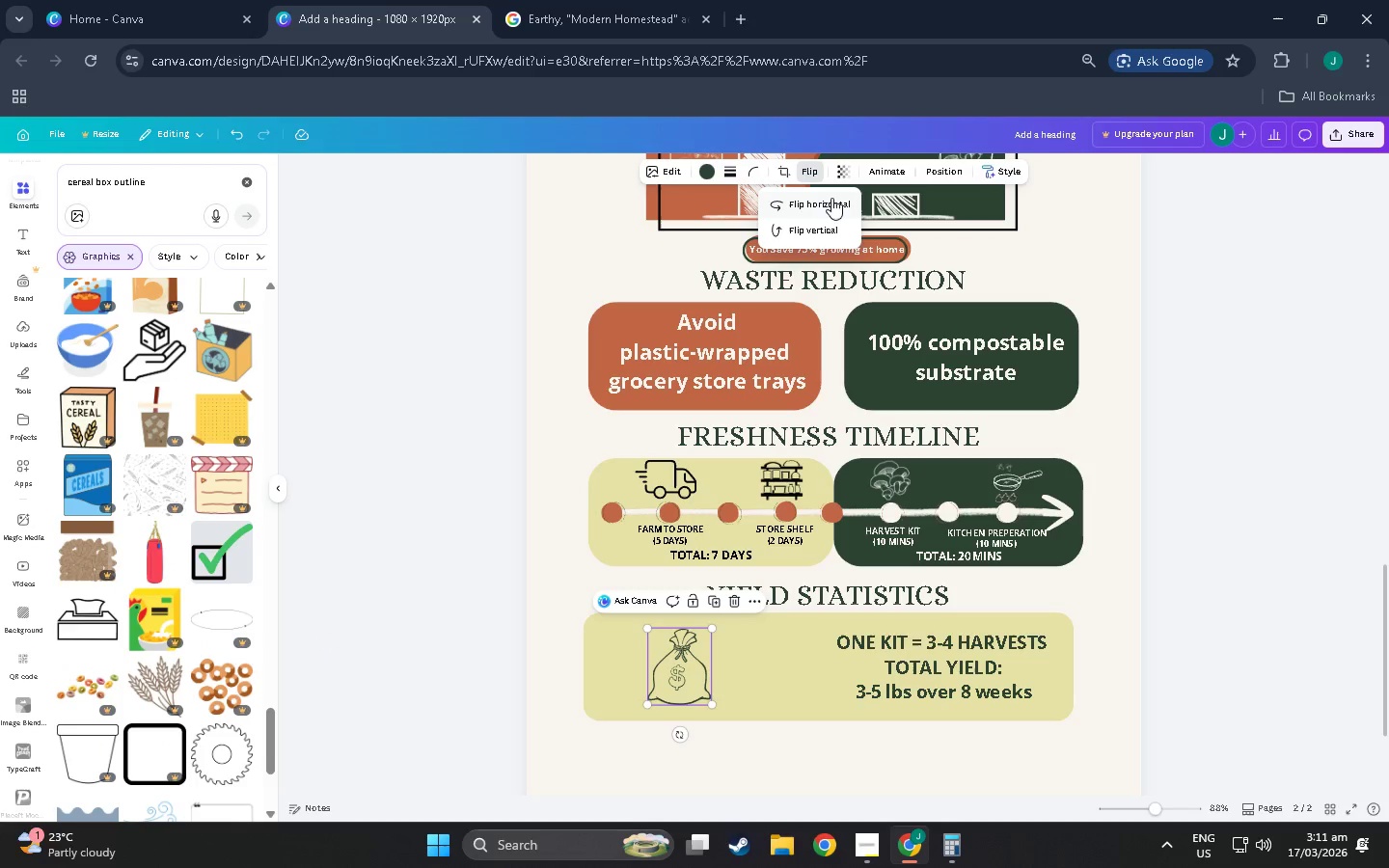 
left_click([831, 198])
 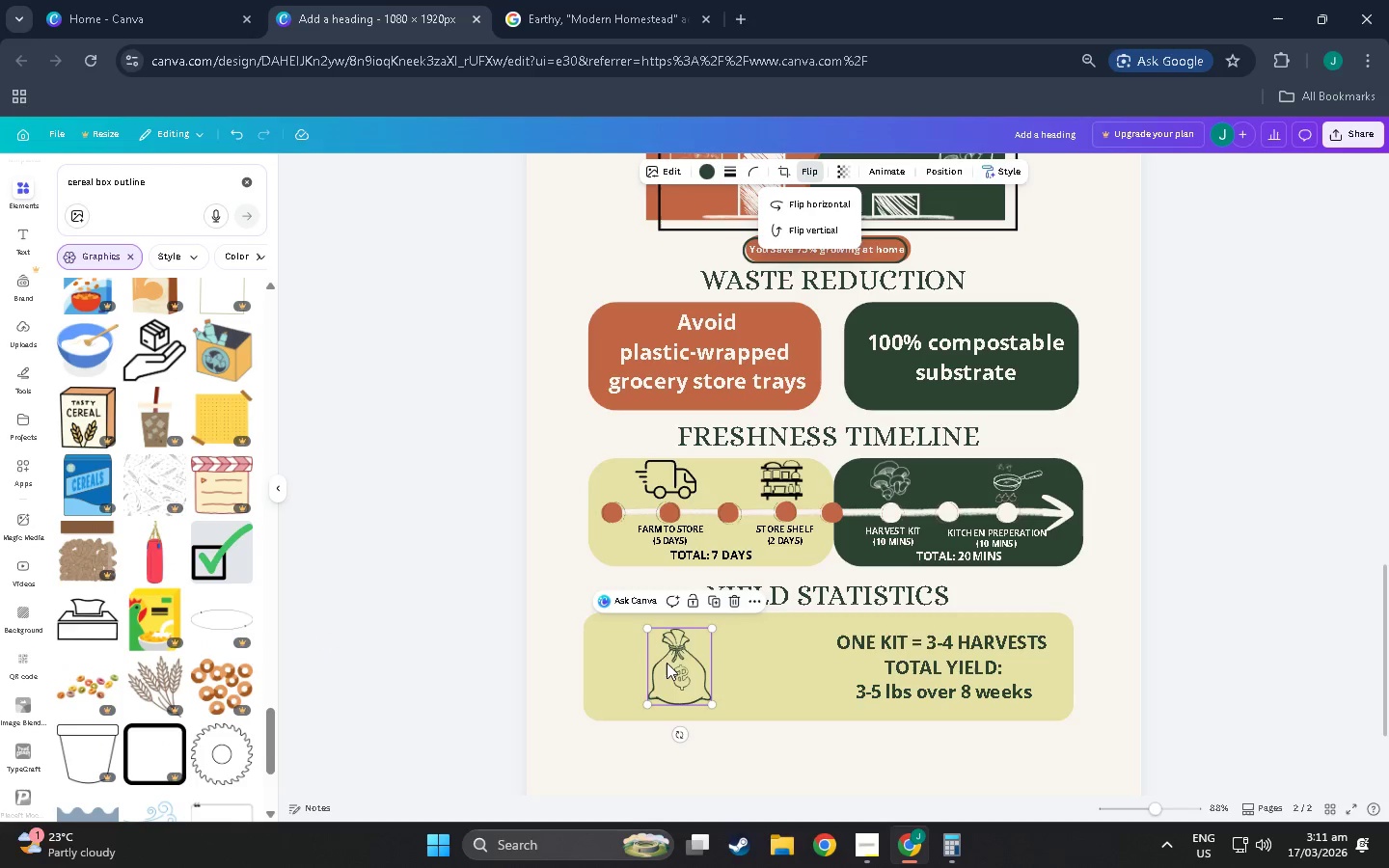 
left_click_drag(start_coordinate=[666, 663], to_coordinate=[712, 658])
 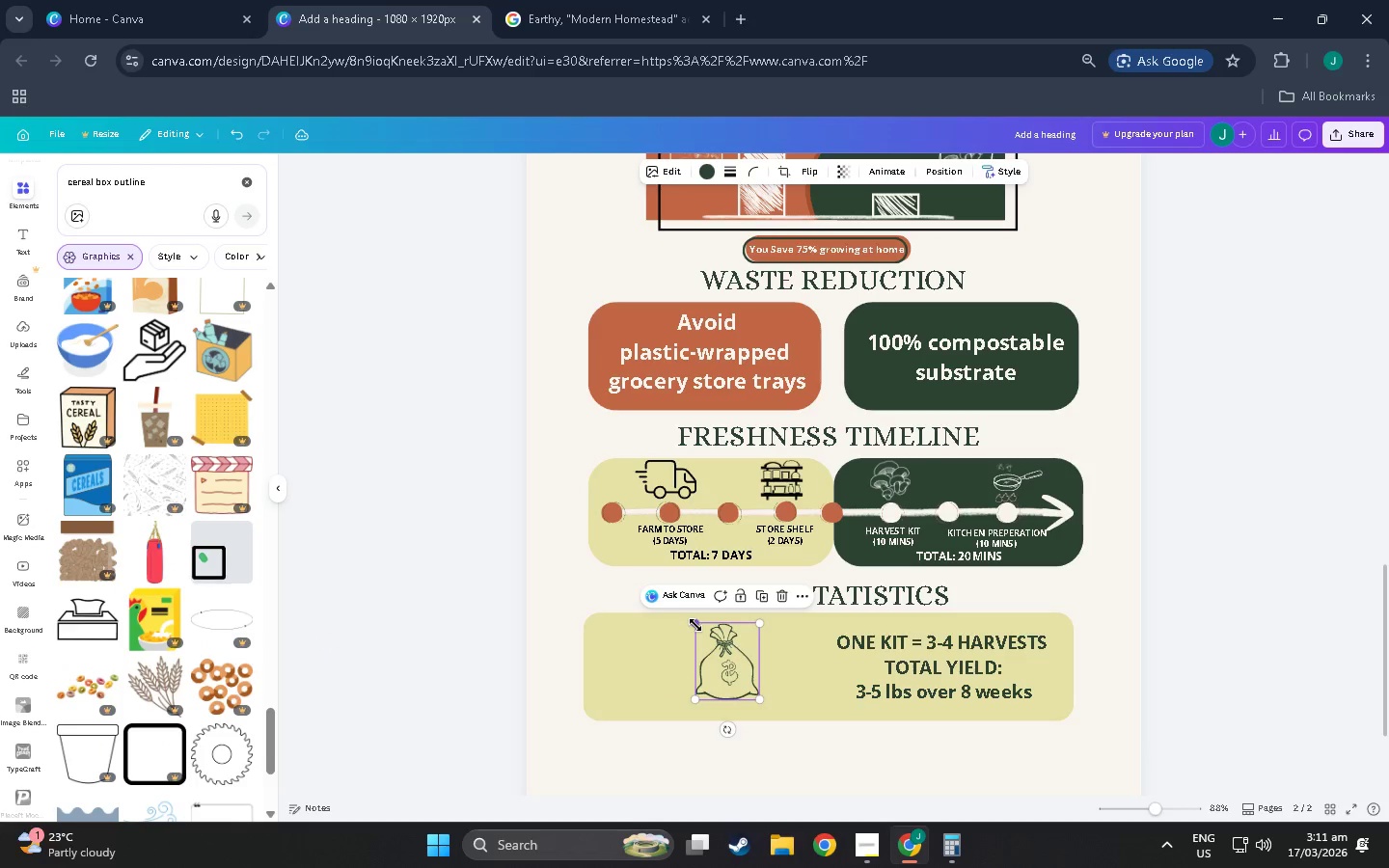 
left_click_drag(start_coordinate=[695, 625], to_coordinate=[636, 609])
 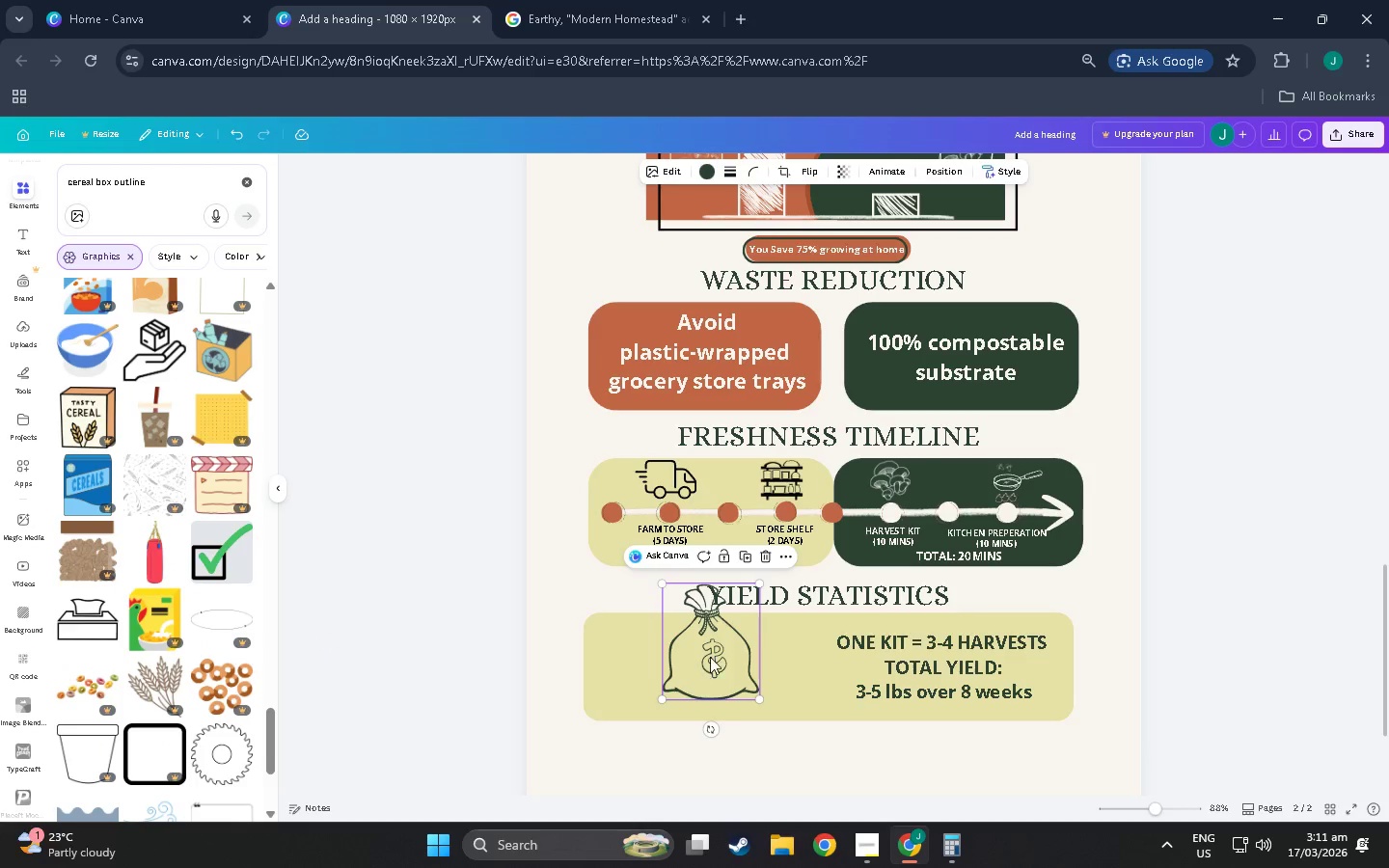 
left_click_drag(start_coordinate=[712, 655], to_coordinate=[657, 679])
 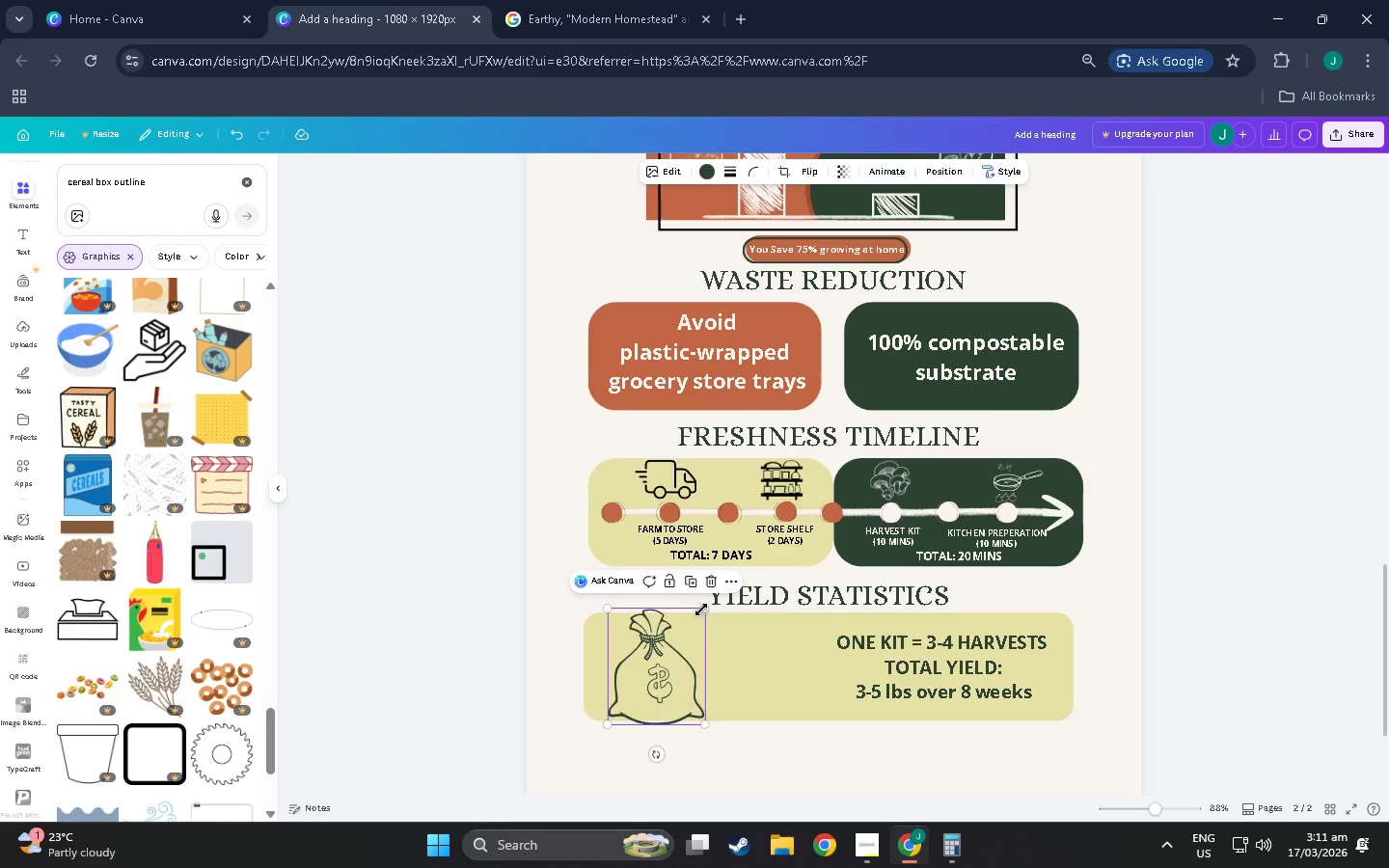 
left_click_drag(start_coordinate=[706, 610], to_coordinate=[687, 633])
 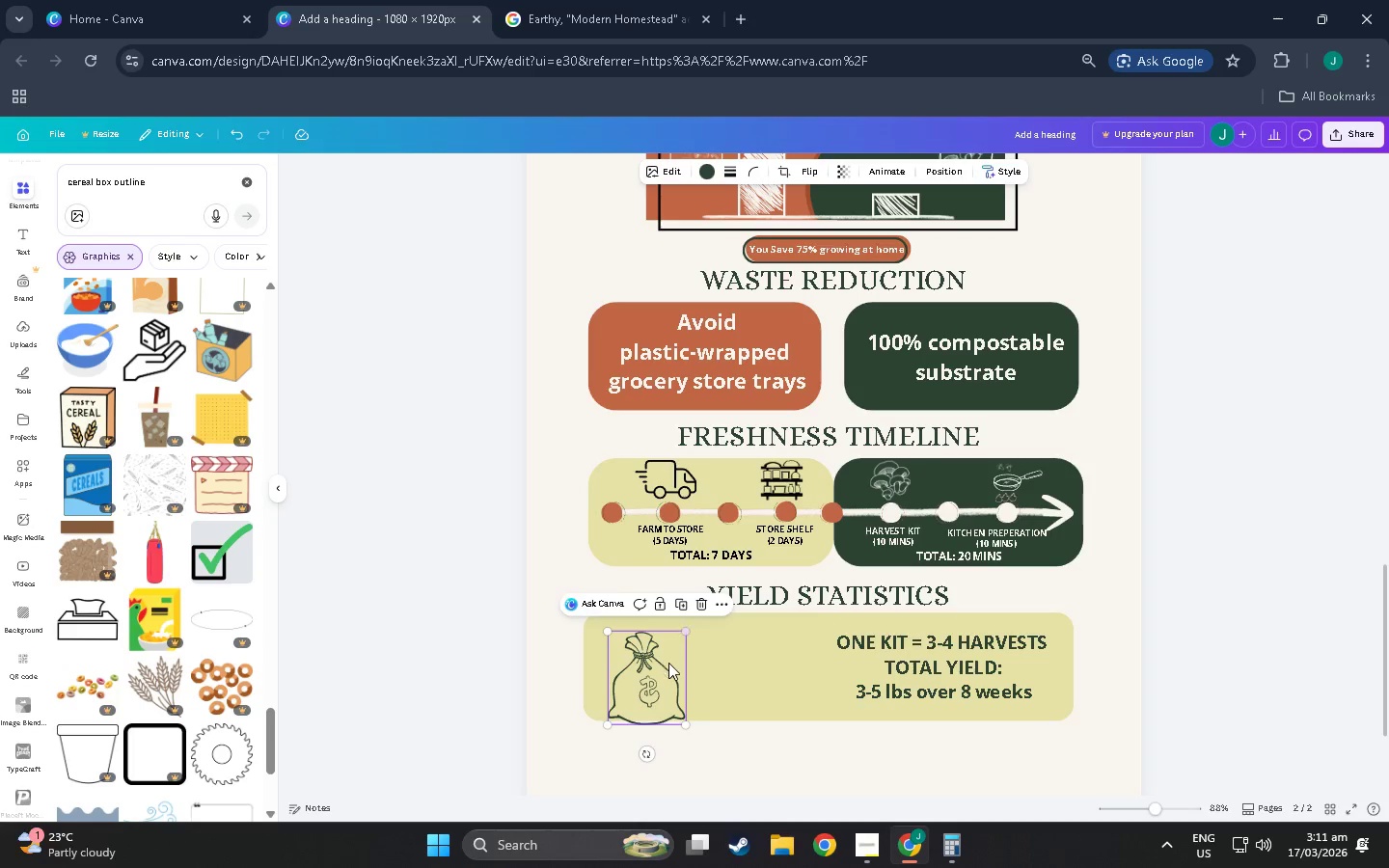 
left_click_drag(start_coordinate=[668, 663], to_coordinate=[669, 653])
 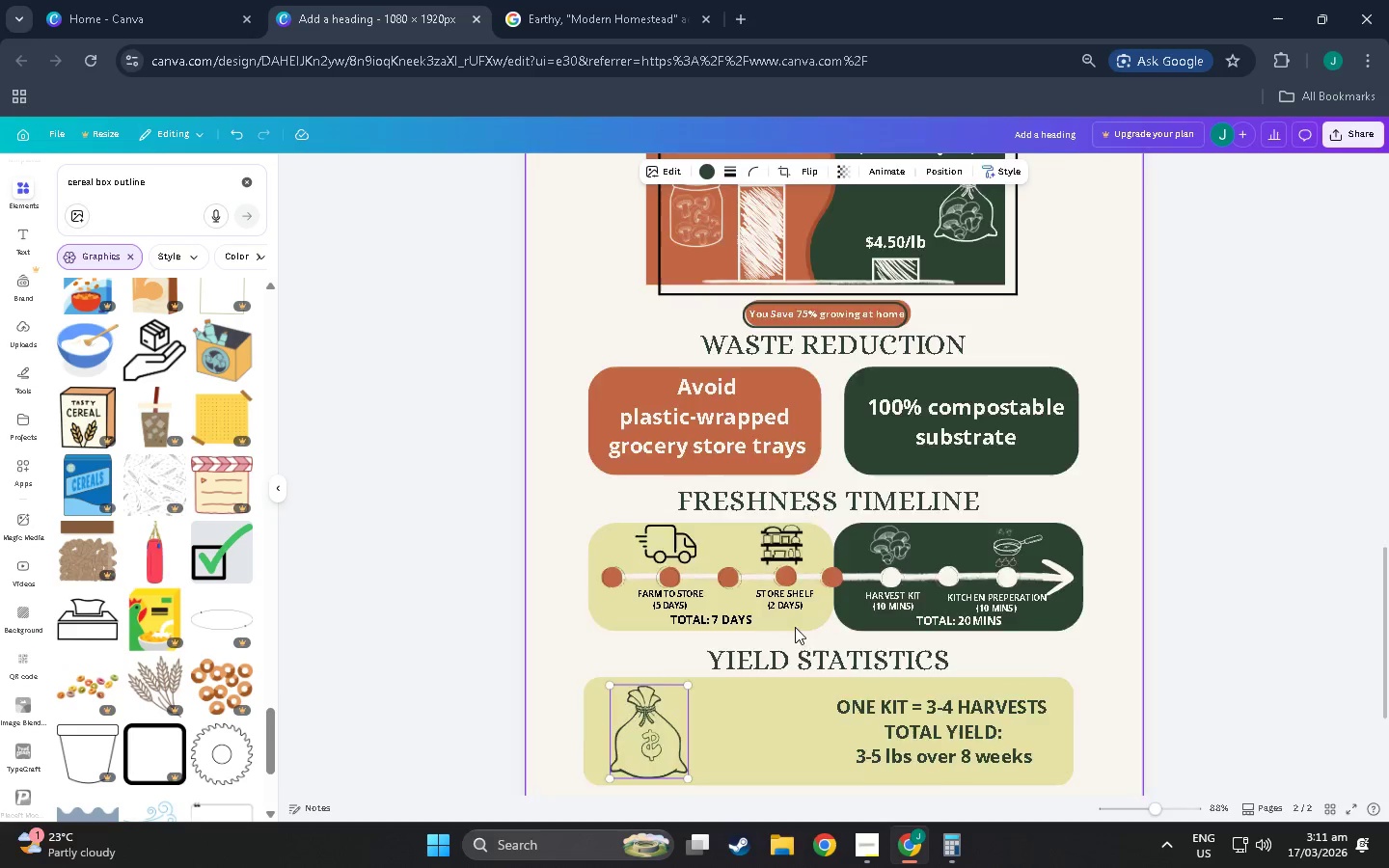 
scroll: coordinate [935, 525], scroll_direction: up, amount: 8.0
 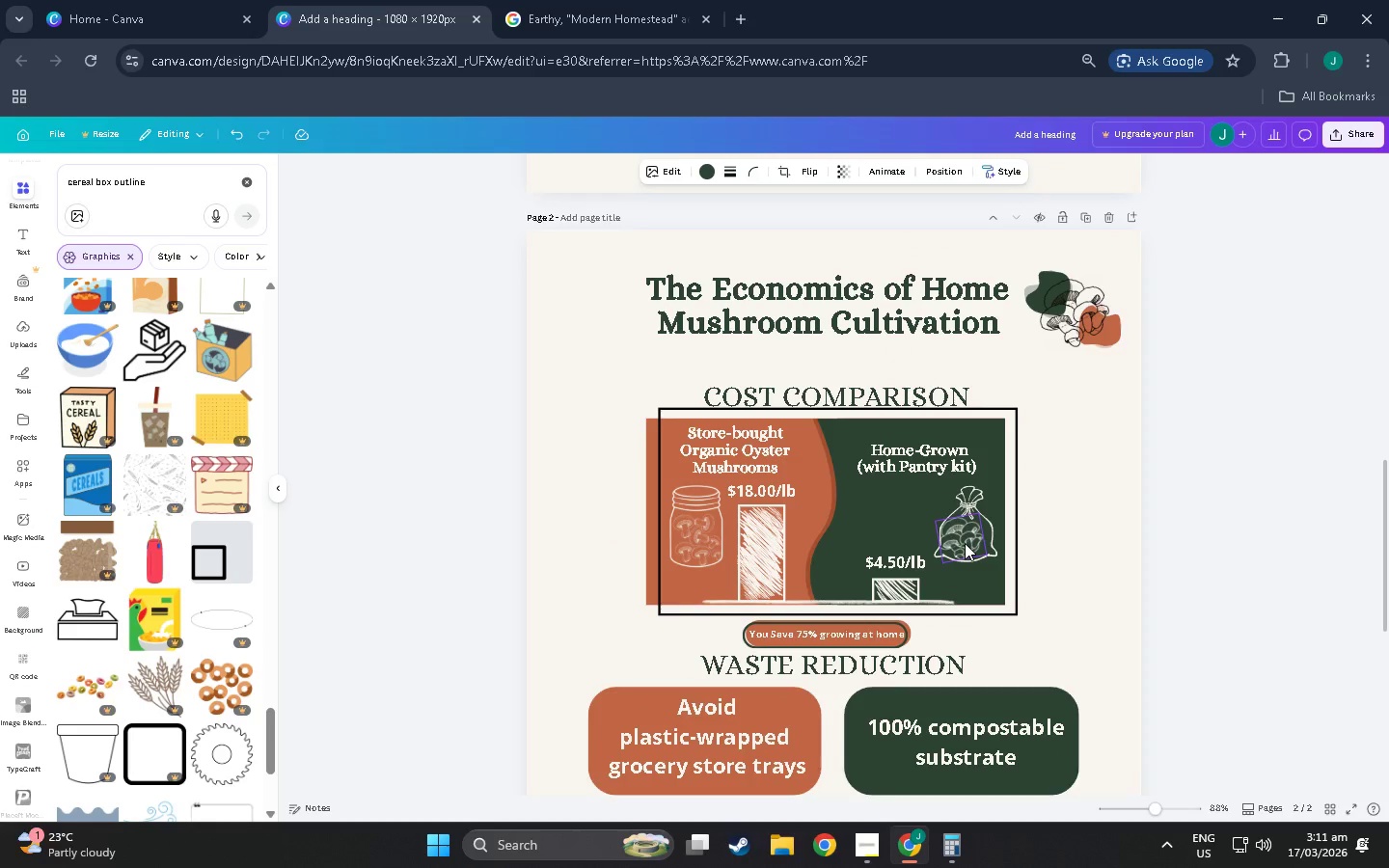 
left_click_drag(start_coordinate=[965, 543], to_coordinate=[920, 535])
 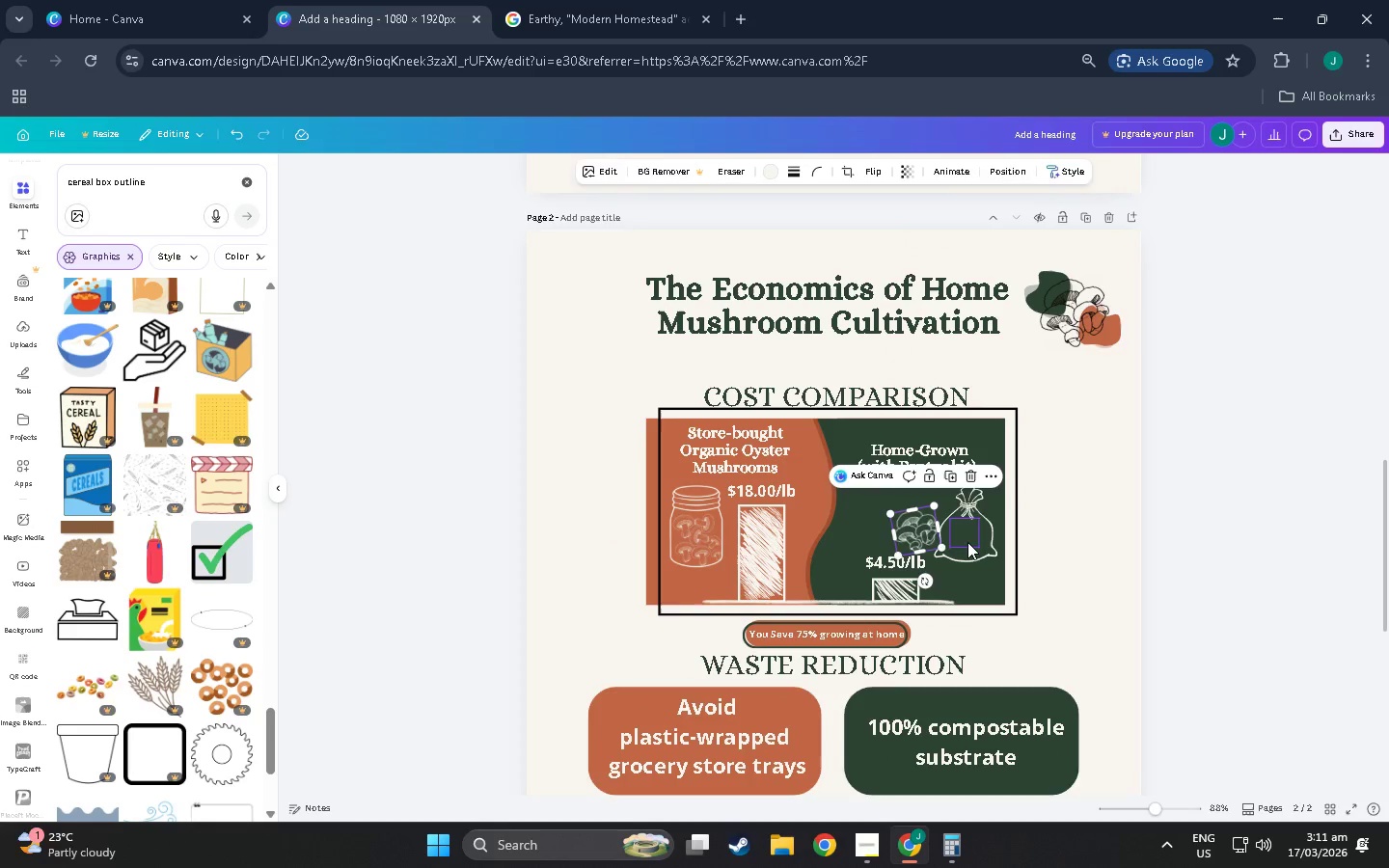 
left_click([967, 542])
 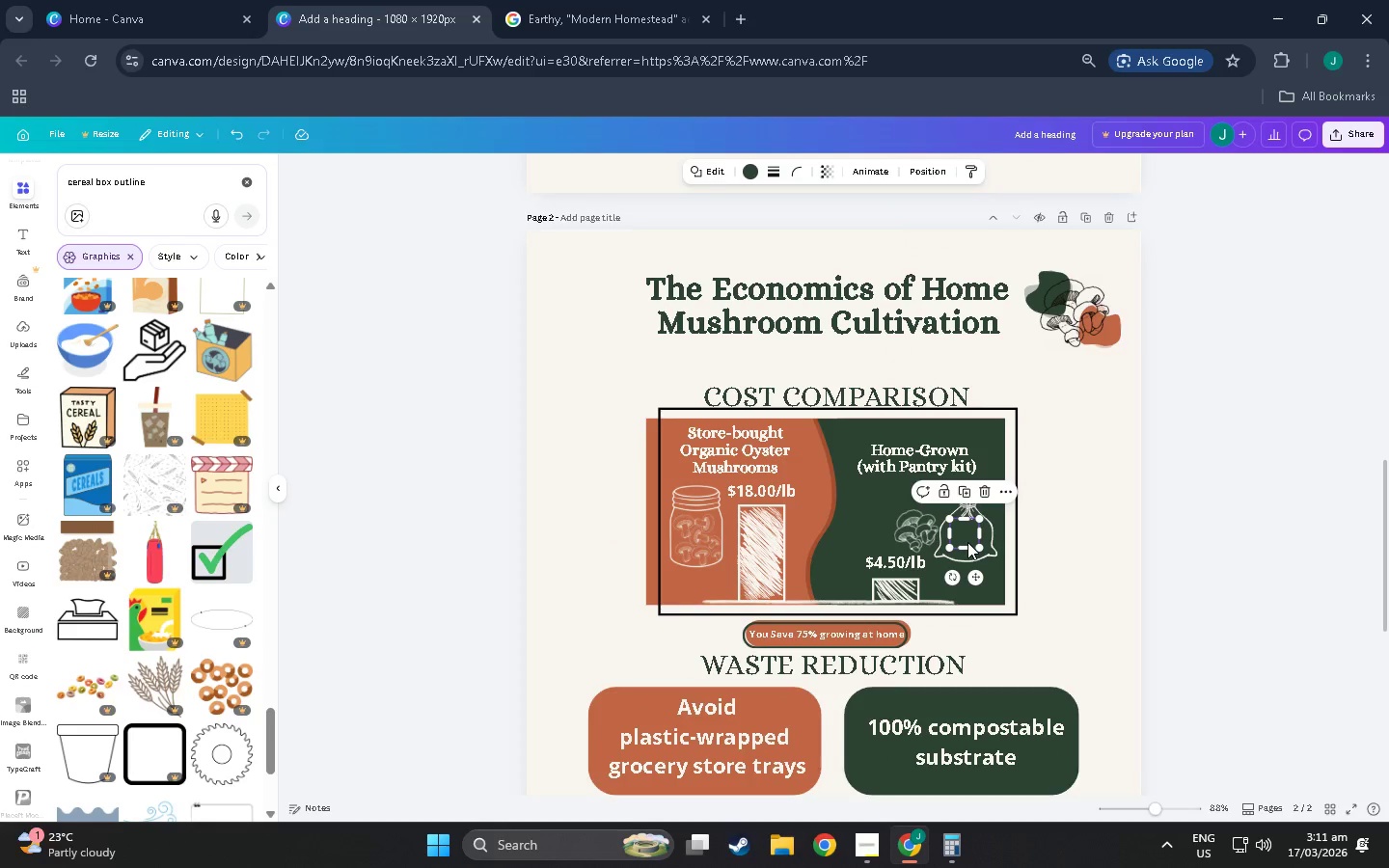 
key(Control+C)
 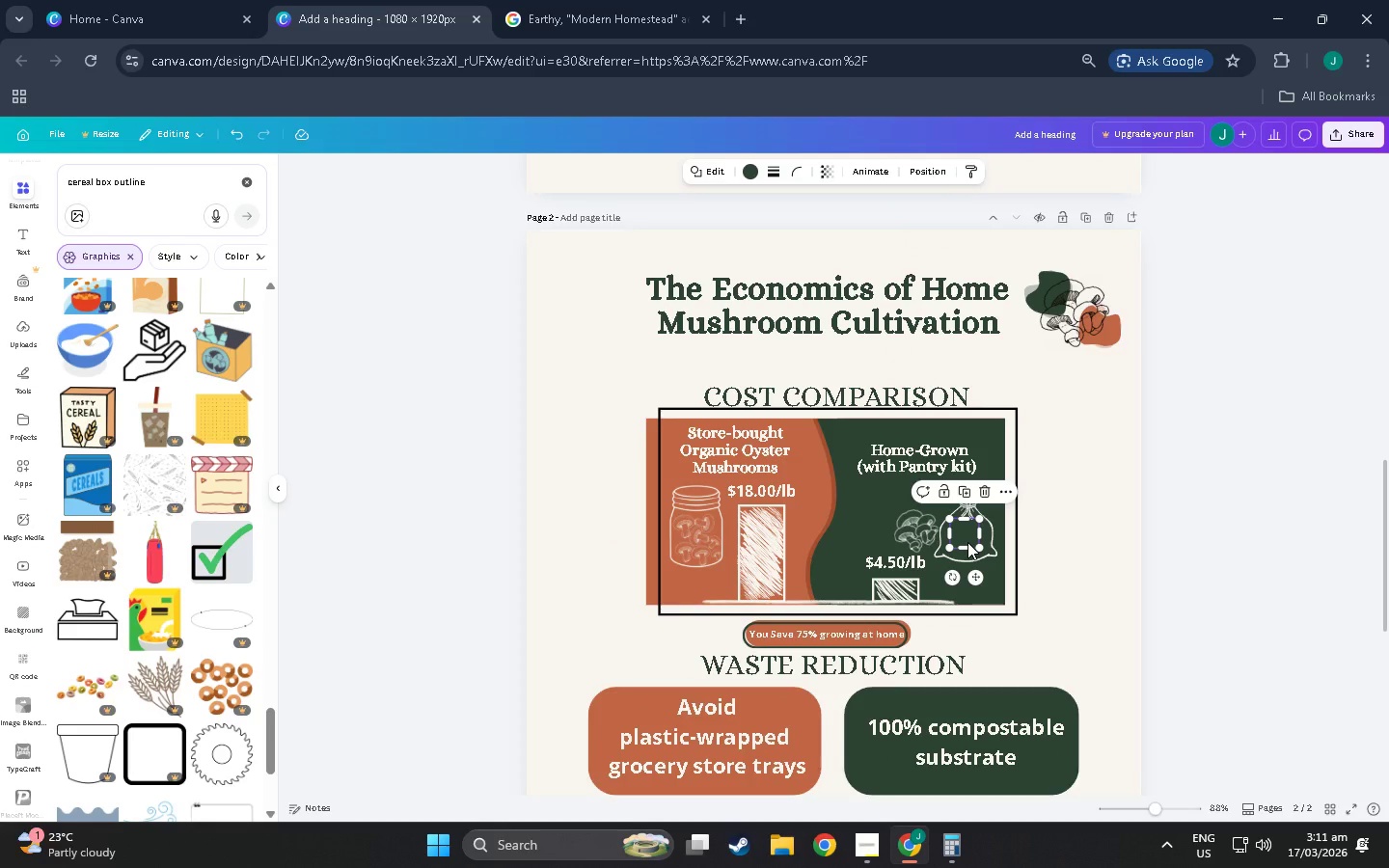 
key(Control+V)
 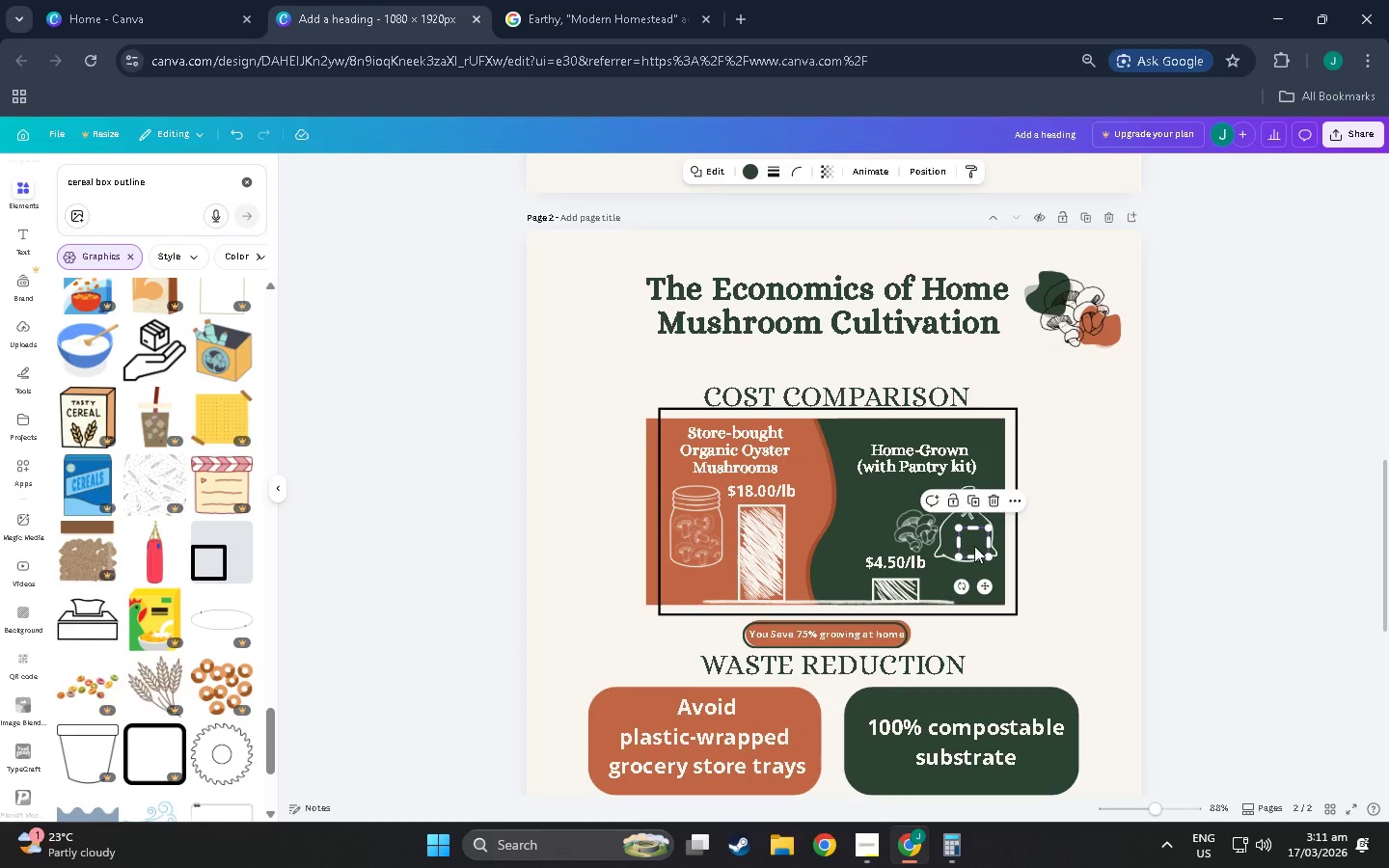 
left_click_drag(start_coordinate=[974, 546], to_coordinate=[652, 617])
 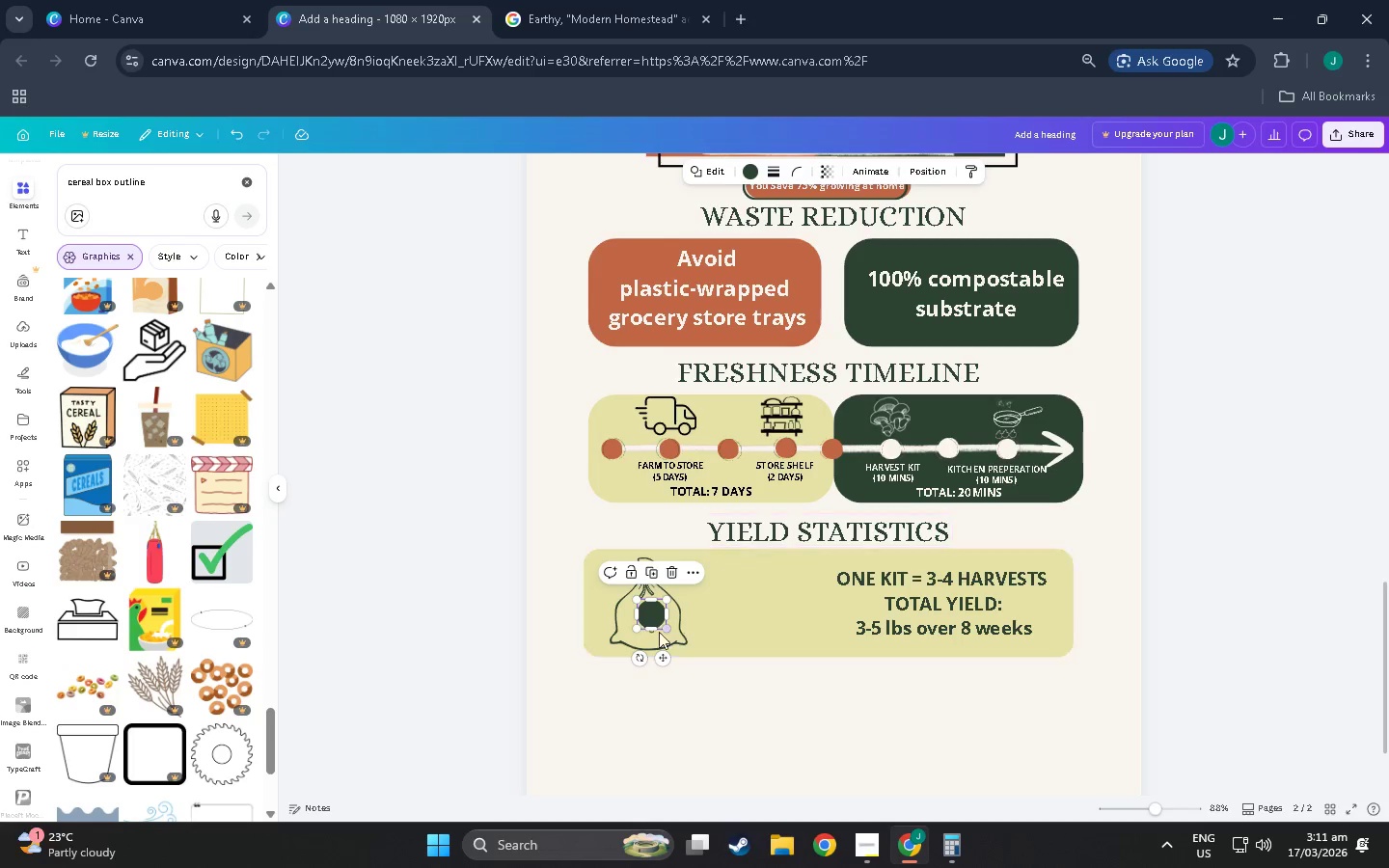 
scroll: coordinate [725, 667], scroll_direction: down, amount: 8.0
 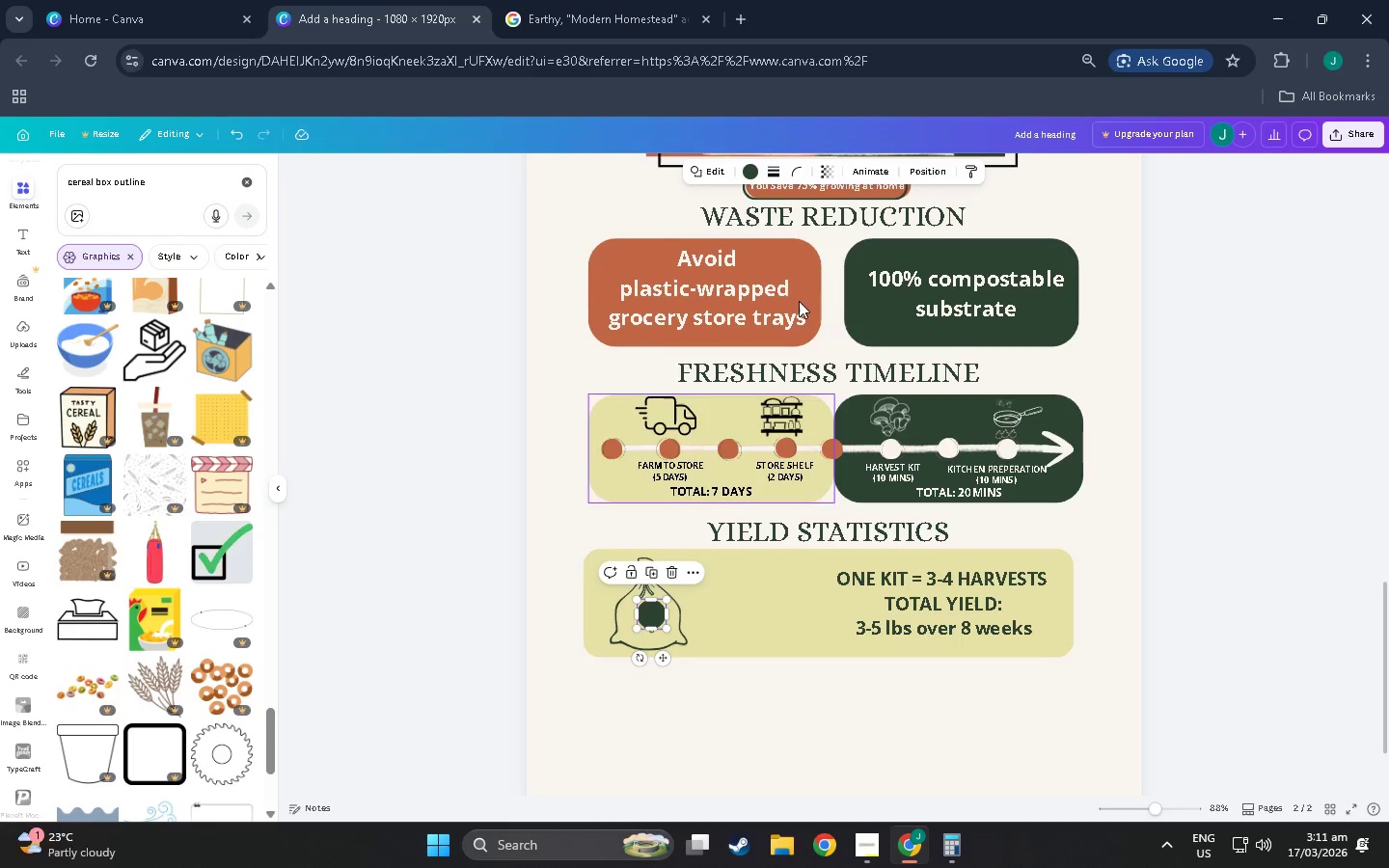 
left_click([756, 167])
 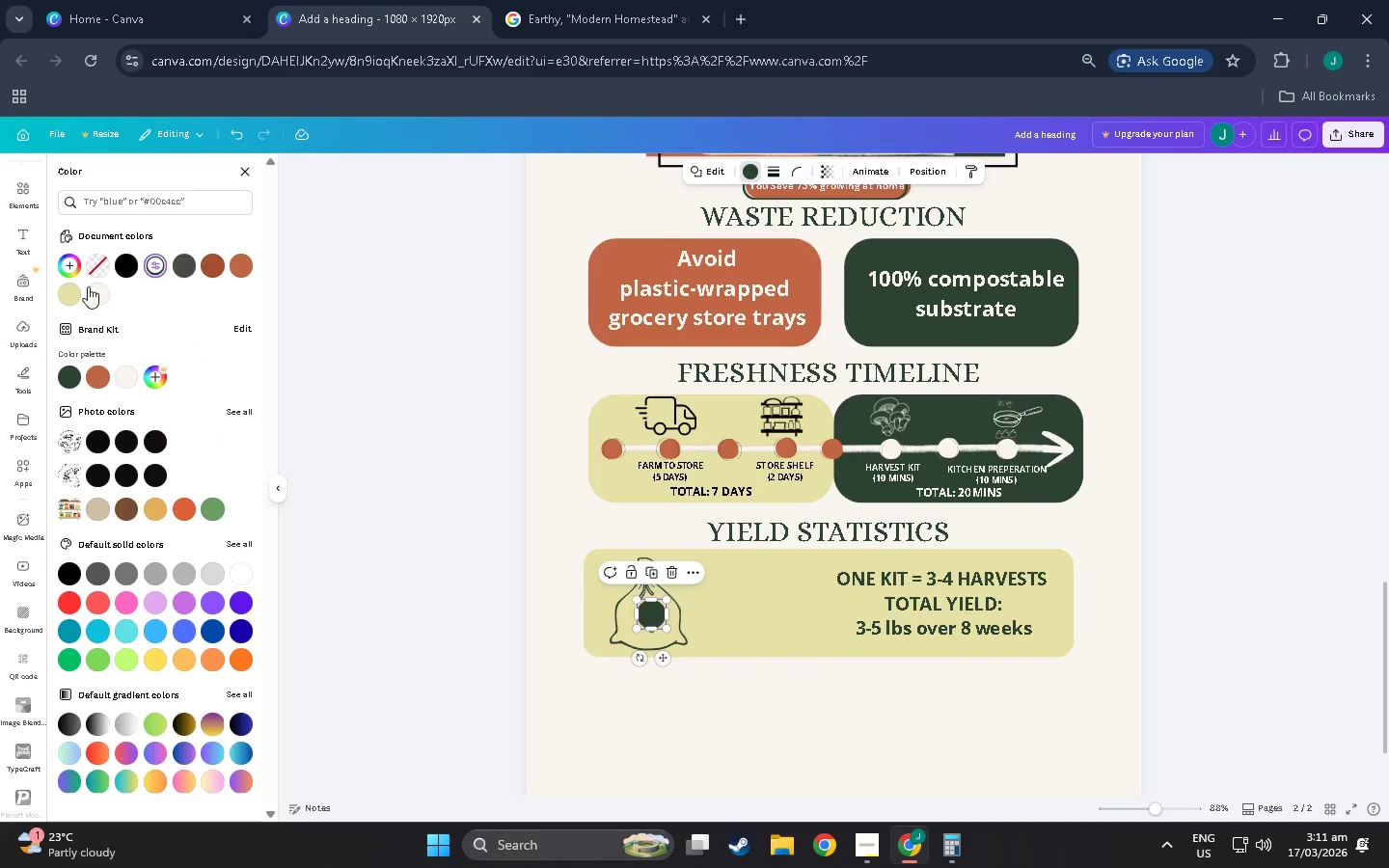 
left_click([64, 290])
 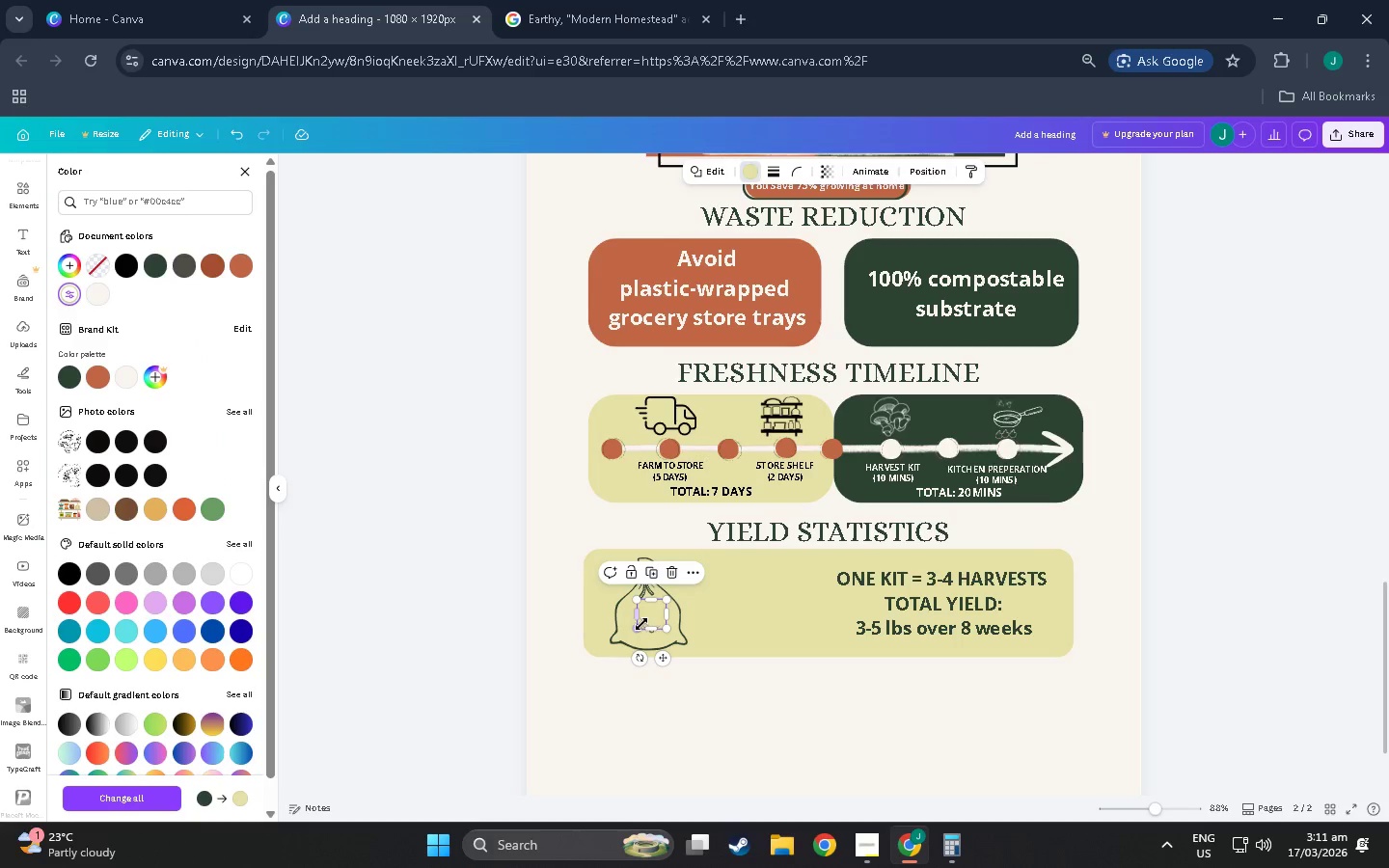 
left_click_drag(start_coordinate=[640, 626], to_coordinate=[631, 637])
 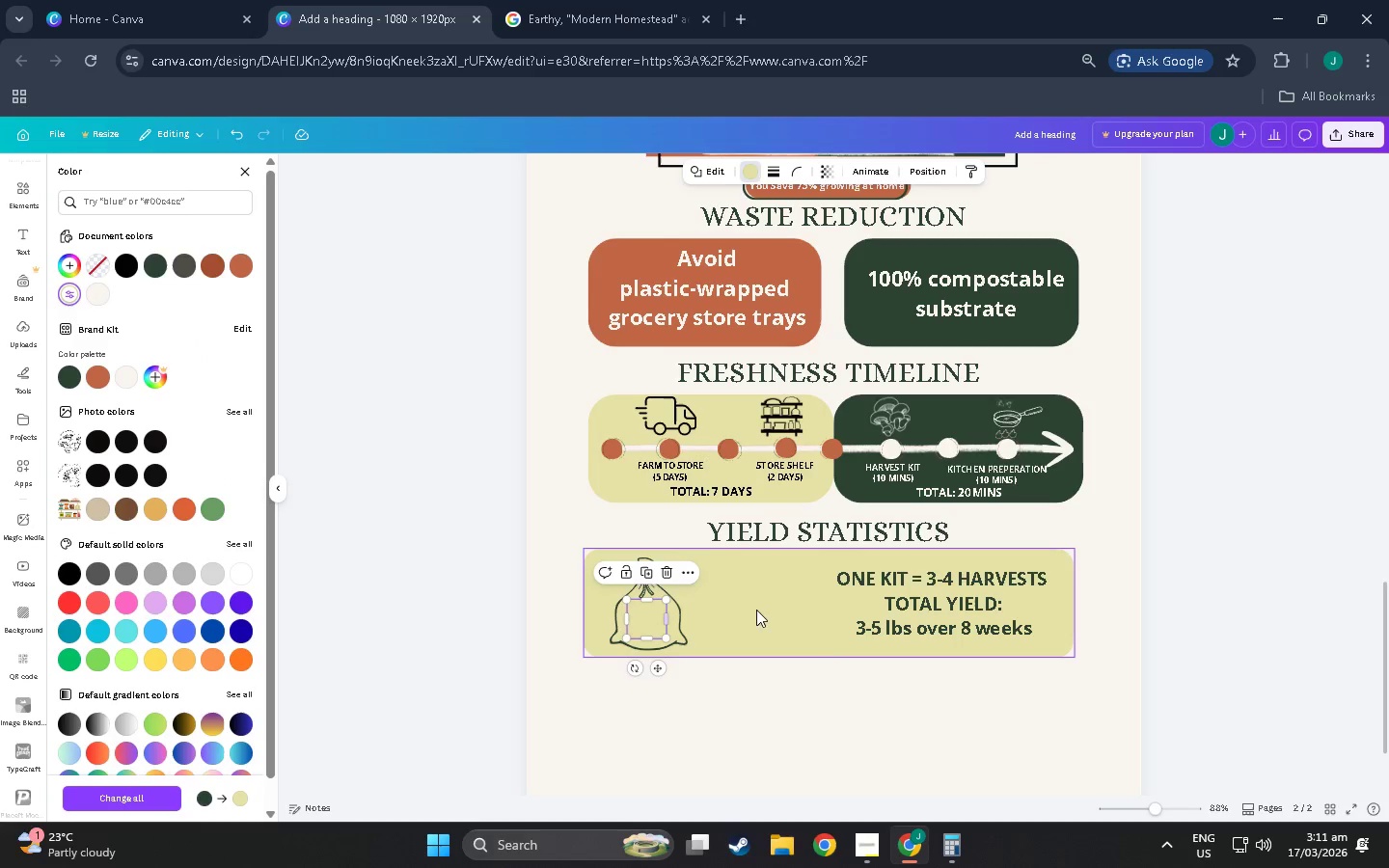 
left_click([775, 606])
 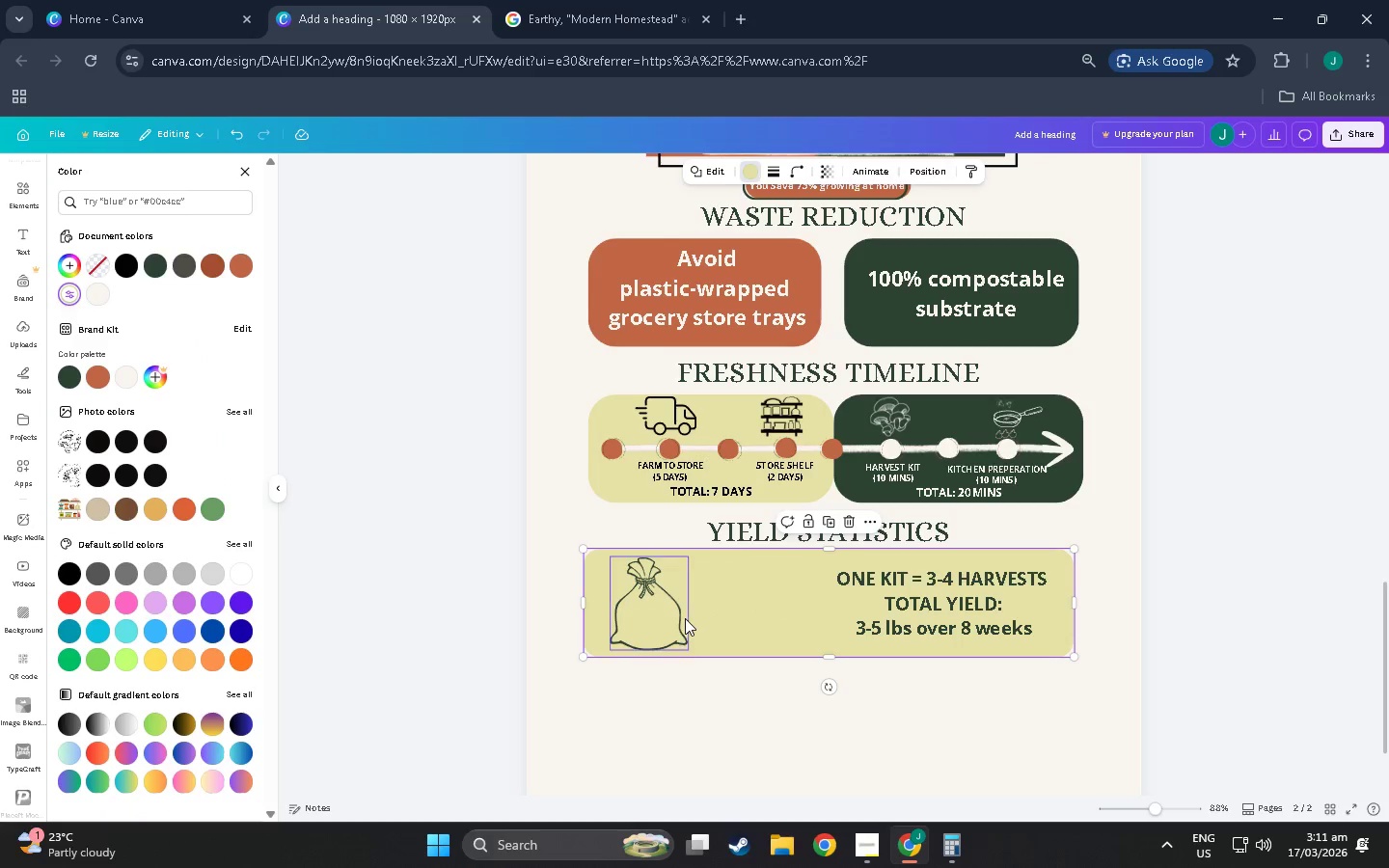 
scroll: coordinate [825, 558], scroll_direction: up, amount: 8.0
 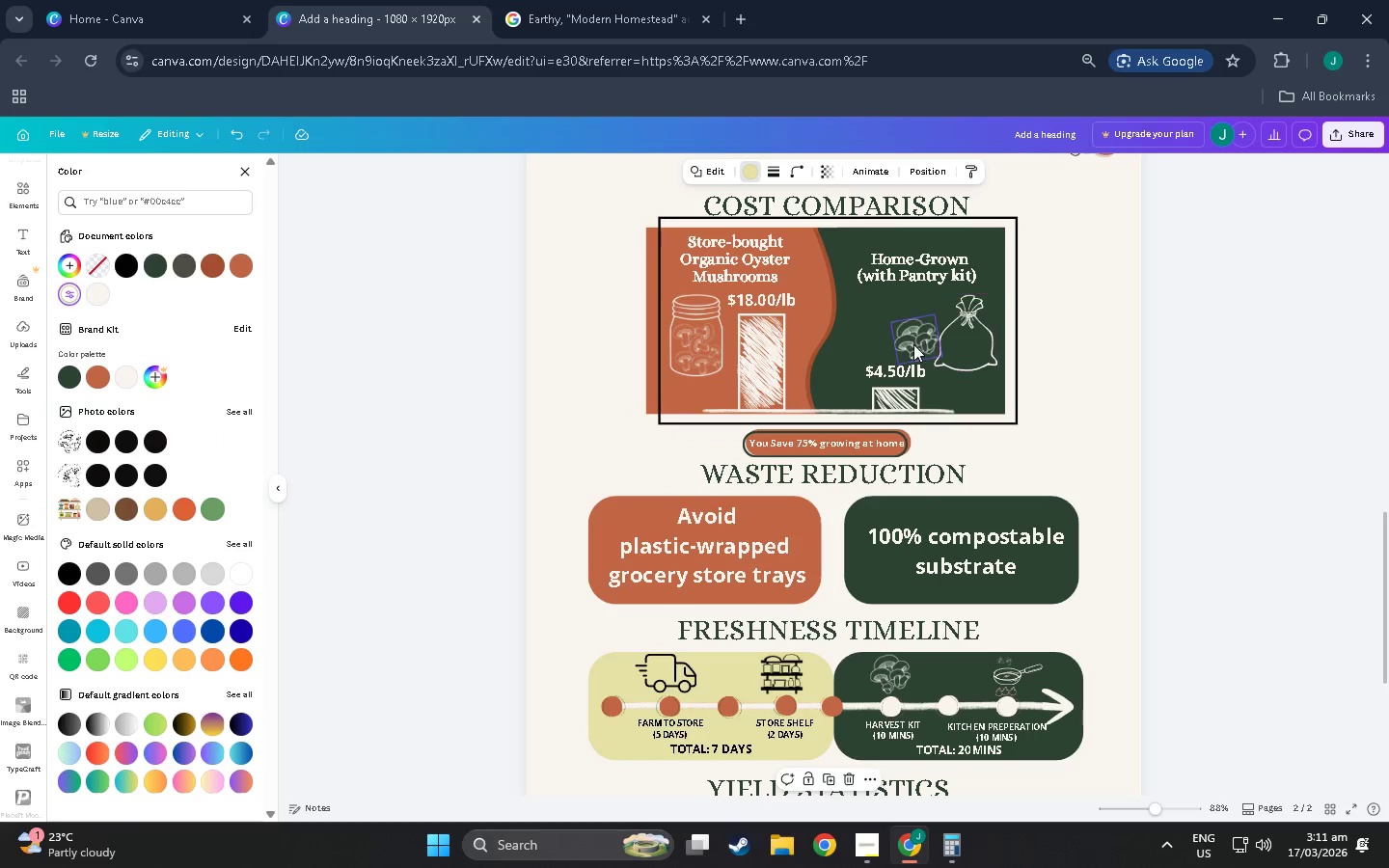 
left_click_drag(start_coordinate=[913, 344], to_coordinate=[964, 353])
 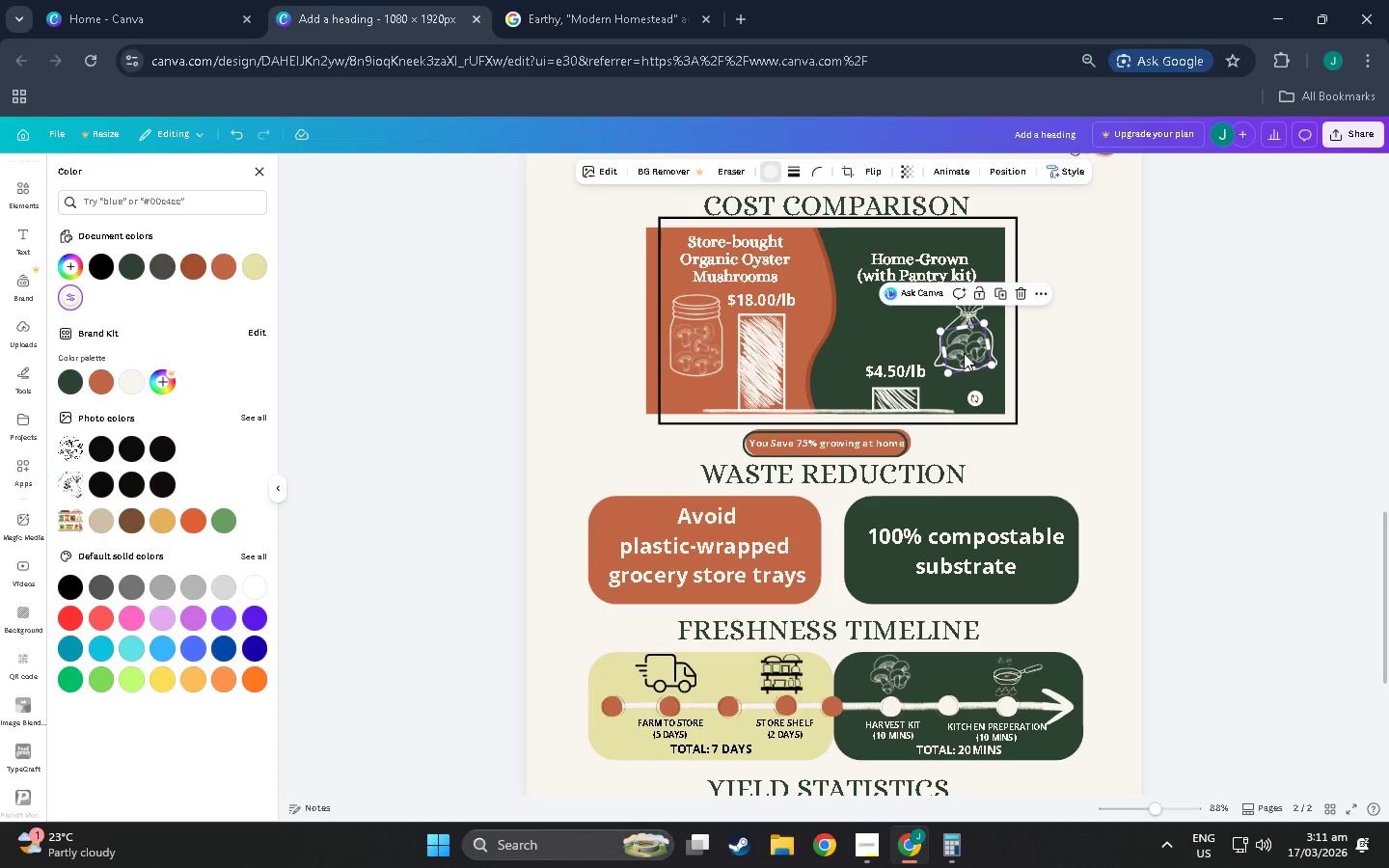 
key(Control+C)
 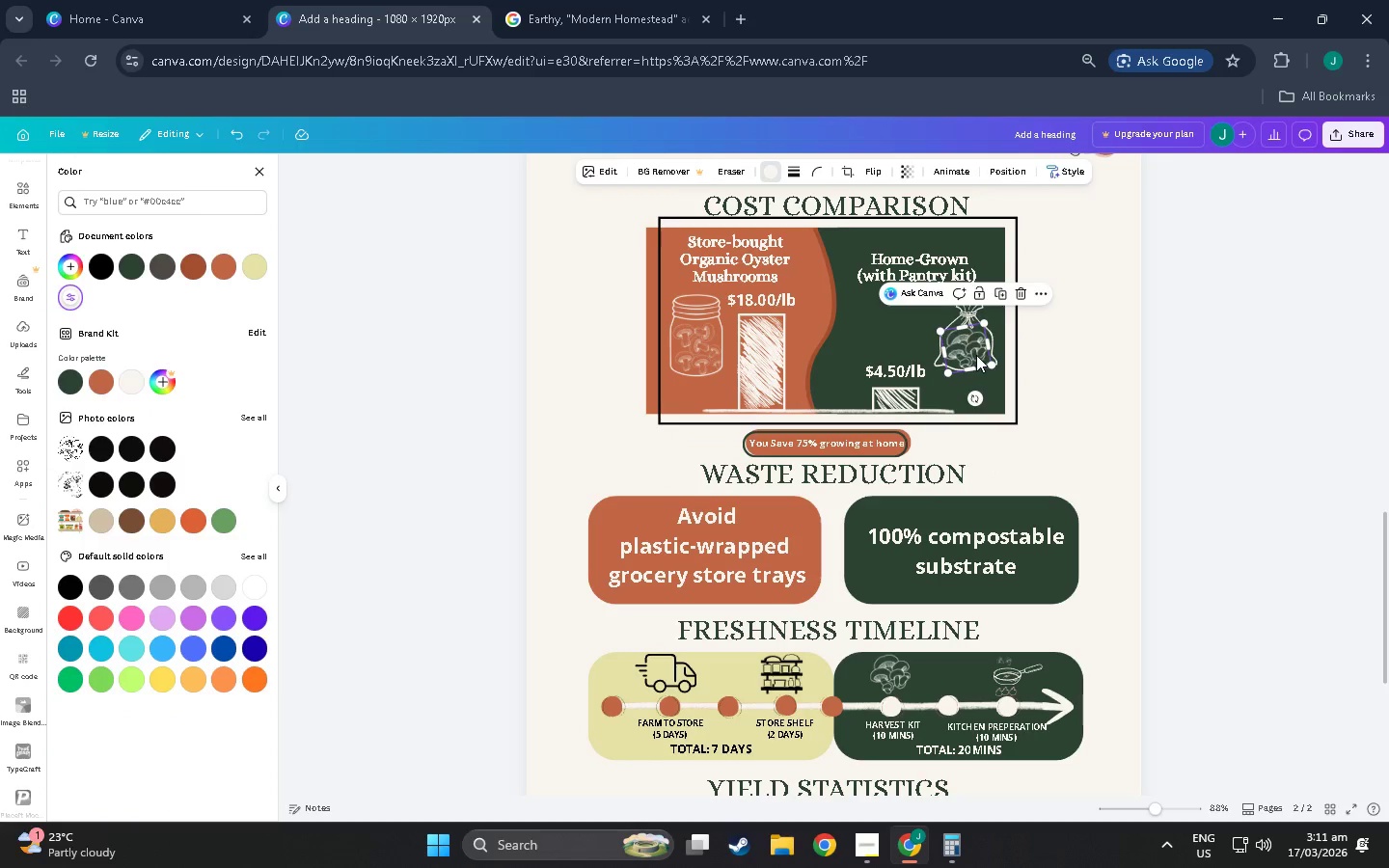 
key(Control+V)
 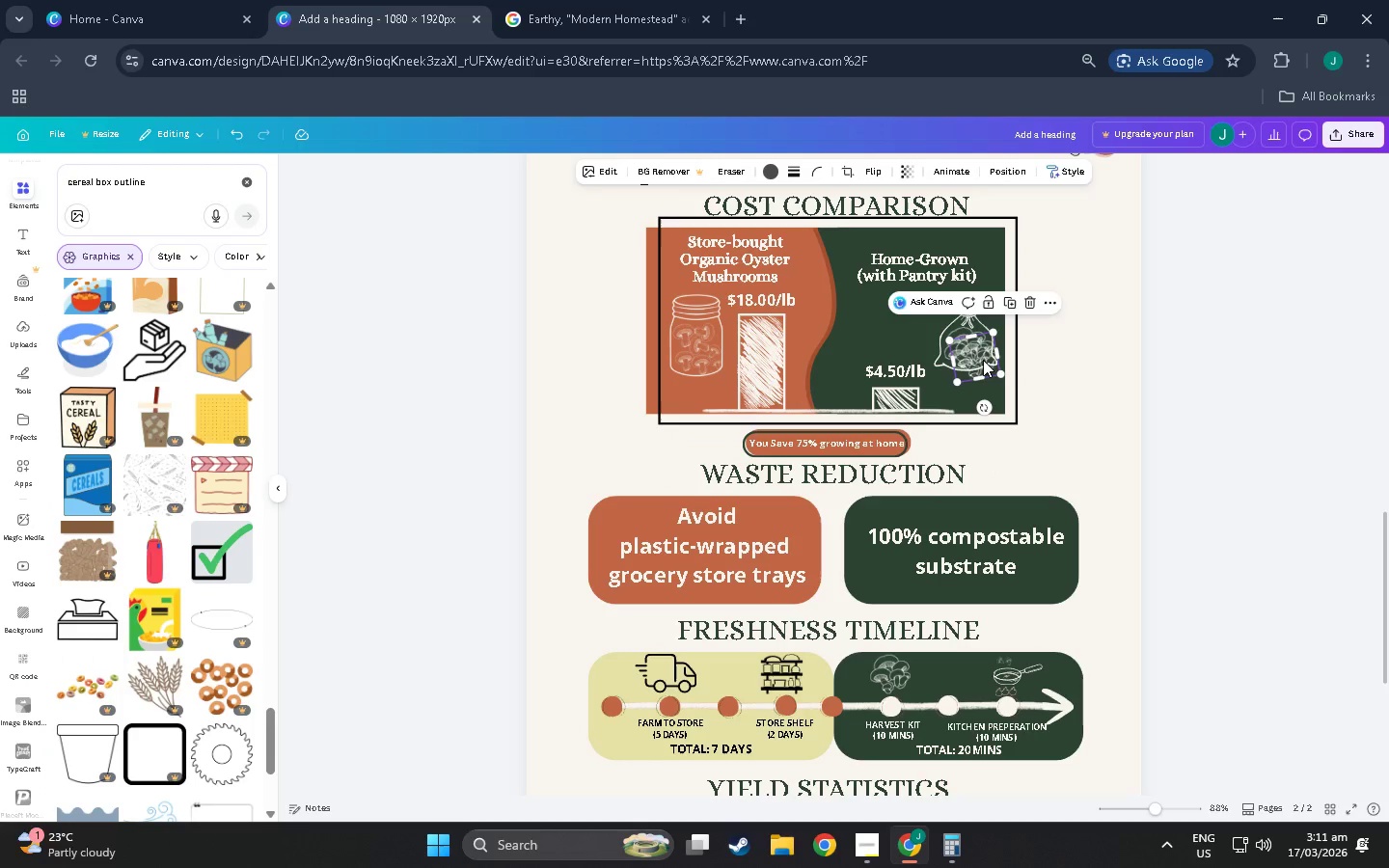 
left_click_drag(start_coordinate=[983, 360], to_coordinate=[659, 521])
 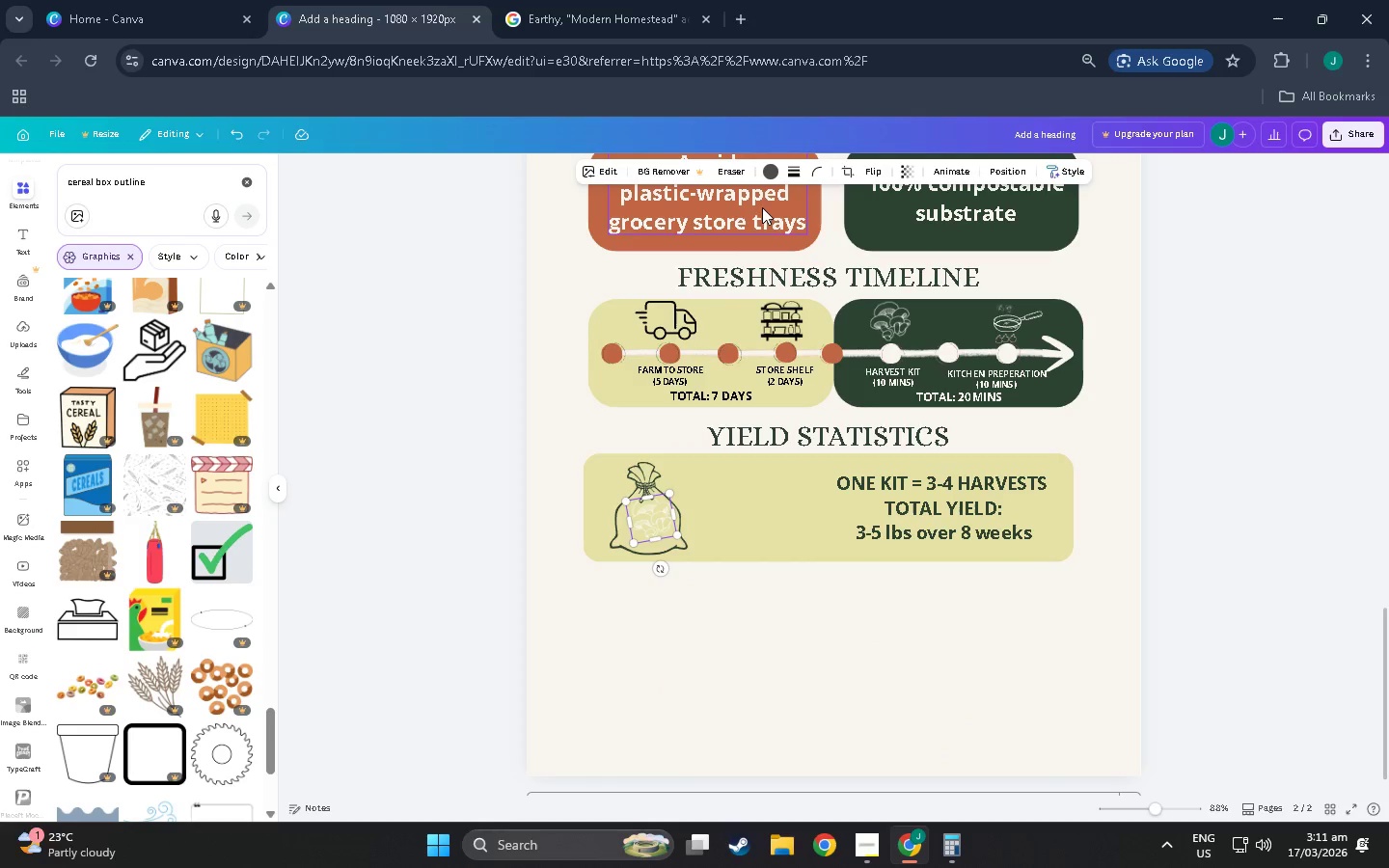 
scroll: coordinate [721, 603], scroll_direction: down, amount: 8.0
 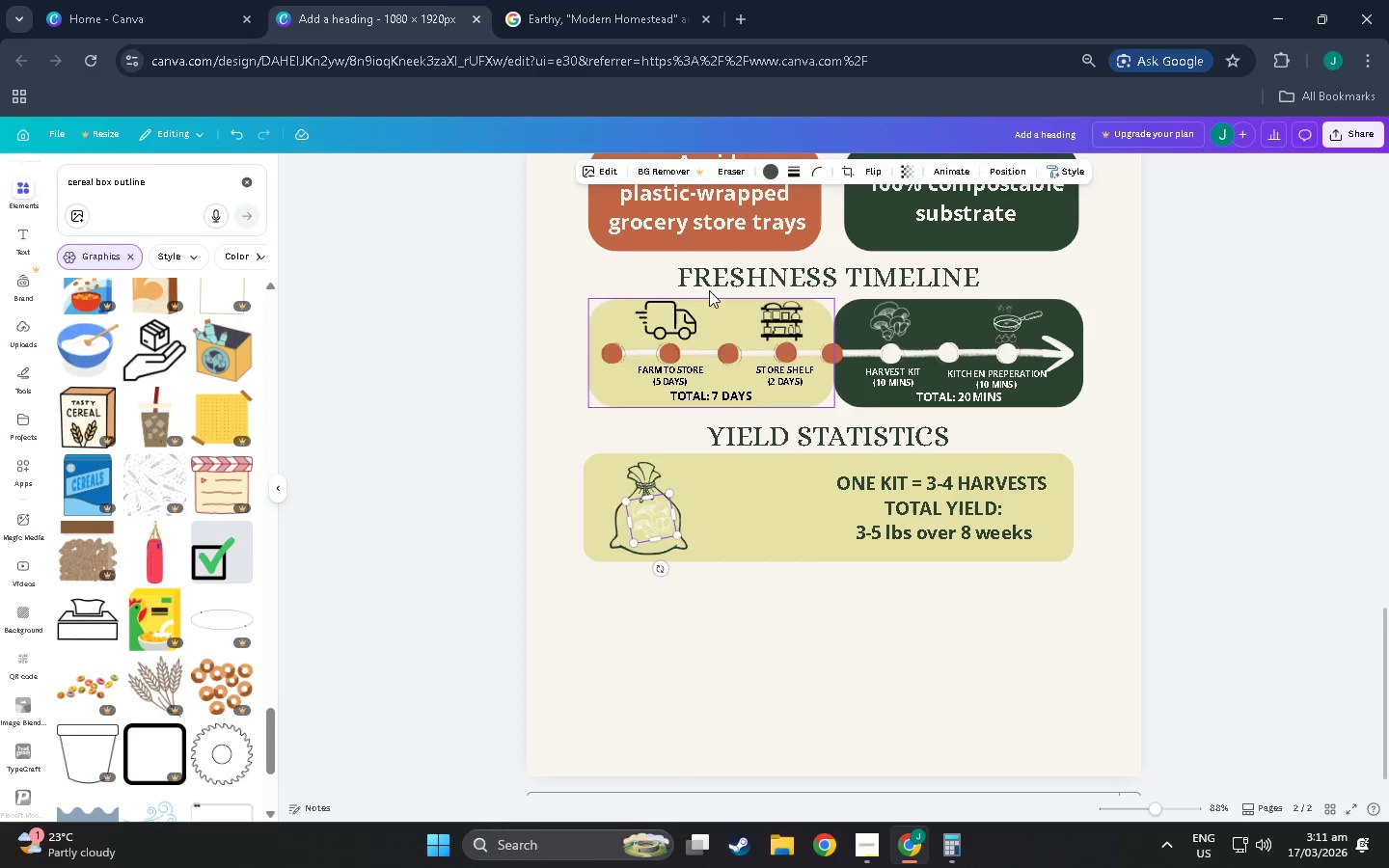 
left_click([770, 170])
 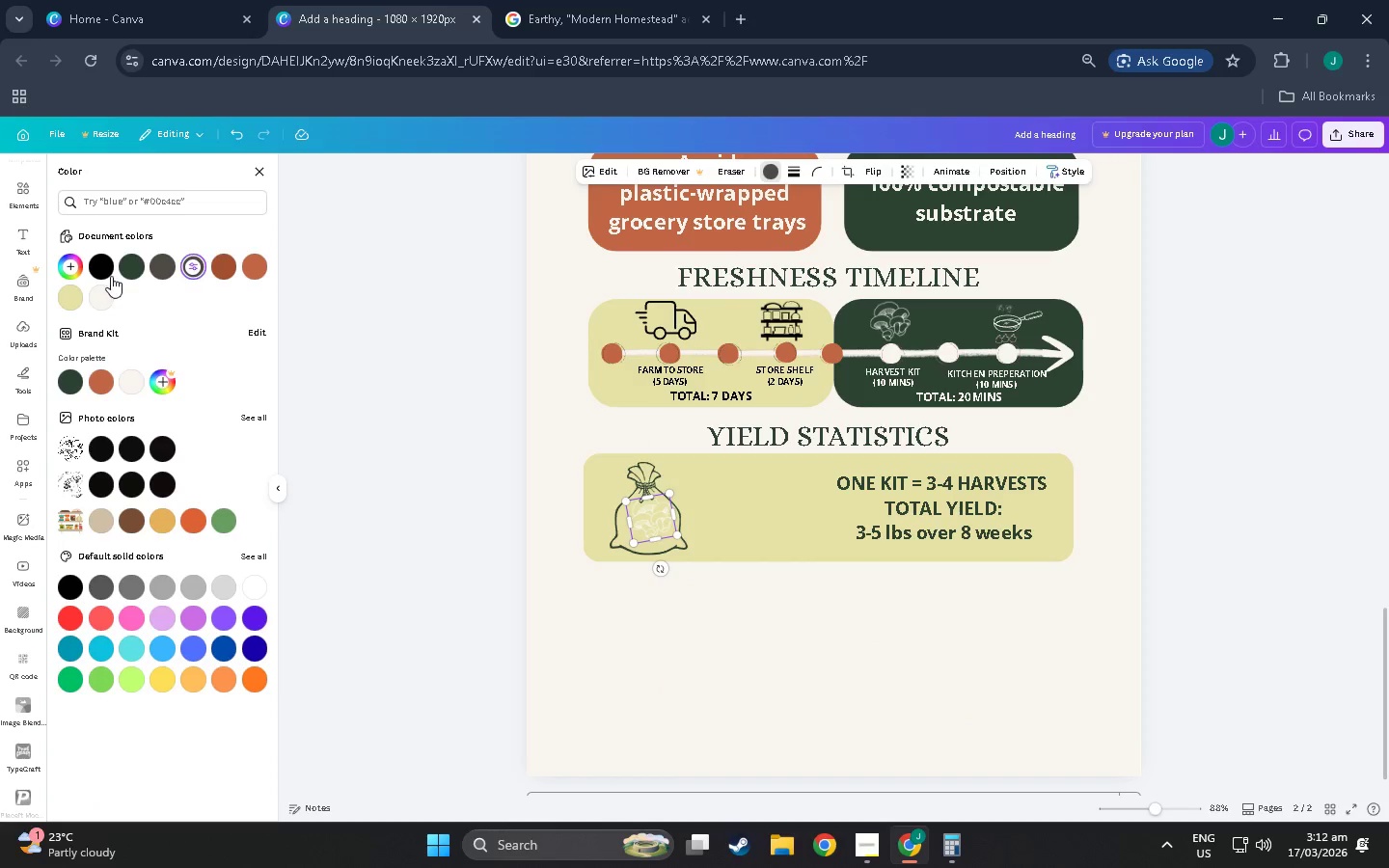 
left_click([127, 266])
 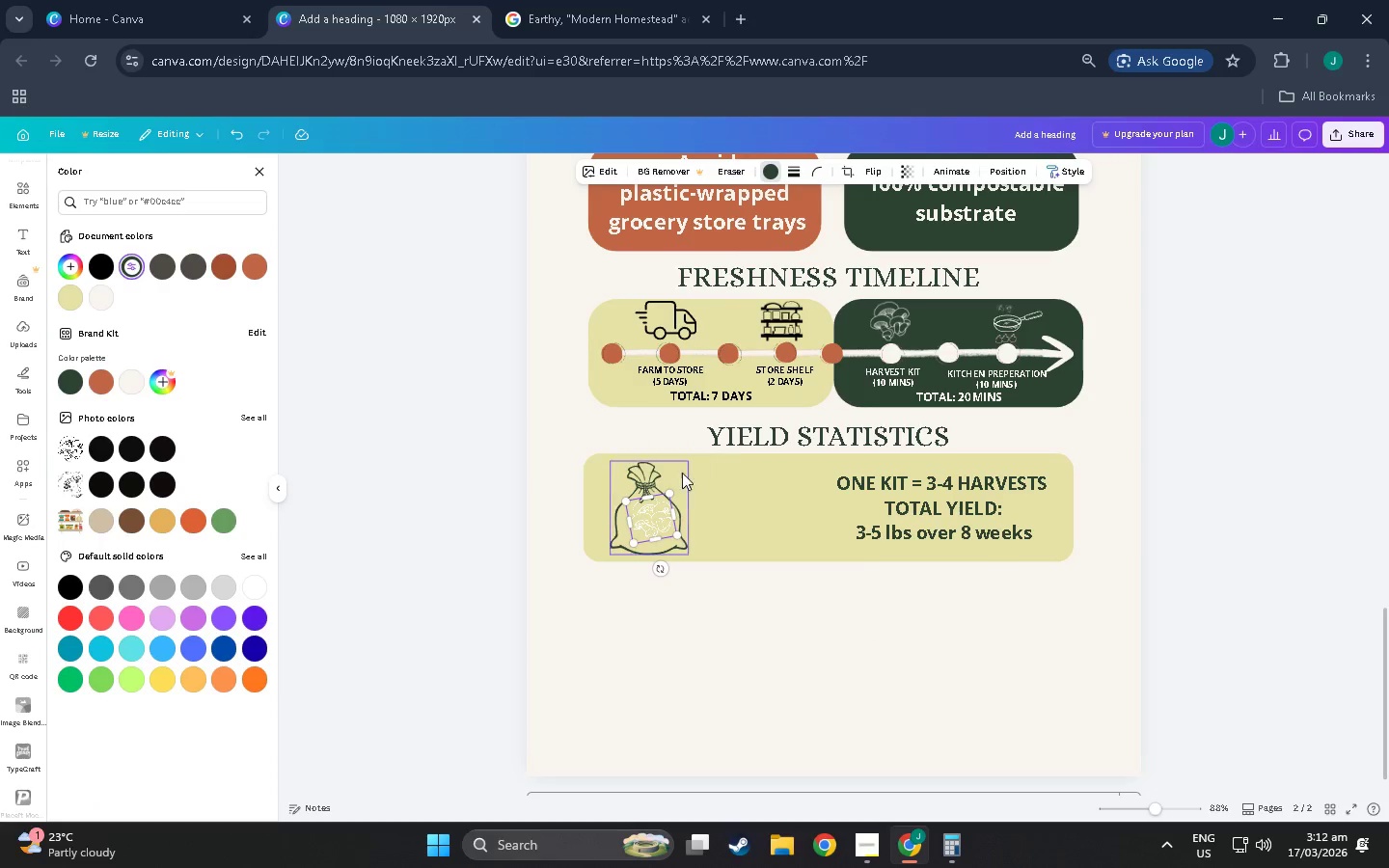 
hold_key(key=ControlLeft, duration=0.91)
scroll: coordinate [648, 474], scroll_direction: up, amount: 5.0
 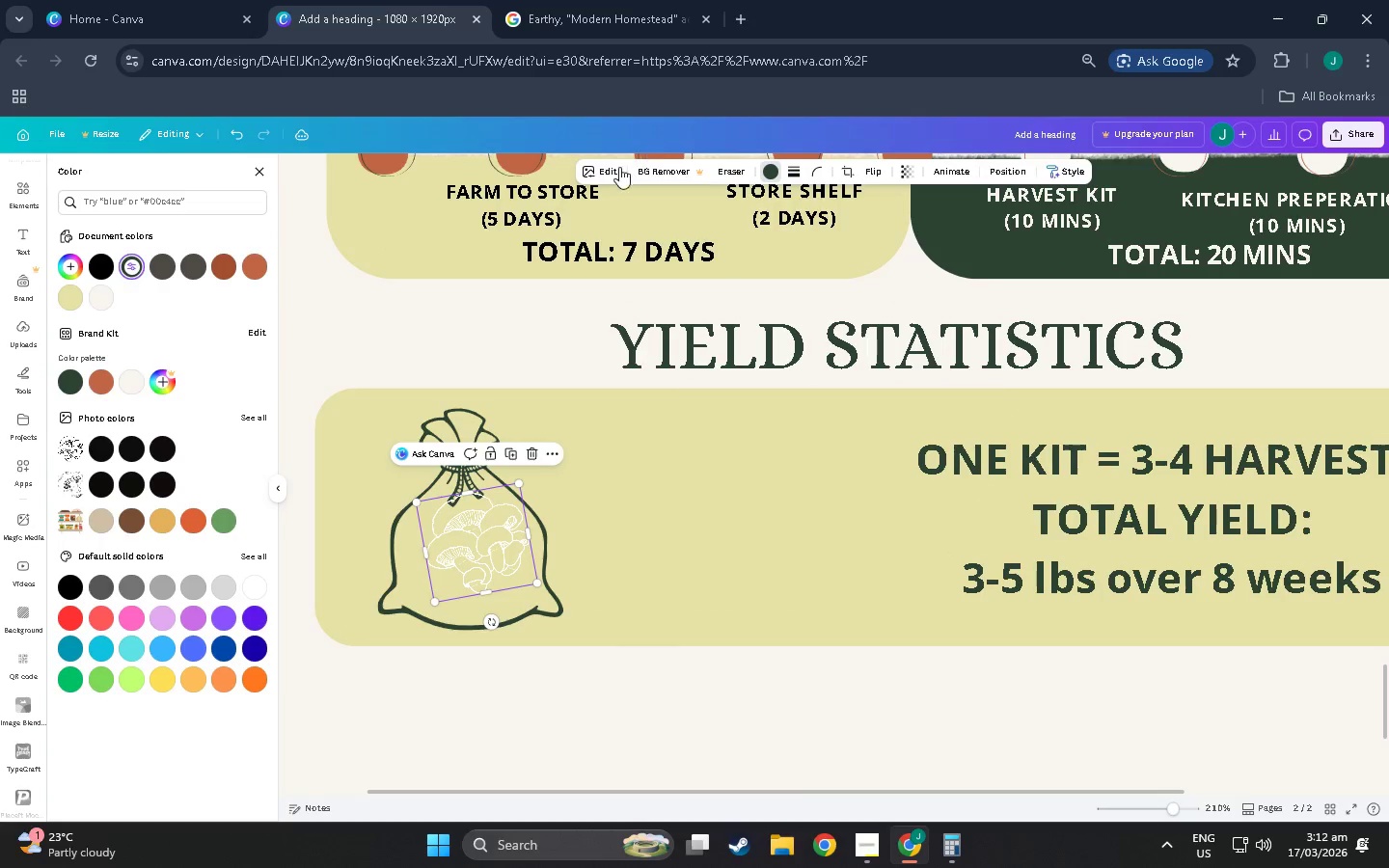 
left_click([610, 167])
 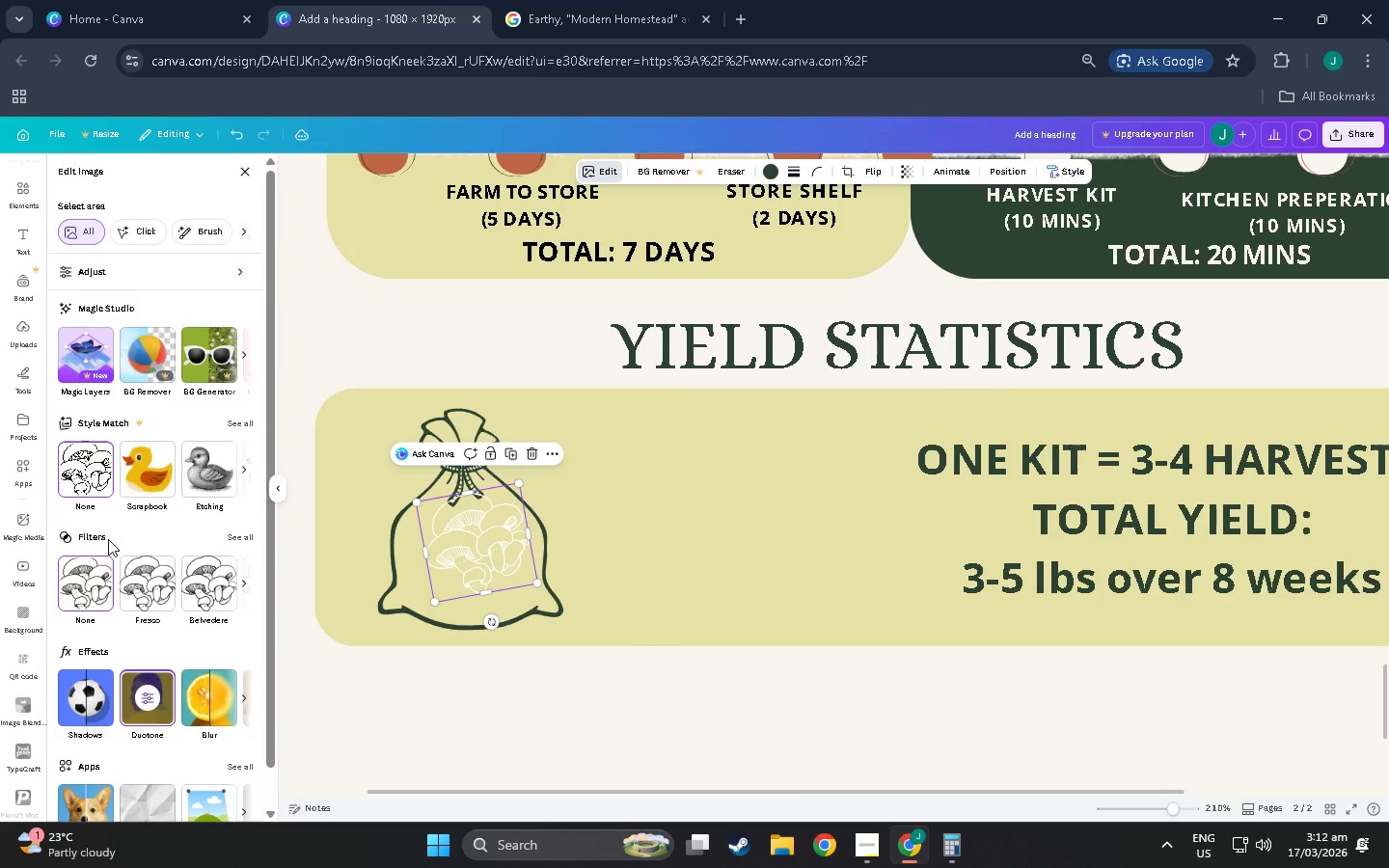 
scroll: coordinate [137, 621], scroll_direction: down, amount: 2.0
 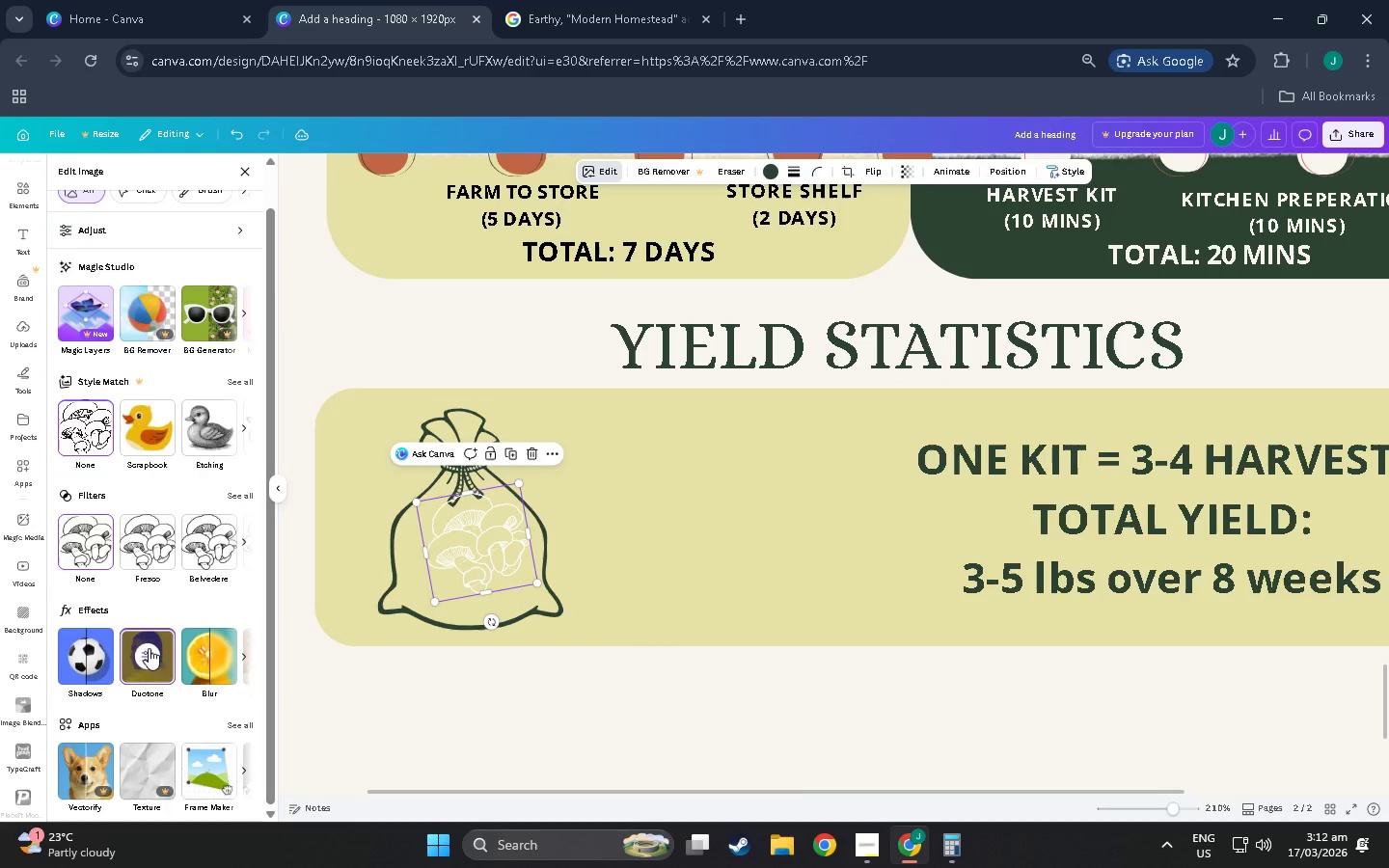 
left_click([149, 648])
 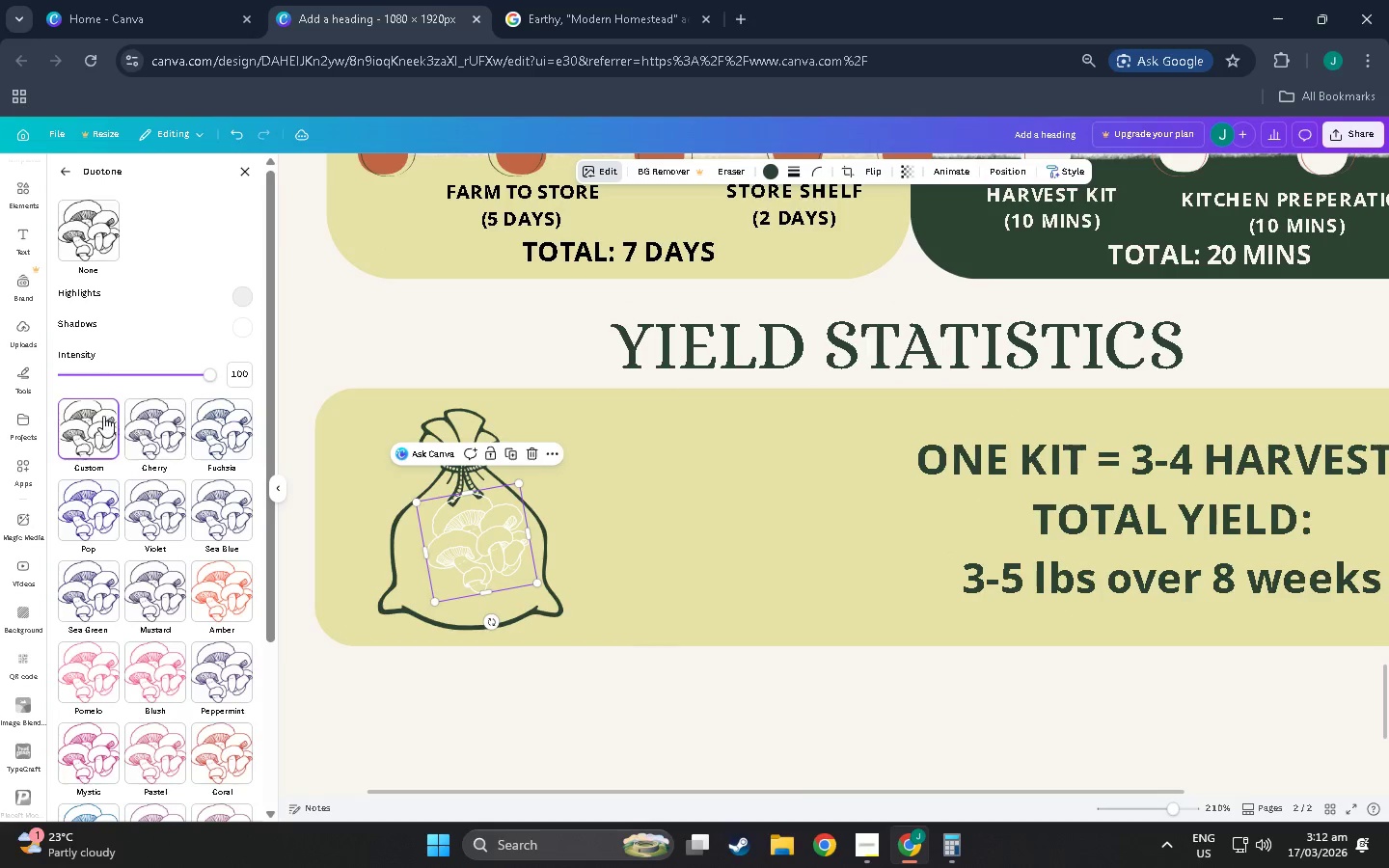 
left_click([238, 334])
 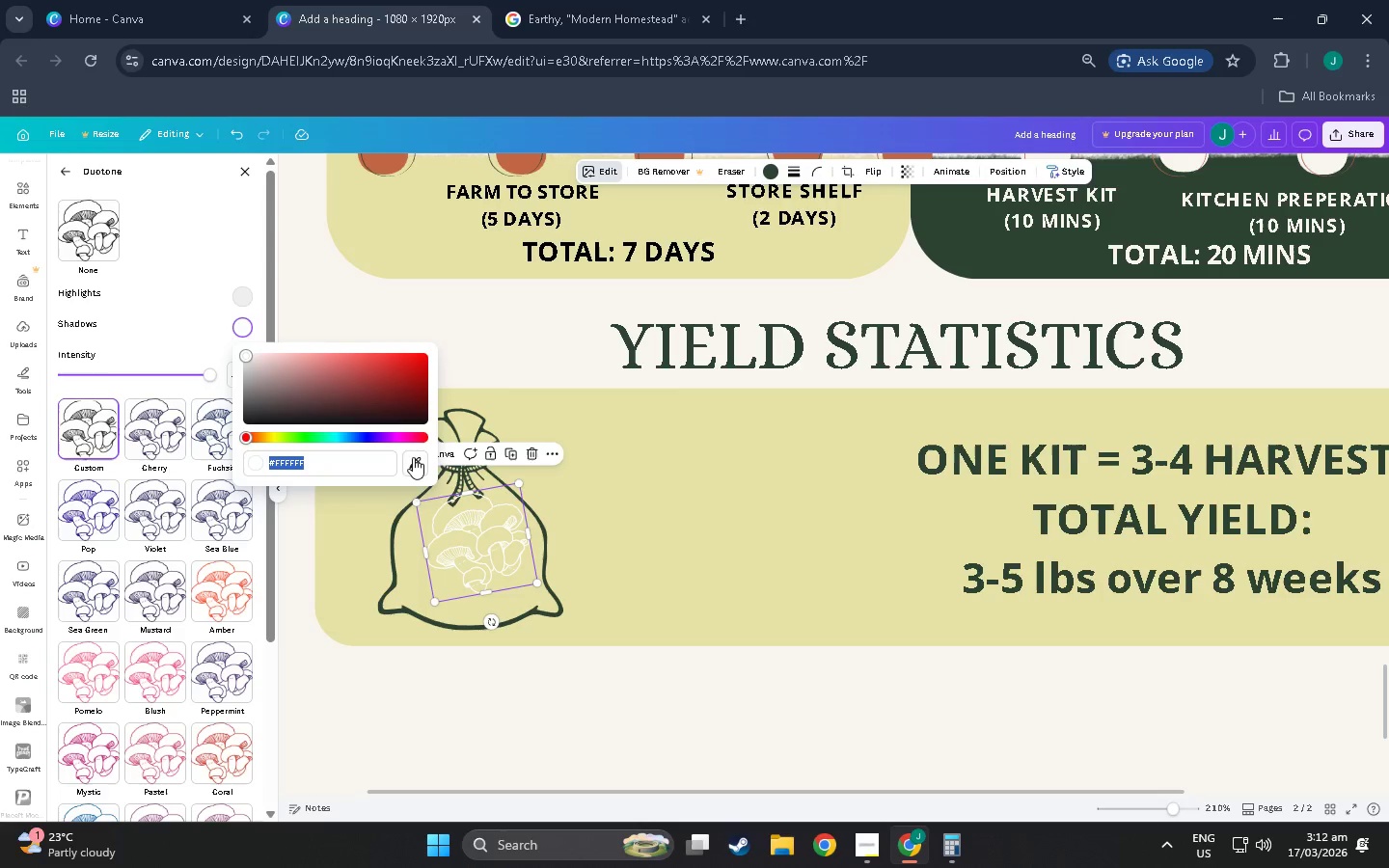 
left_click([414, 460])
 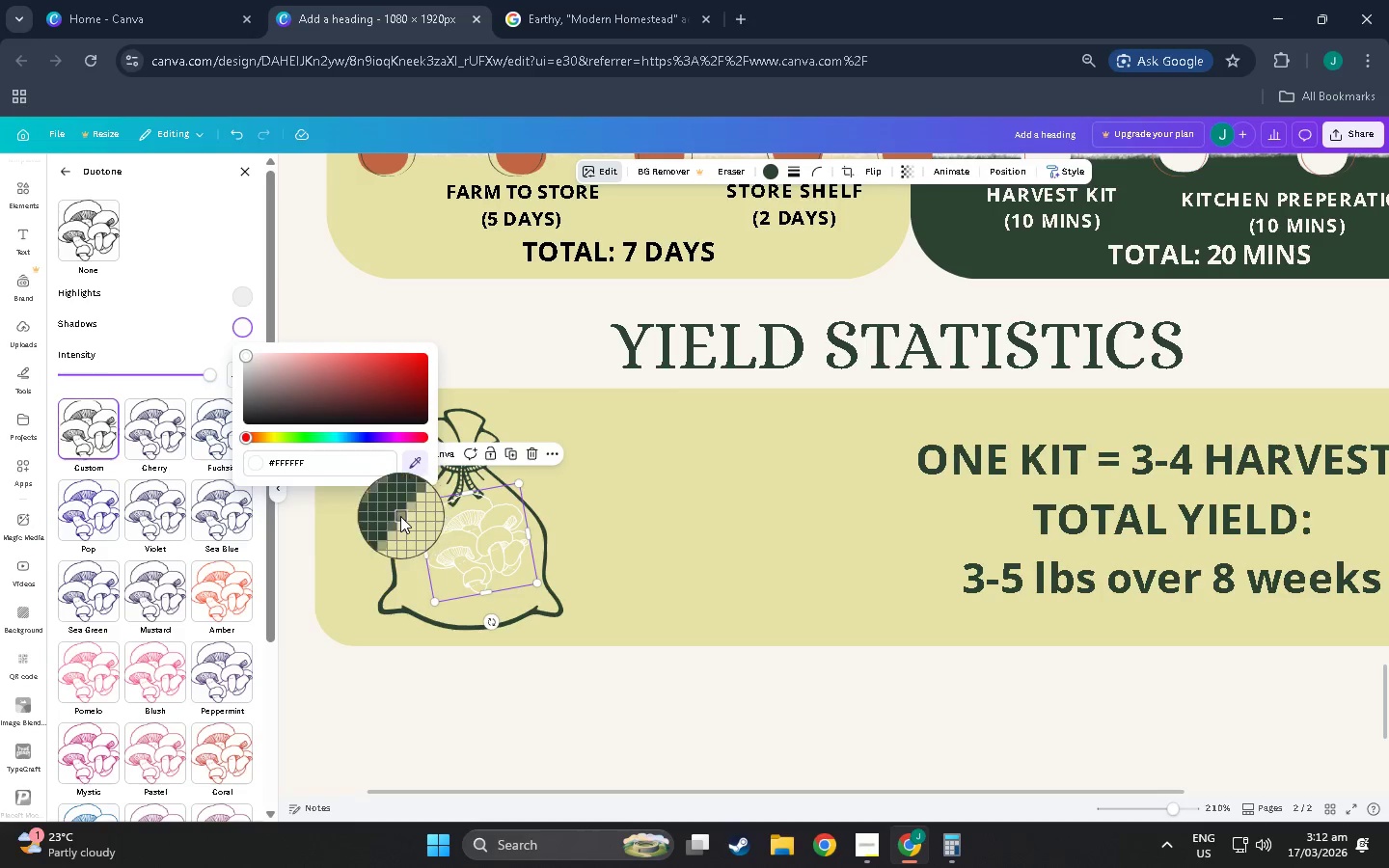 
left_click([398, 516])
 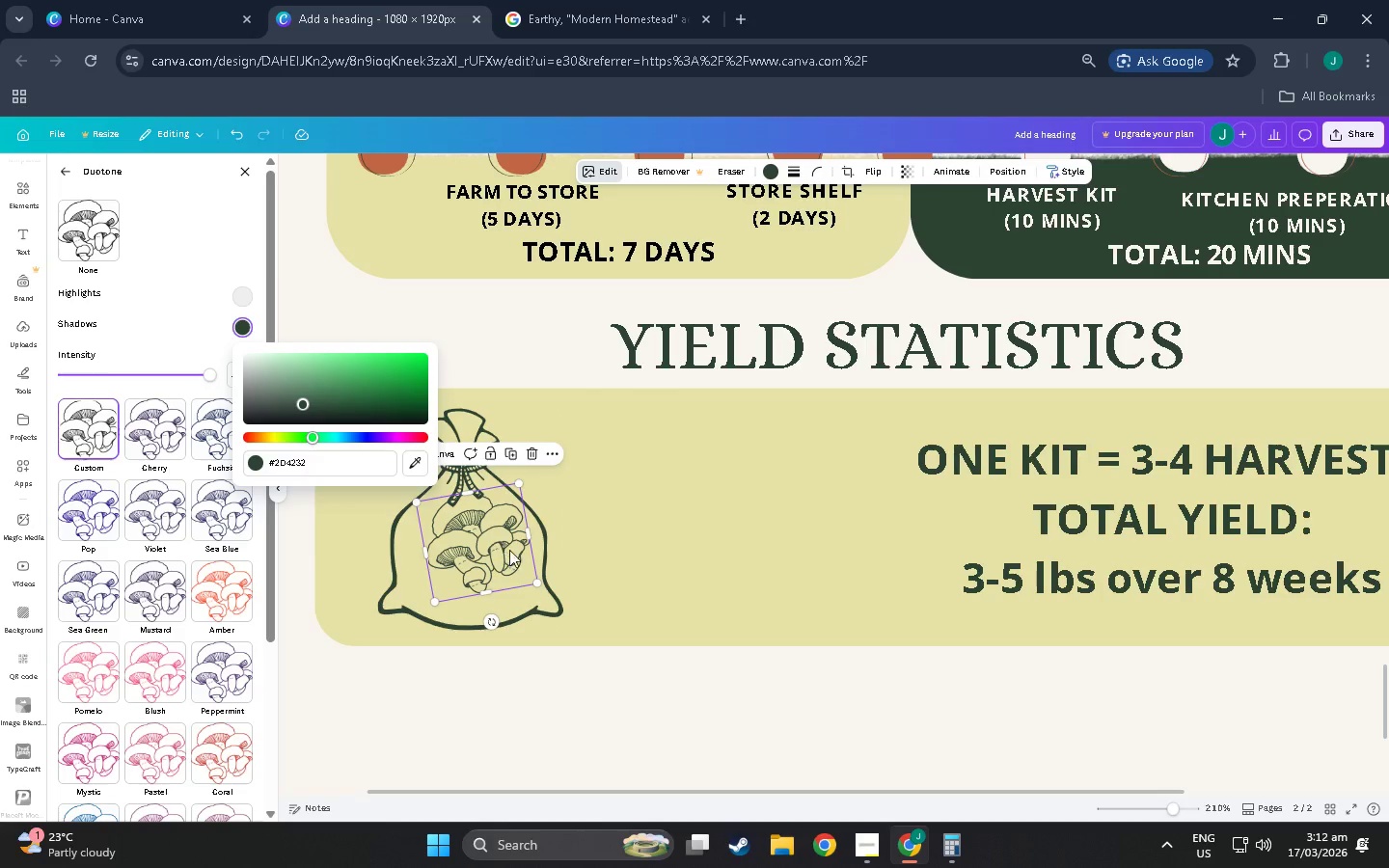 
left_click([600, 542])
 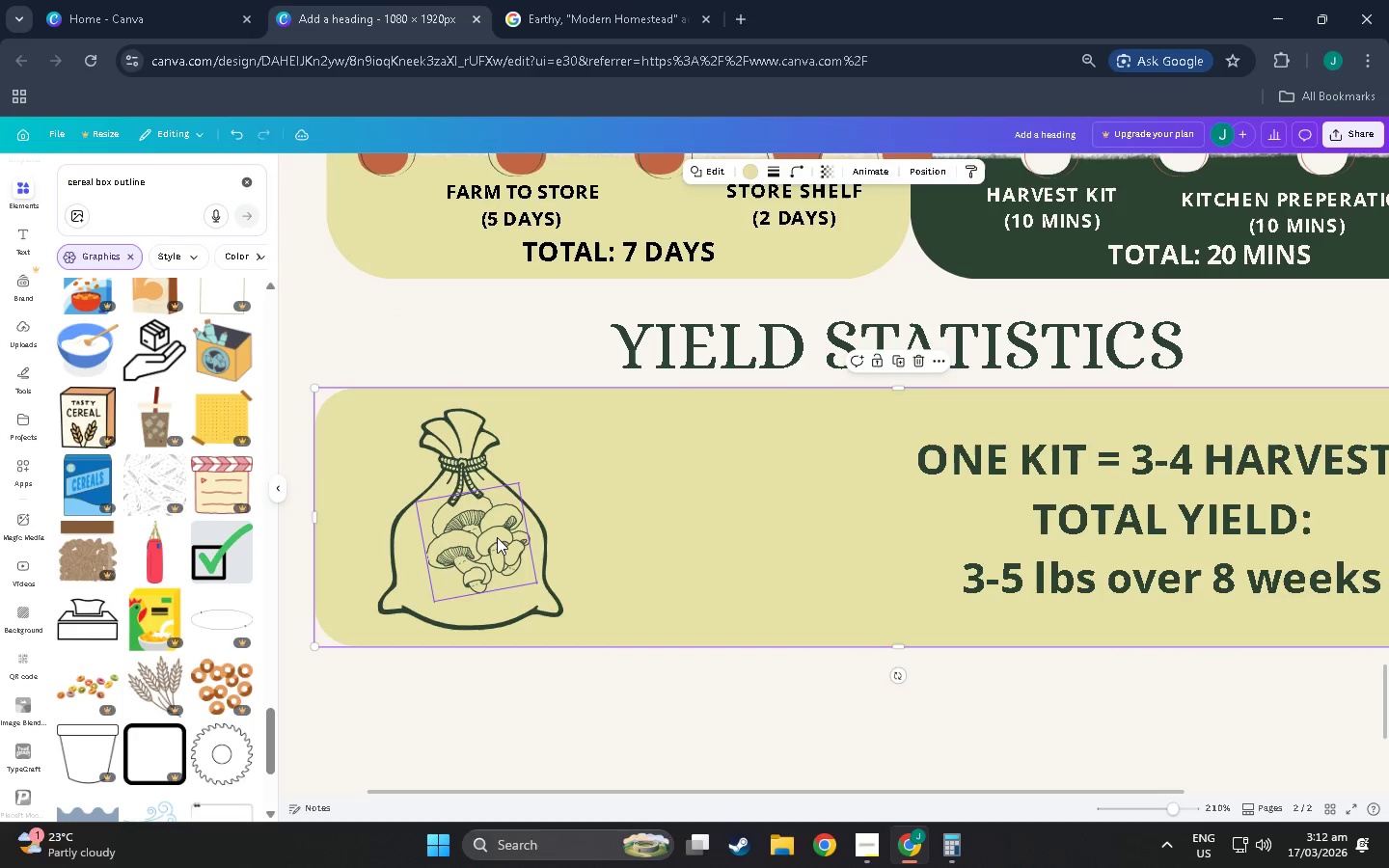 
left_click_drag(start_coordinate=[497, 538], to_coordinate=[491, 558])
 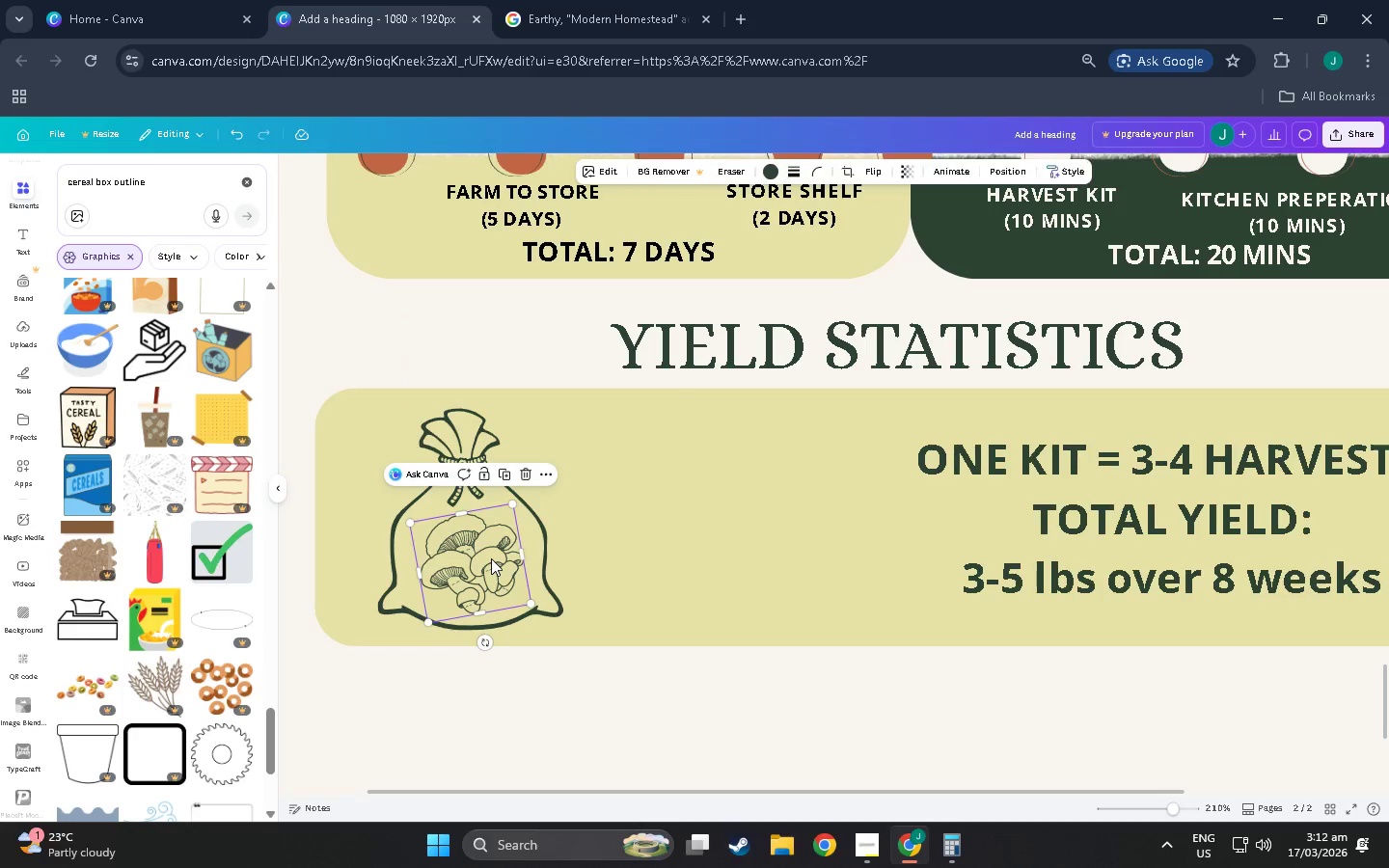 
key(Control+C)
 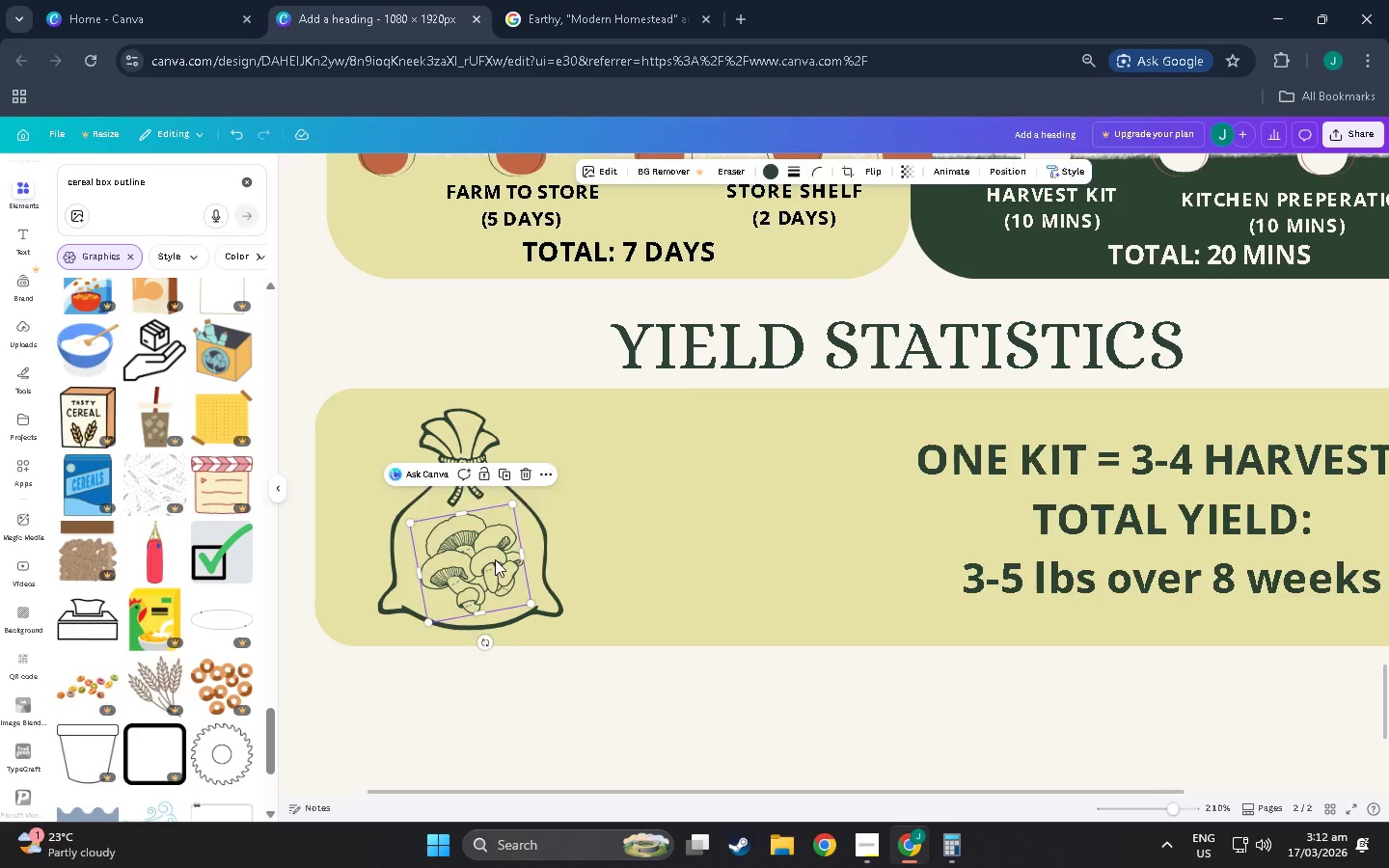 
key(Control+V)
 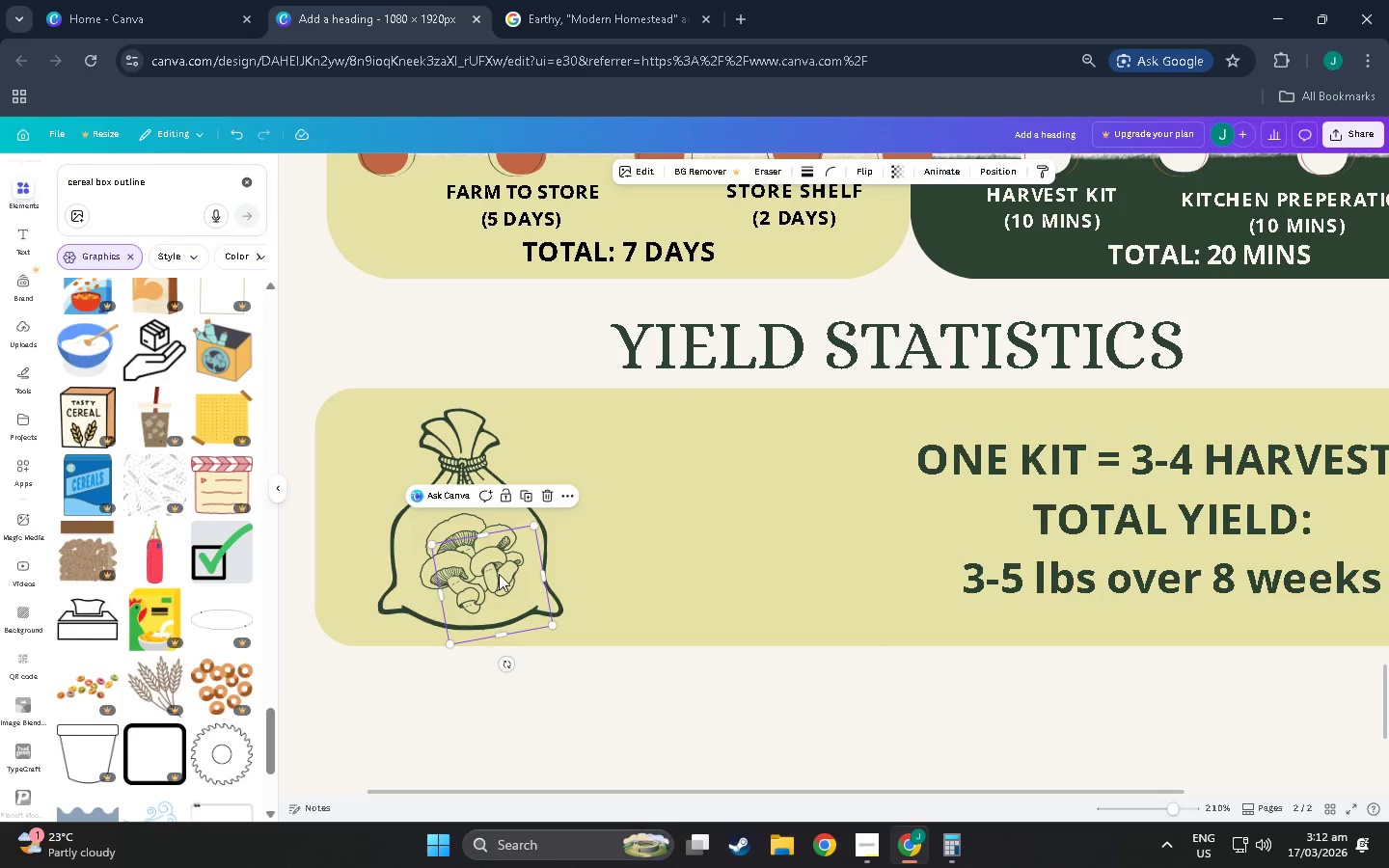 
left_click_drag(start_coordinate=[498, 574], to_coordinate=[649, 459])
 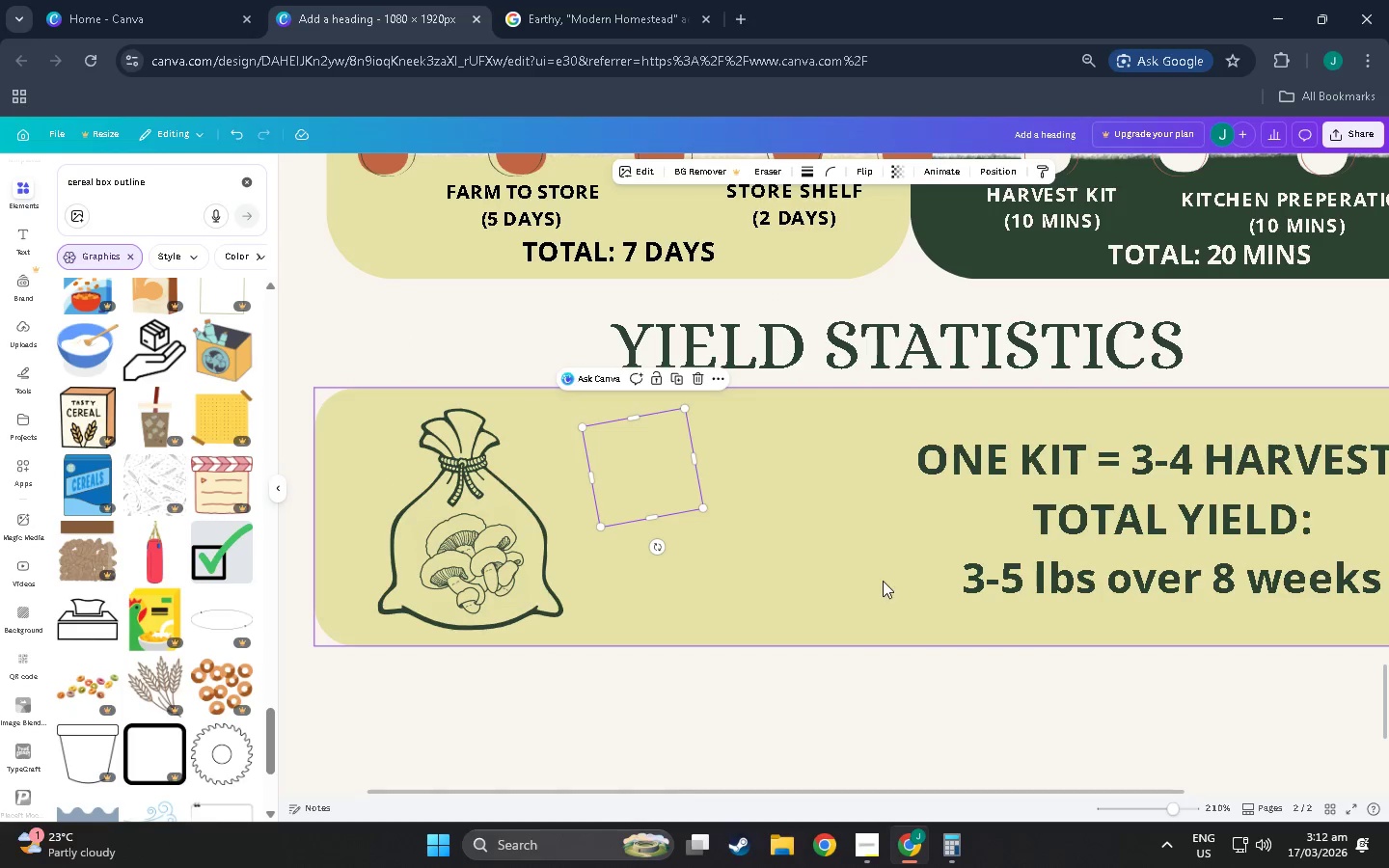 
left_click_drag(start_coordinate=[1105, 514], to_coordinate=[1107, 470])
 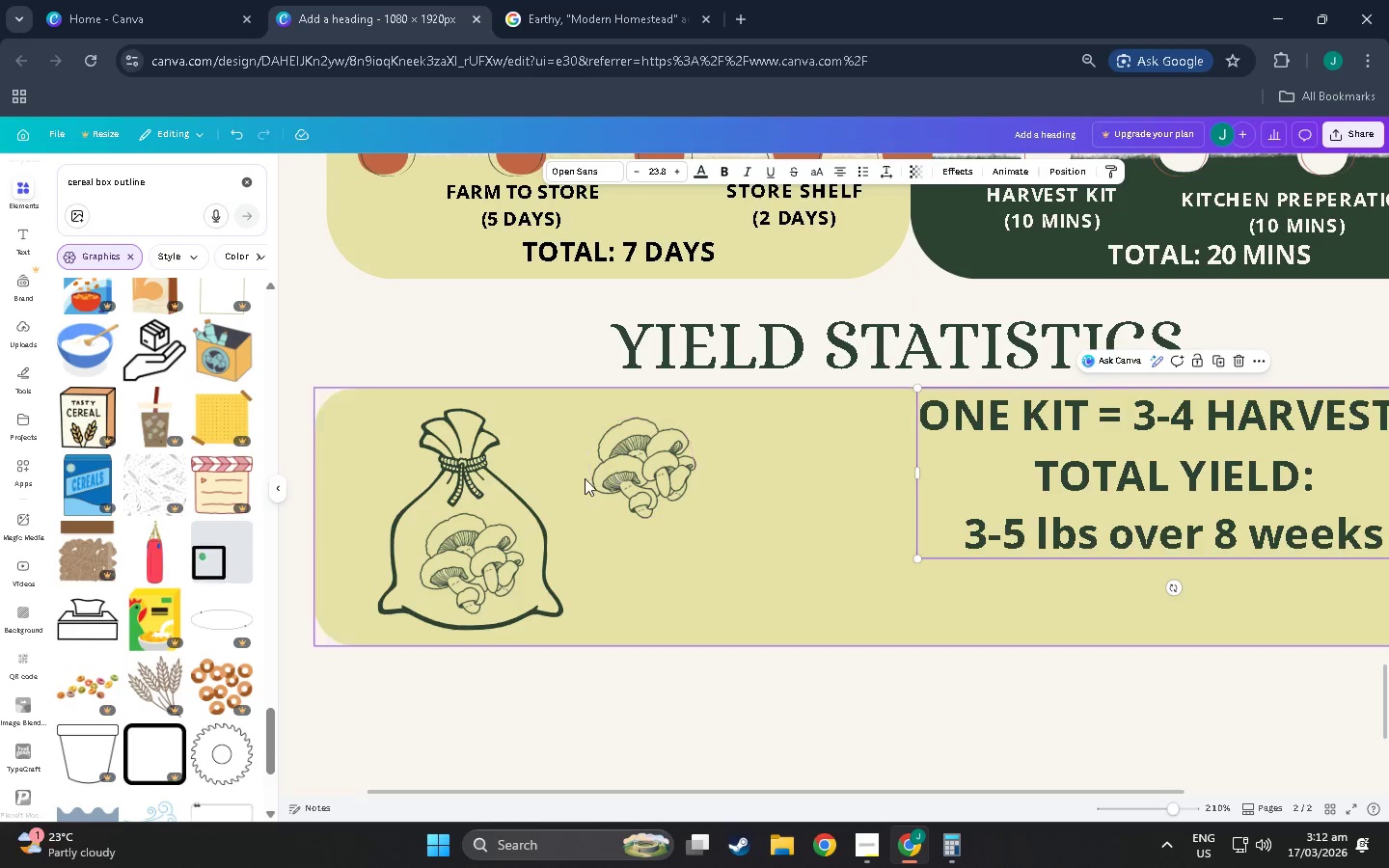 
left_click([625, 477])
 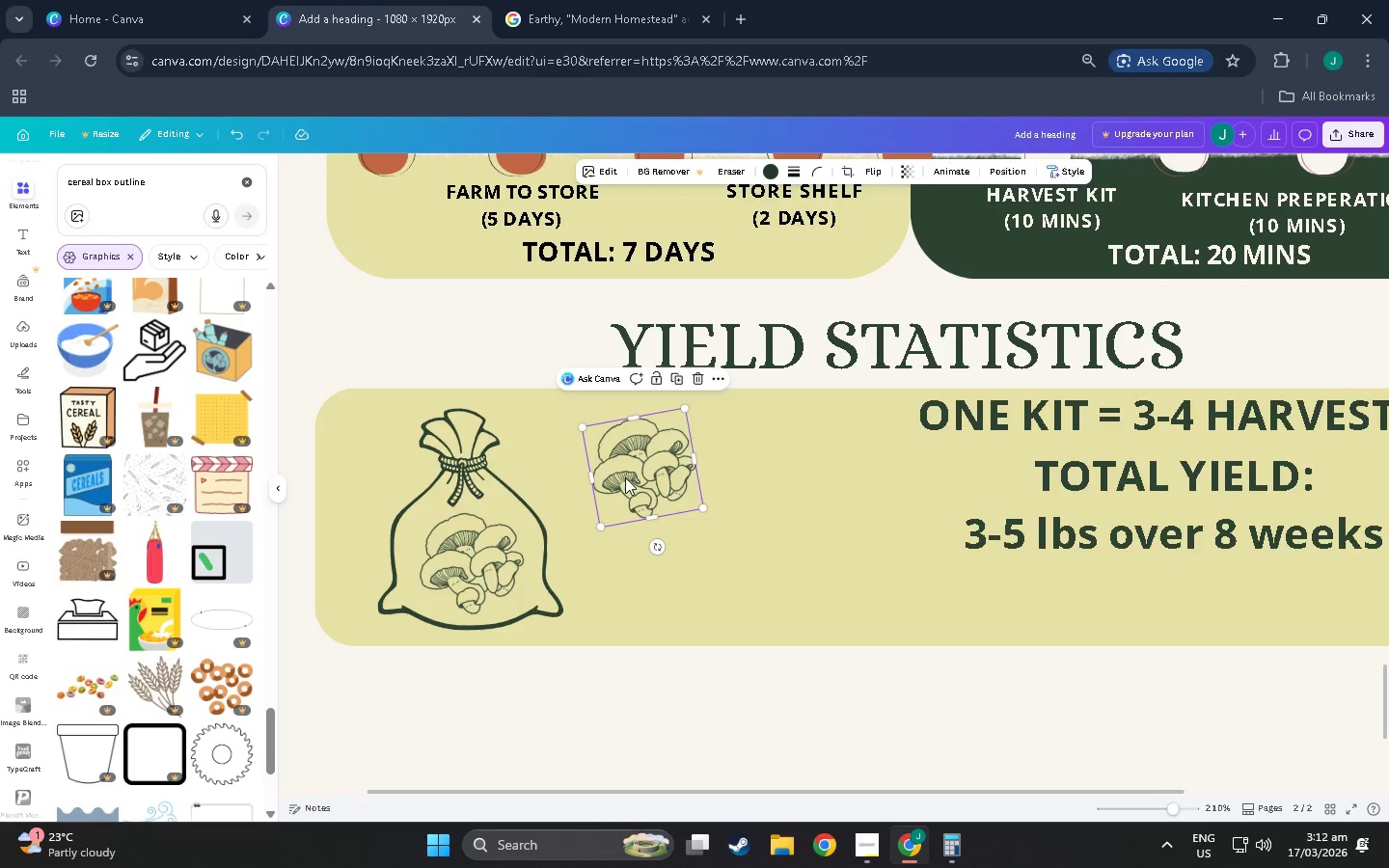 
key(Control+C)
 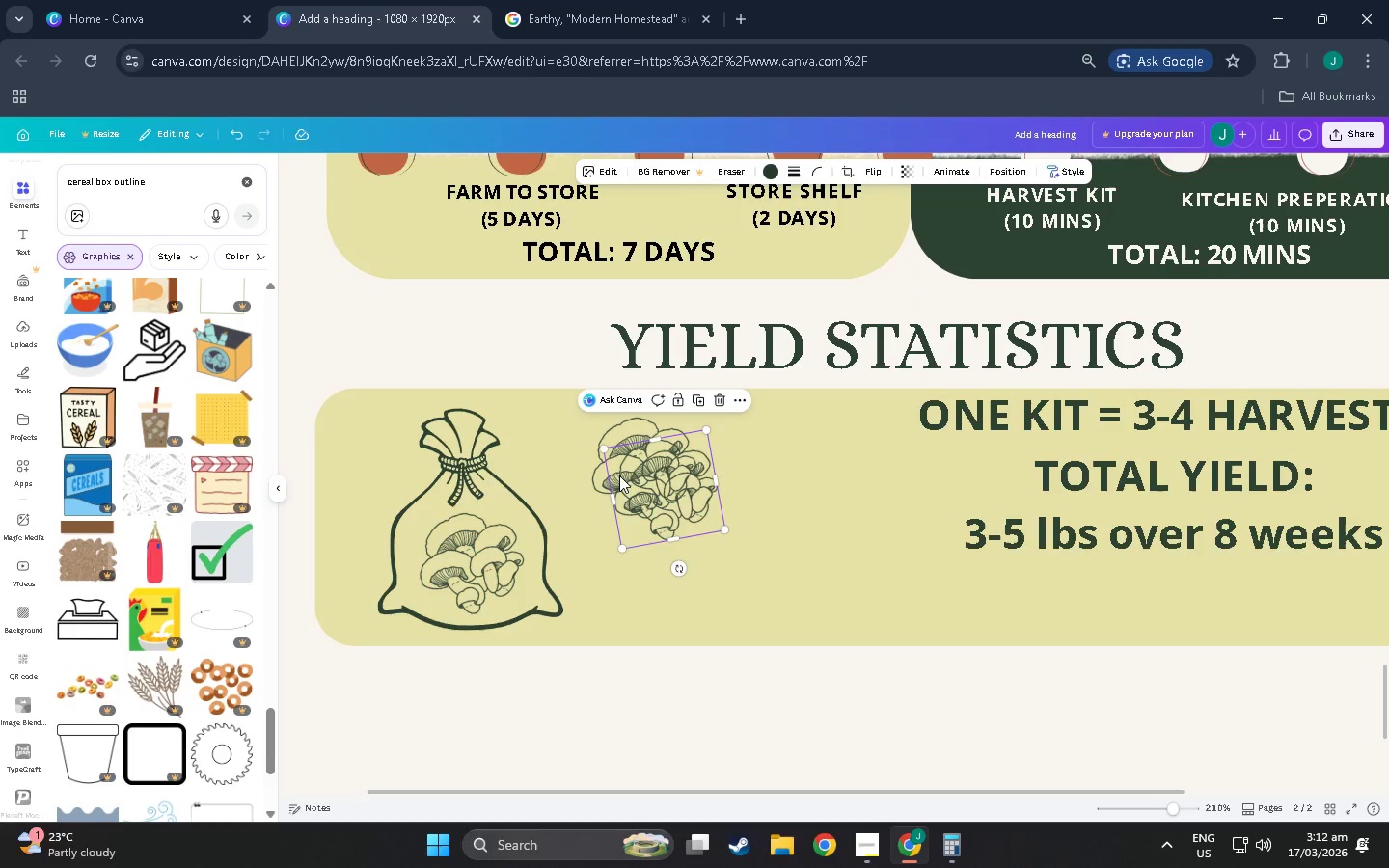 
key(Control+V)
 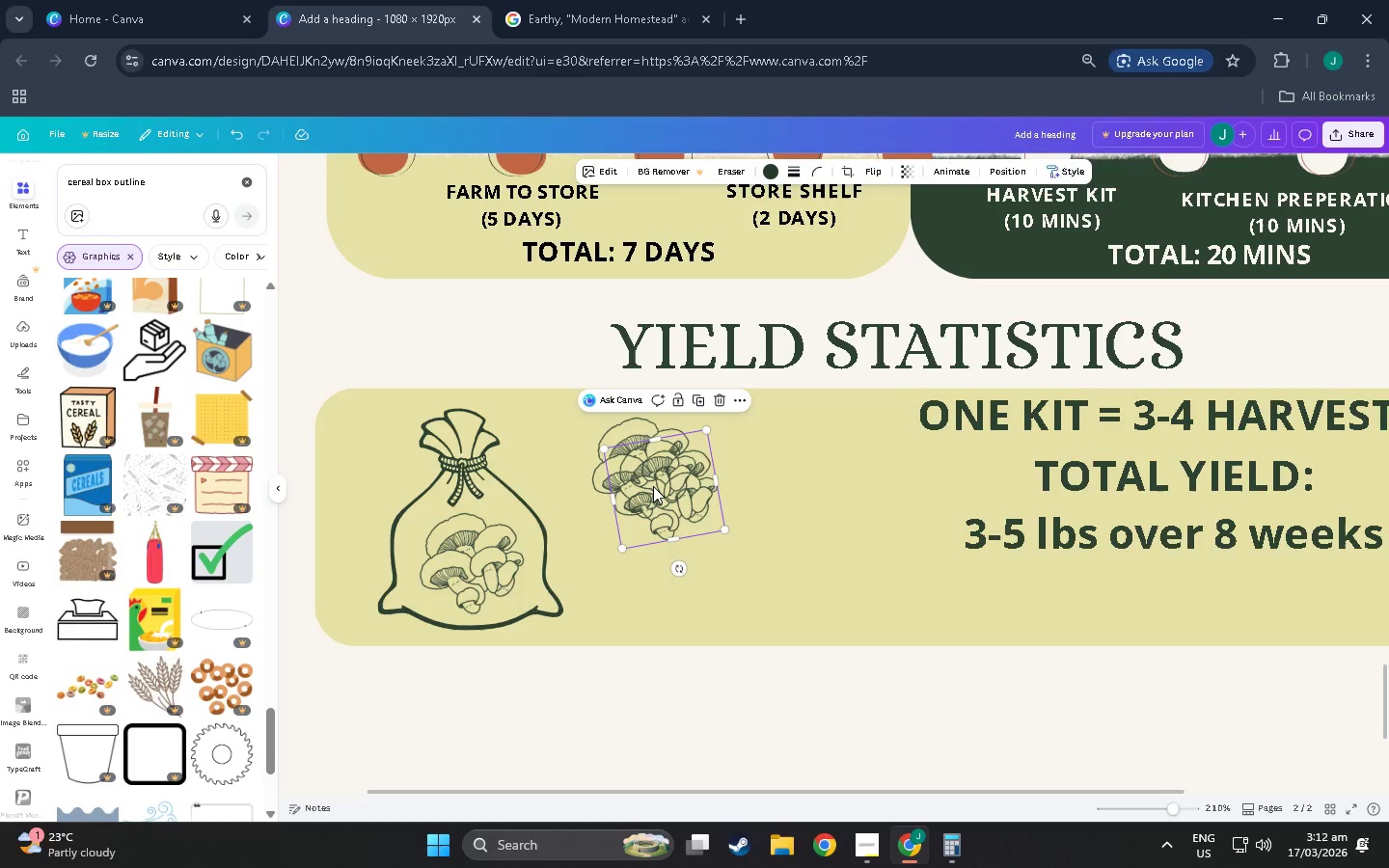 
key(Control+V)
 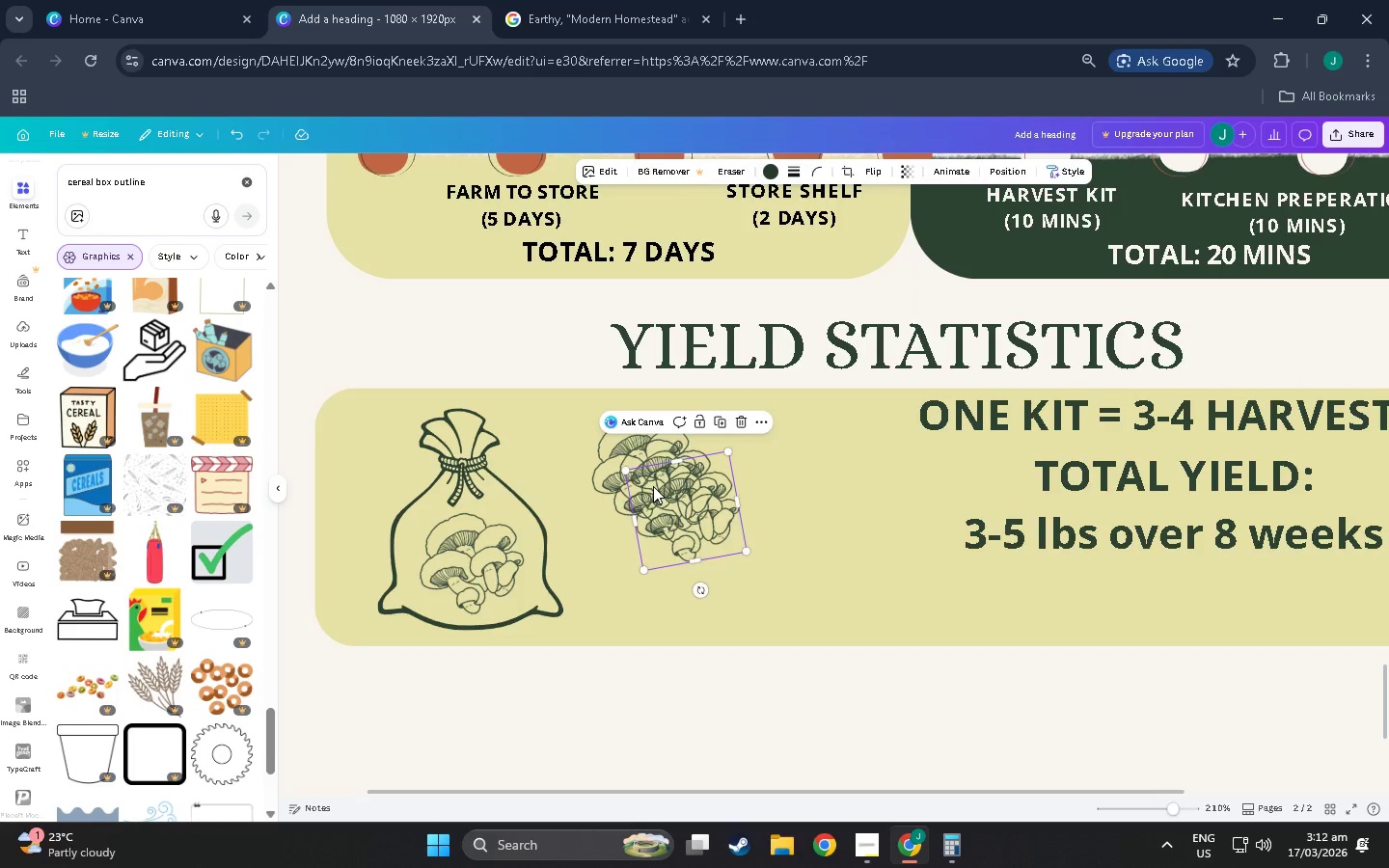 
key(Control+V)
 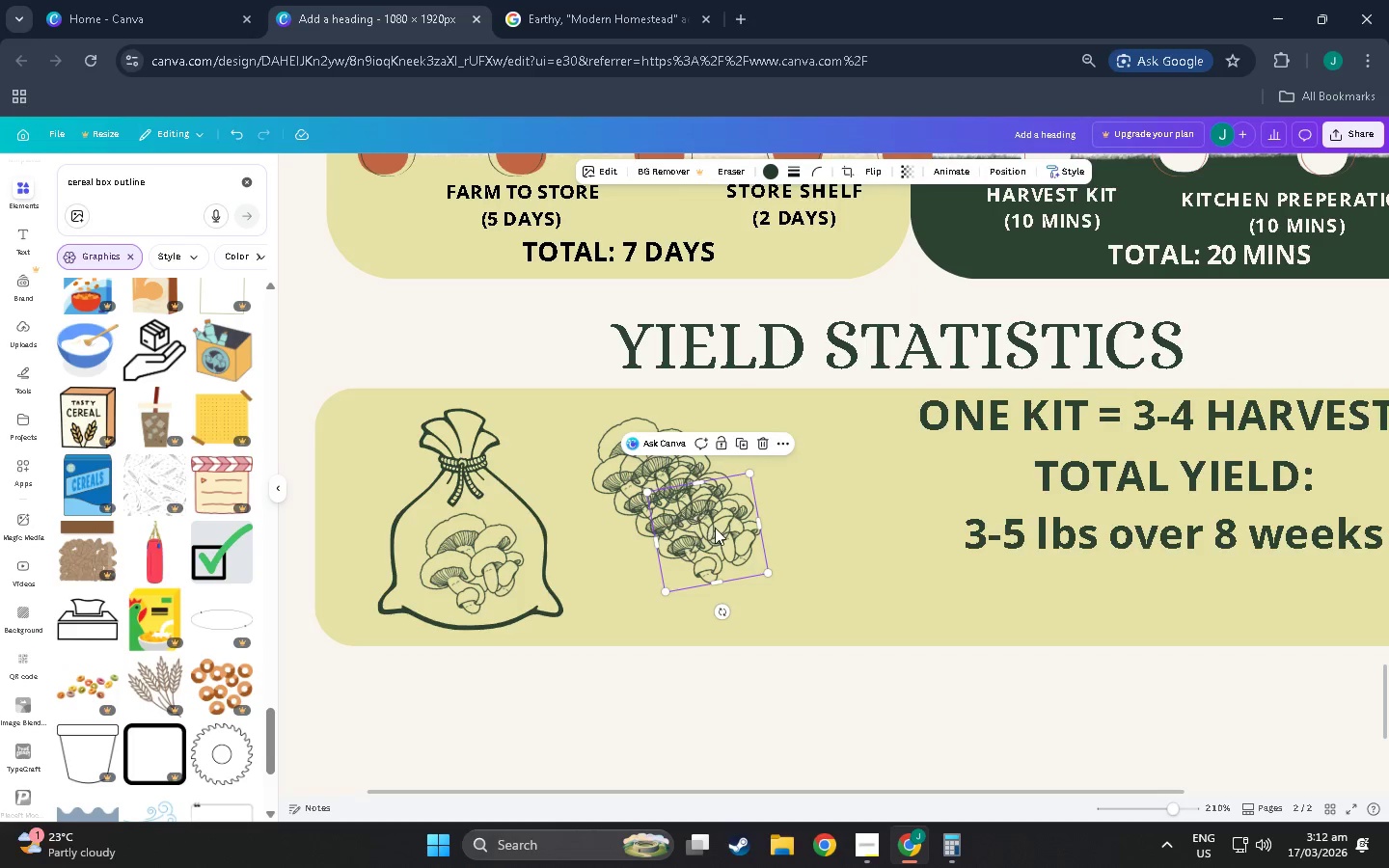 
left_click_drag(start_coordinate=[716, 528], to_coordinate=[820, 436])
 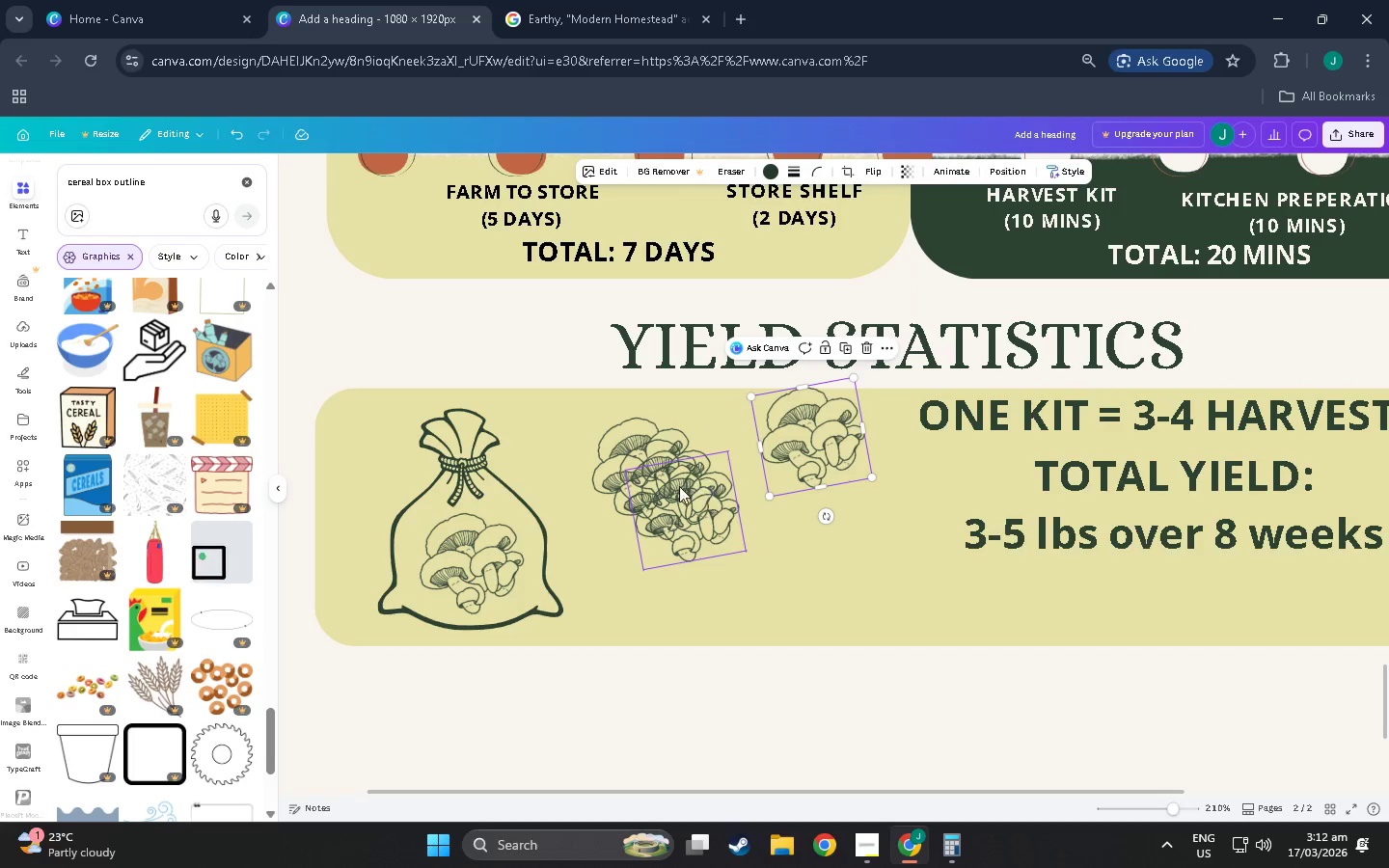 
left_click_drag(start_coordinate=[655, 478], to_coordinate=[826, 547])
 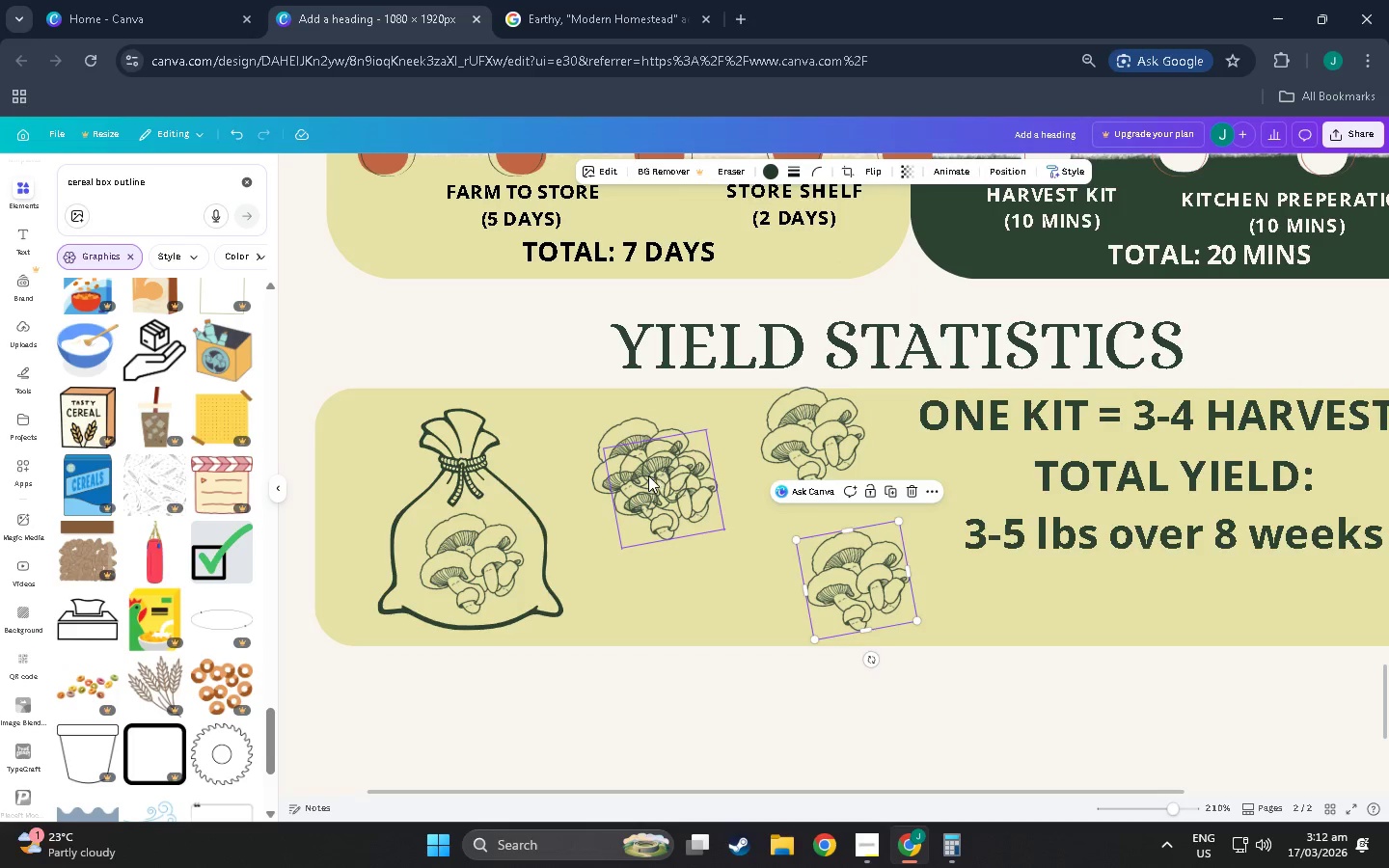 
left_click_drag(start_coordinate=[648, 475], to_coordinate=[649, 571])
 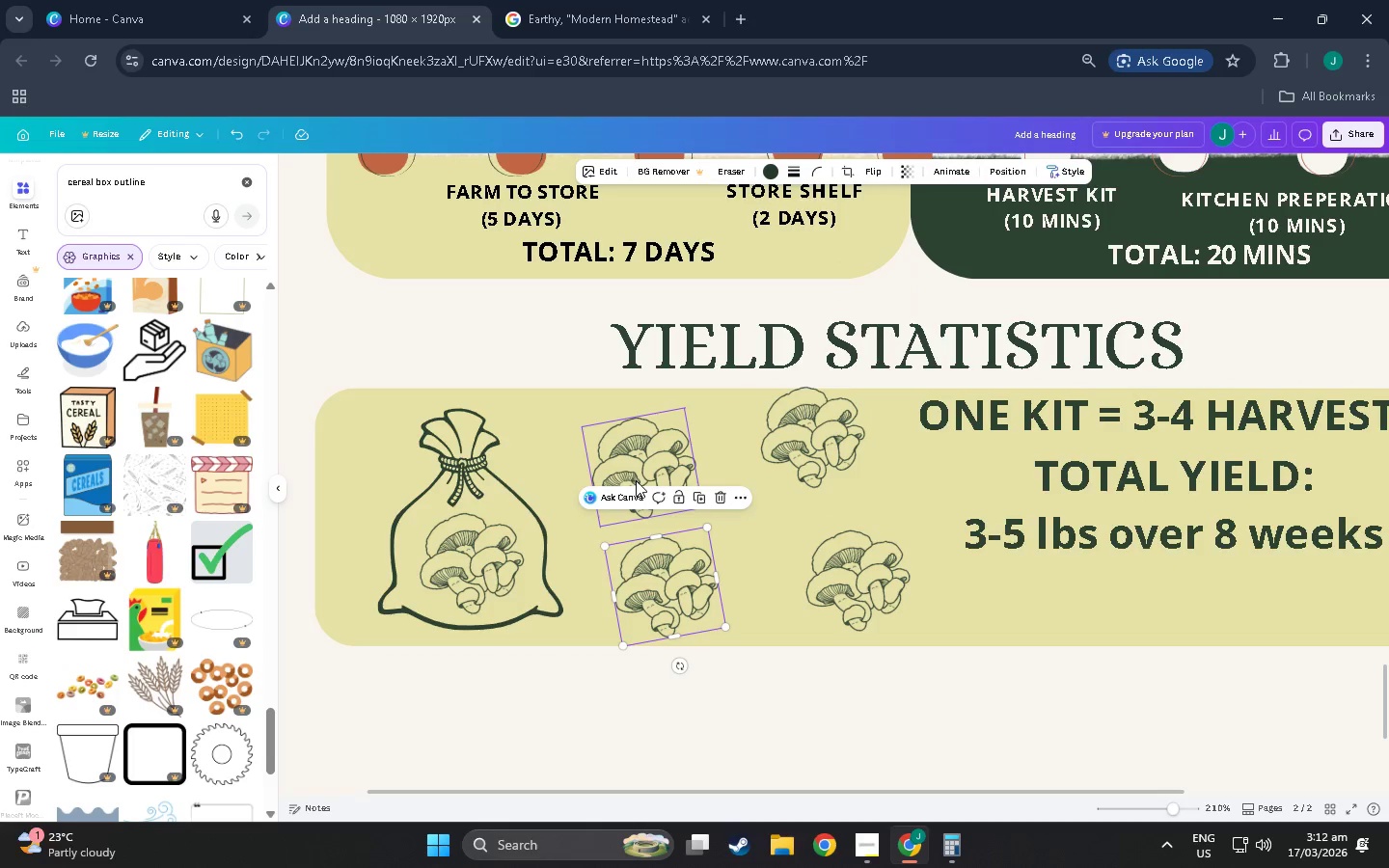 
left_click_drag(start_coordinate=[651, 477], to_coordinate=[967, 608])
 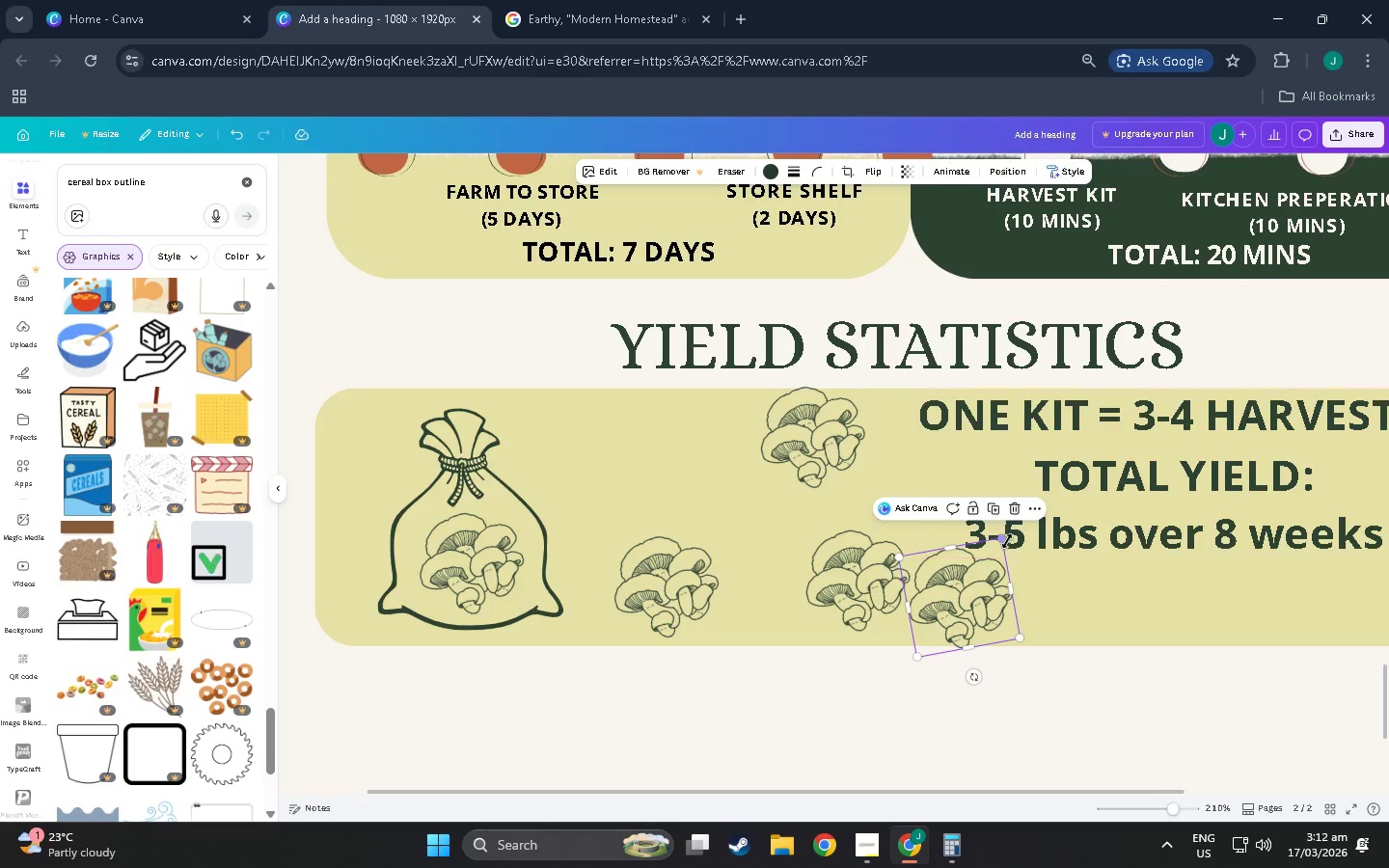 
left_click_drag(start_coordinate=[1006, 541], to_coordinate=[994, 557])
 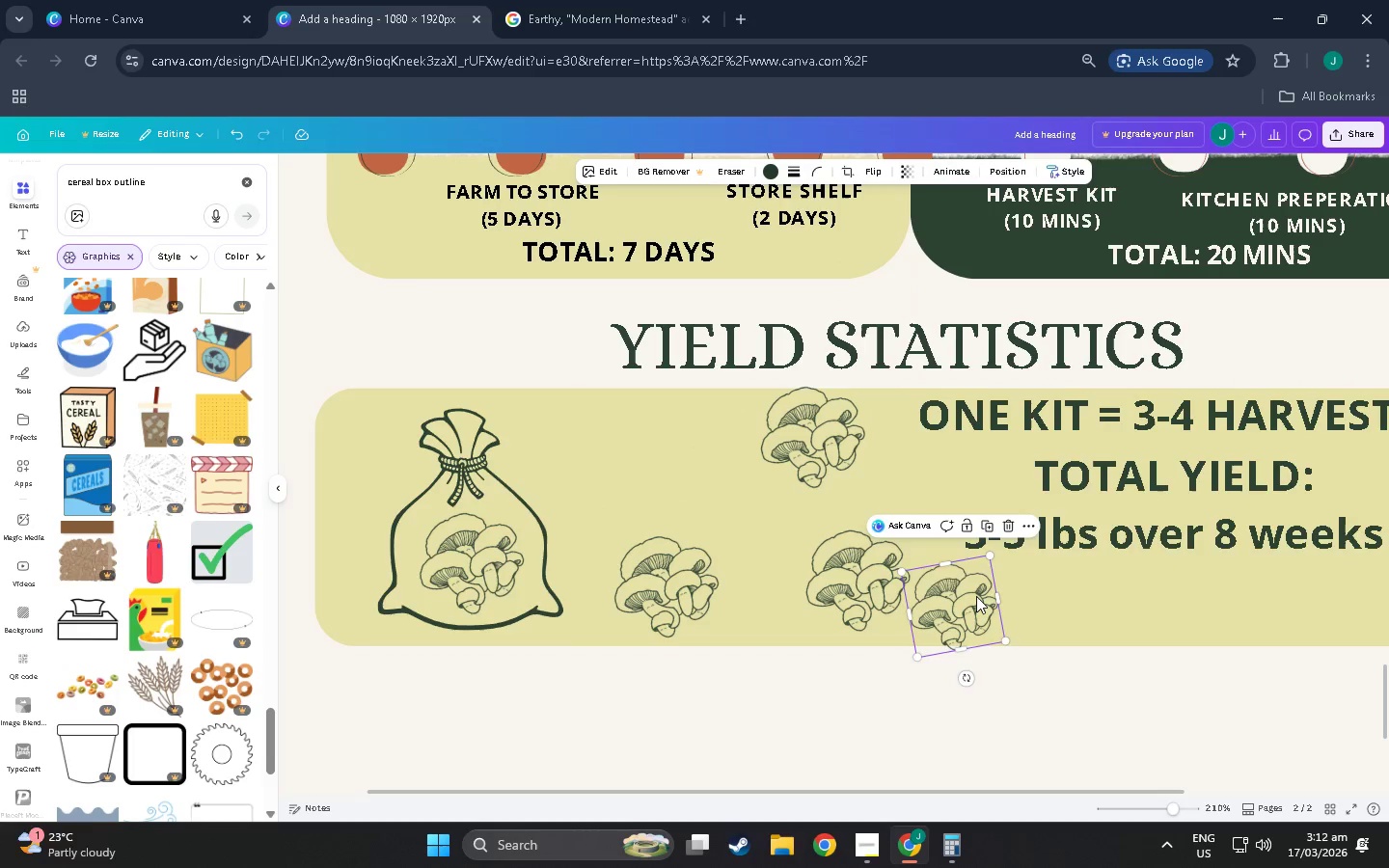 
left_click_drag(start_coordinate=[976, 596], to_coordinate=[1010, 587])
 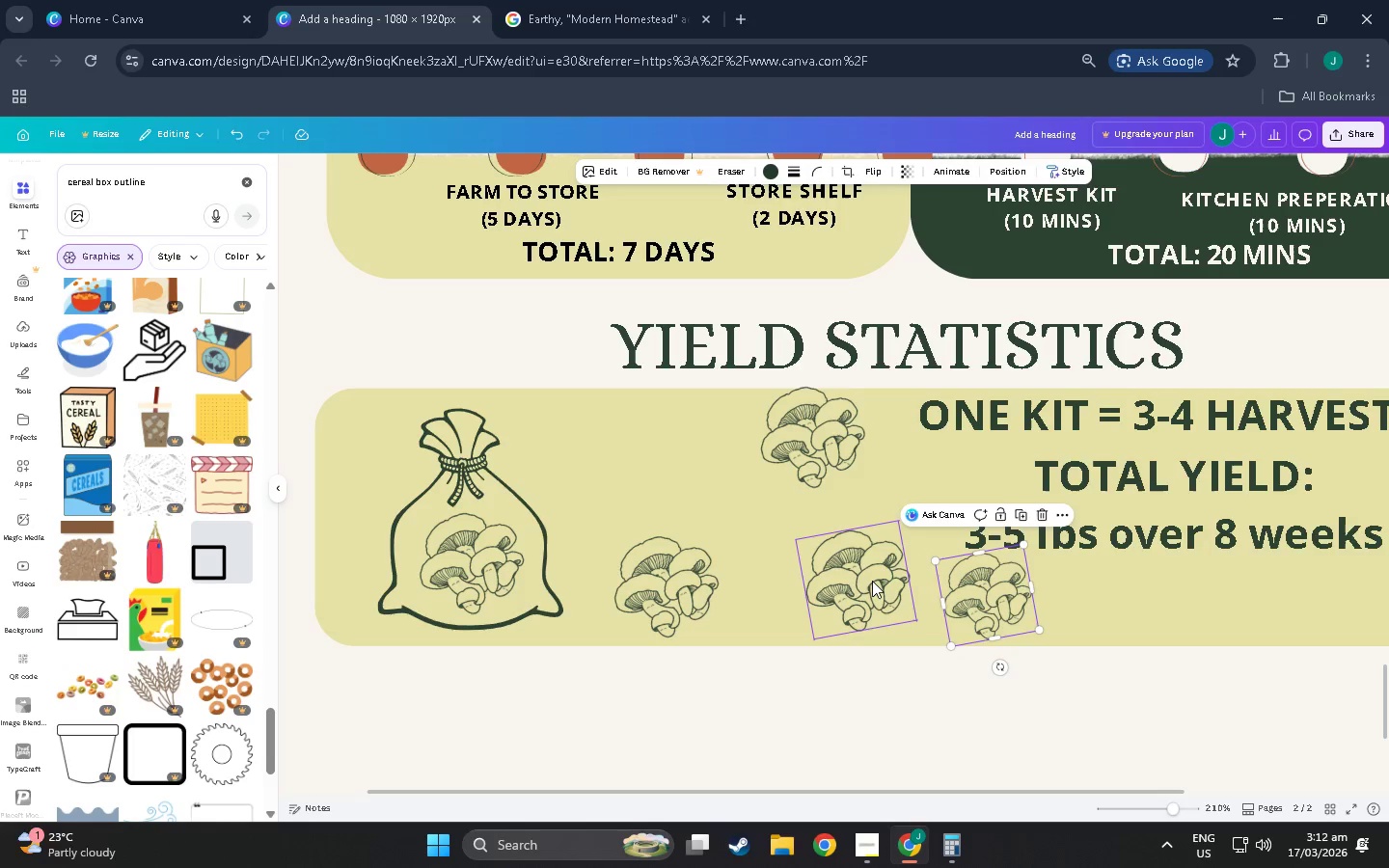 
left_click([872, 581])
 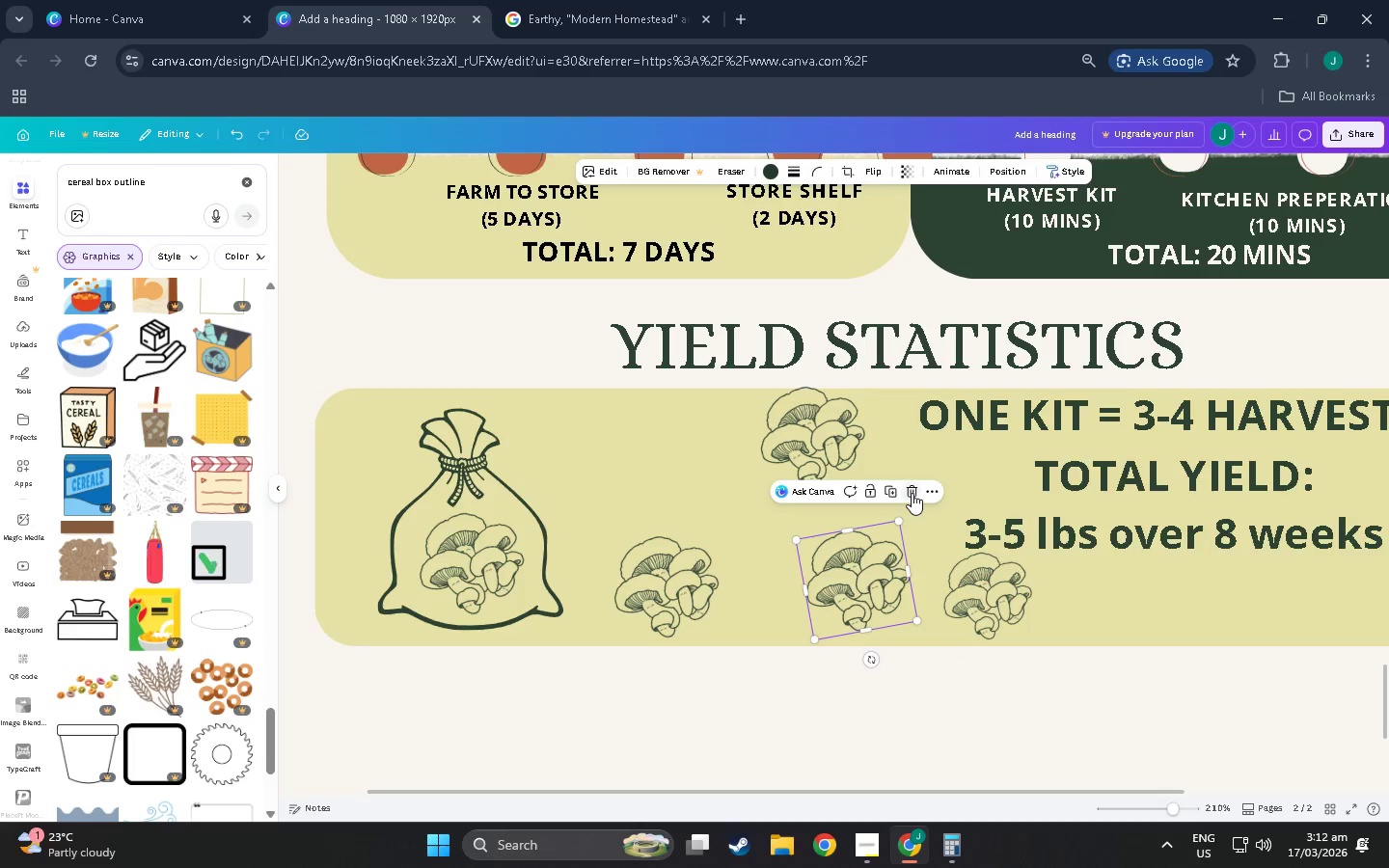 
double_click([823, 423])
 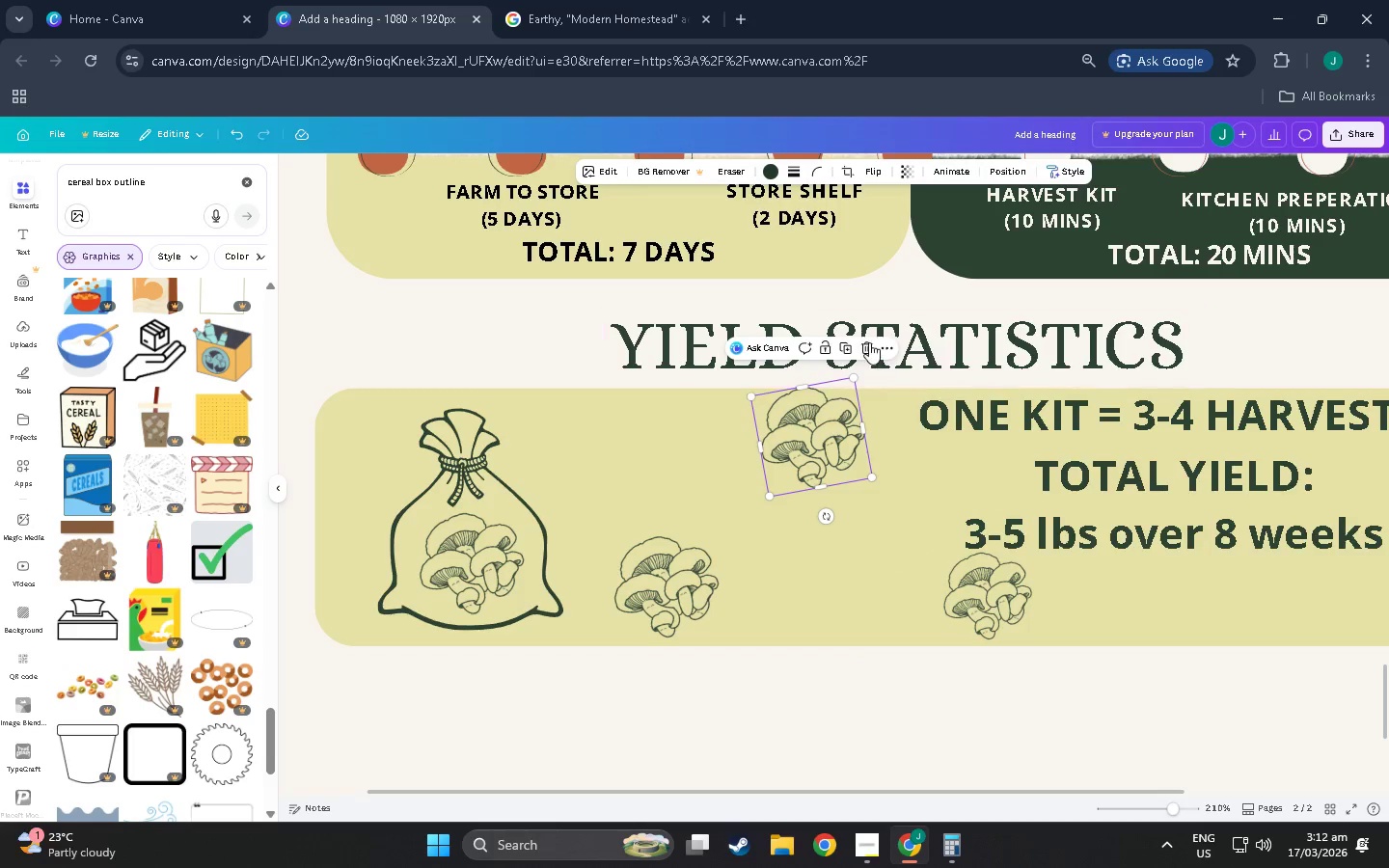 
left_click([869, 342])
 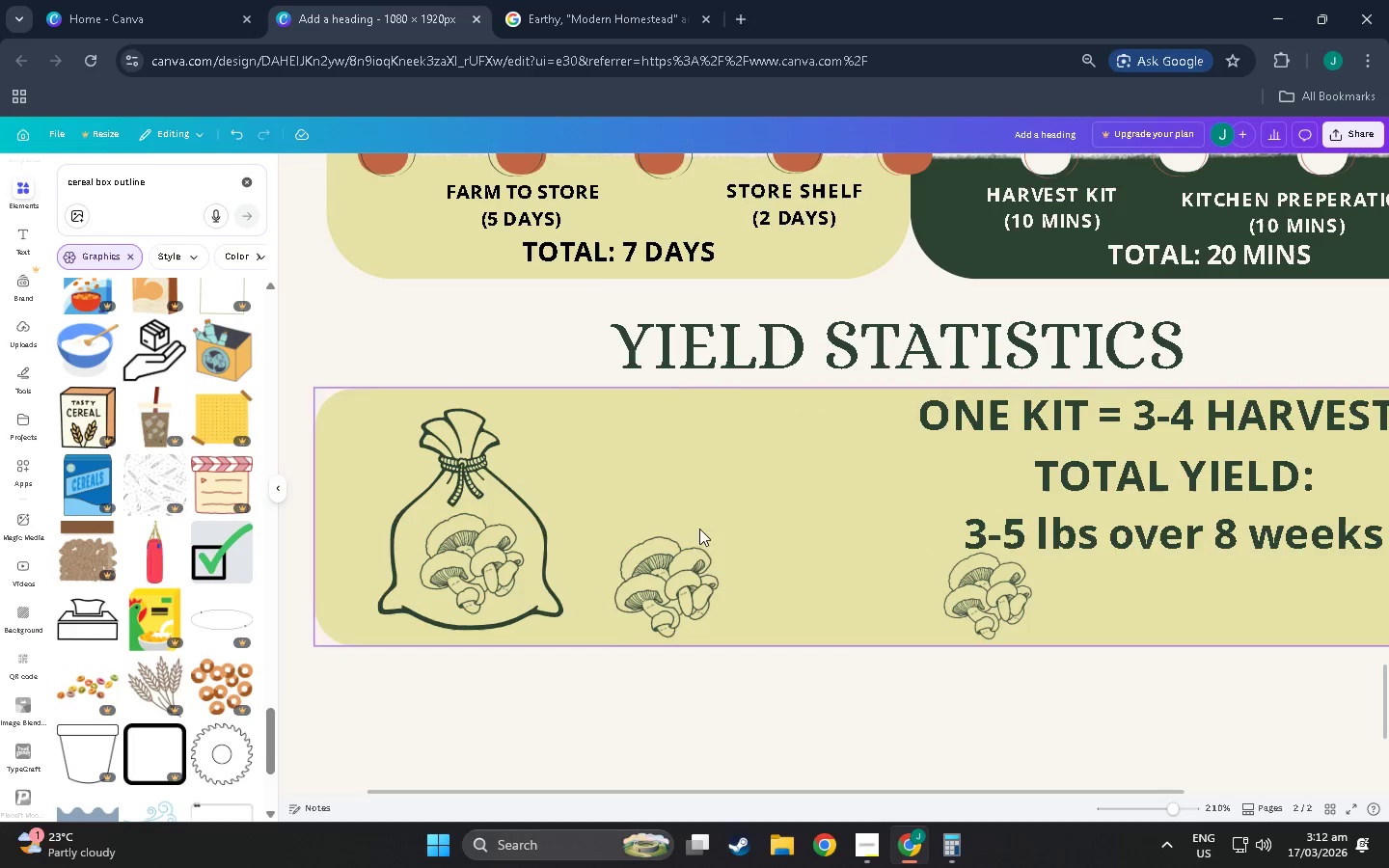 
left_click([690, 546])
 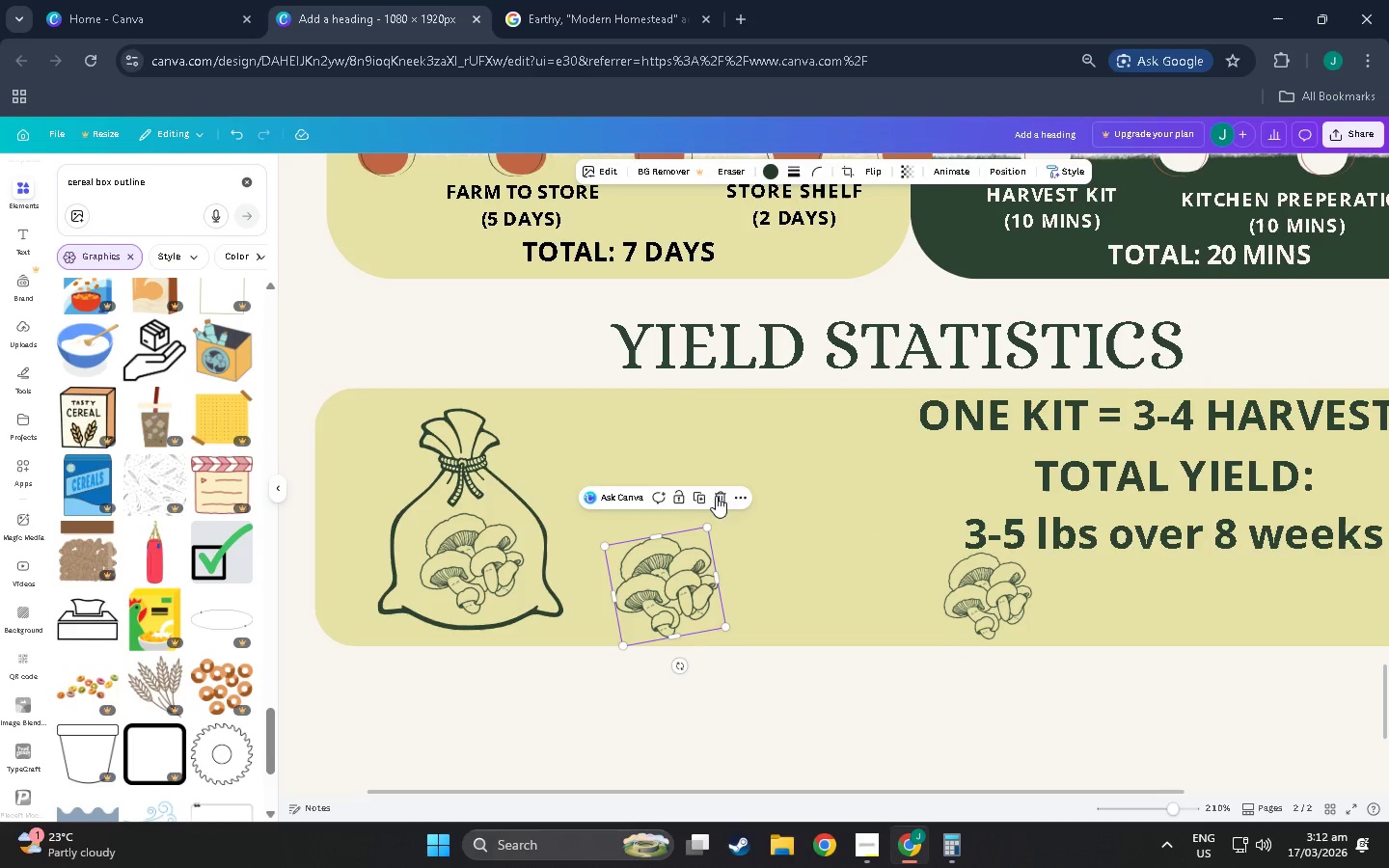 
left_click([722, 499])
 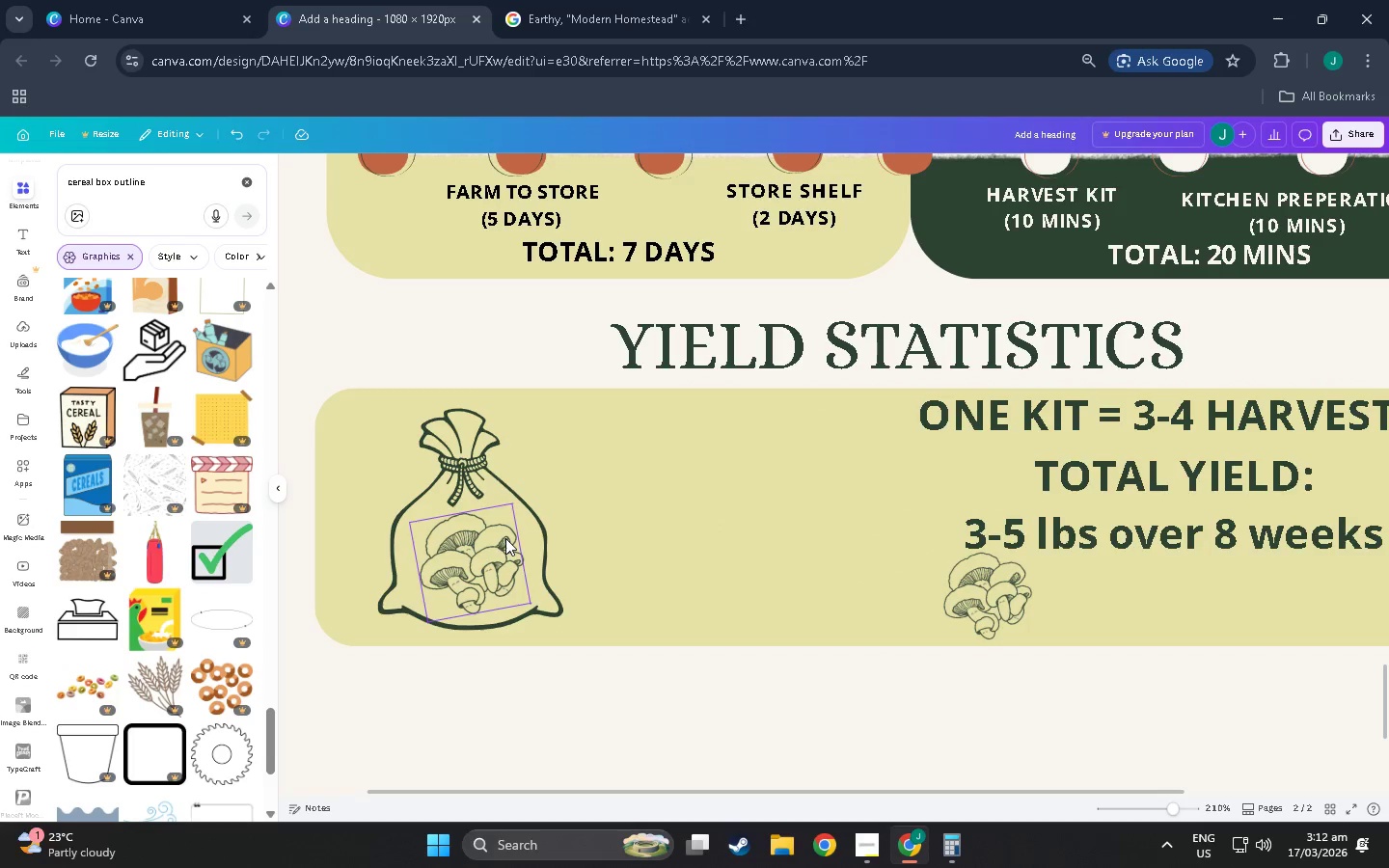 
left_click_drag(start_coordinate=[634, 467], to_coordinate=[538, 488])
 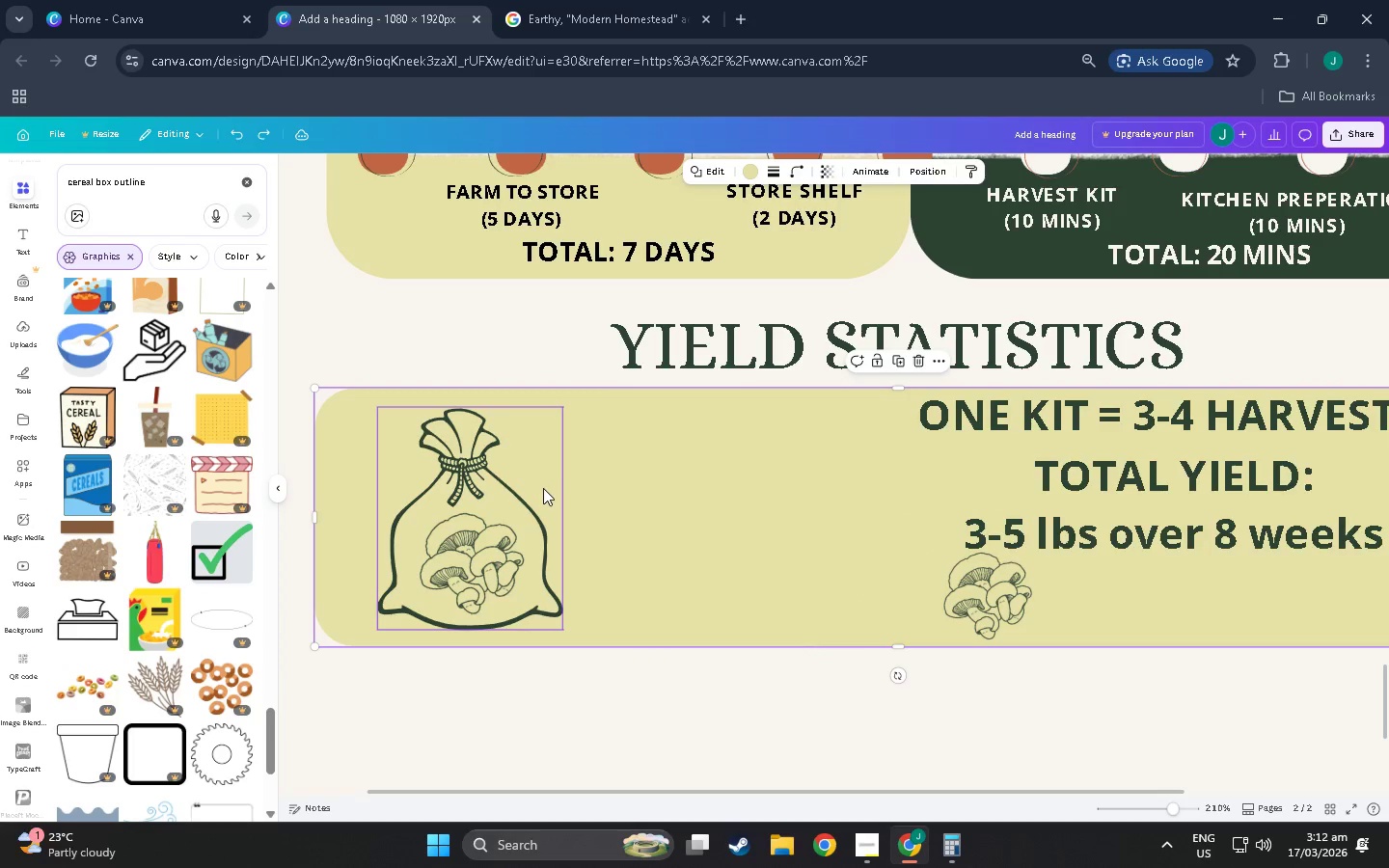 
key(Control+Z)
 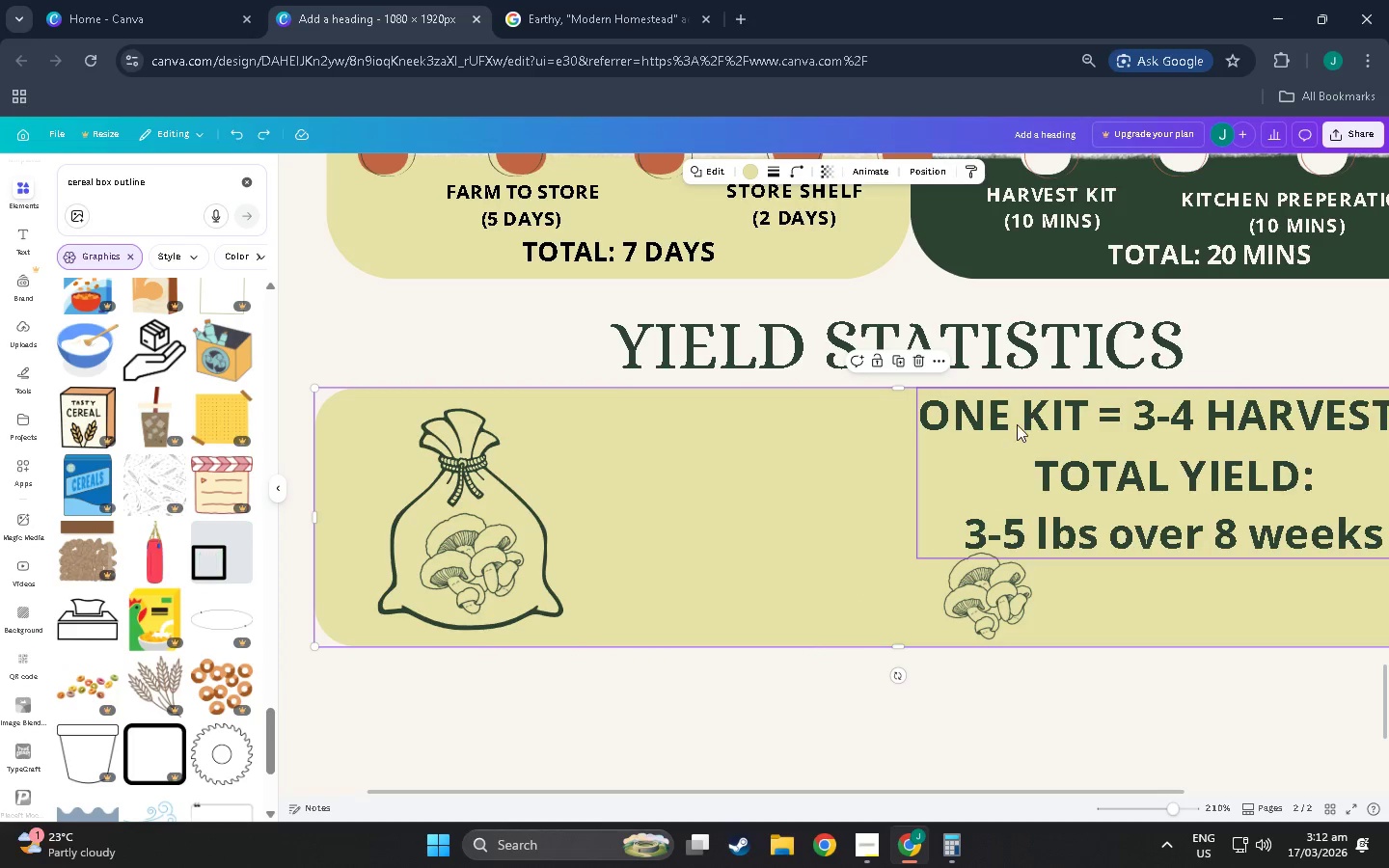 
left_click([1062, 420])
 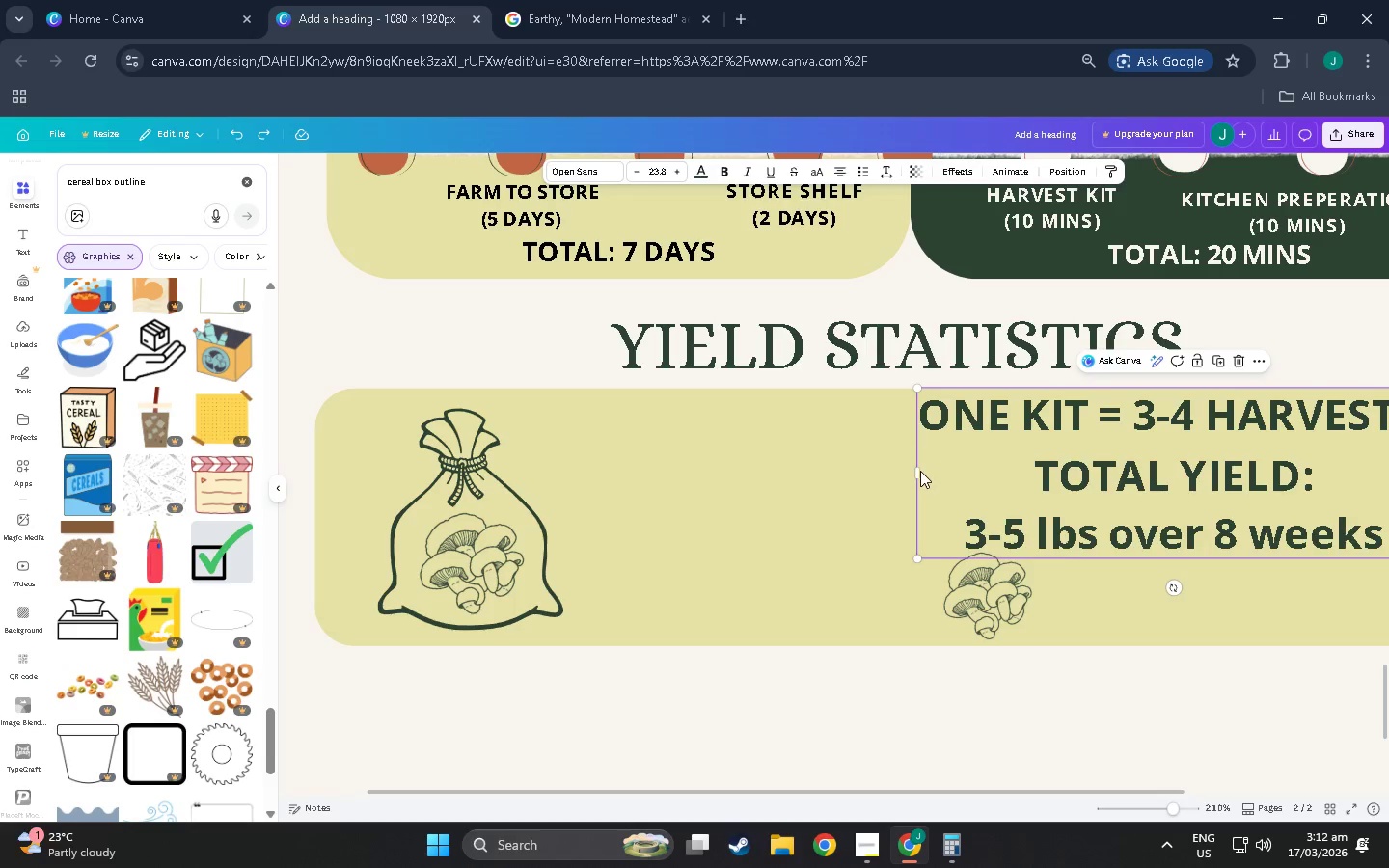 
left_click_drag(start_coordinate=[915, 473], to_coordinate=[666, 512])
 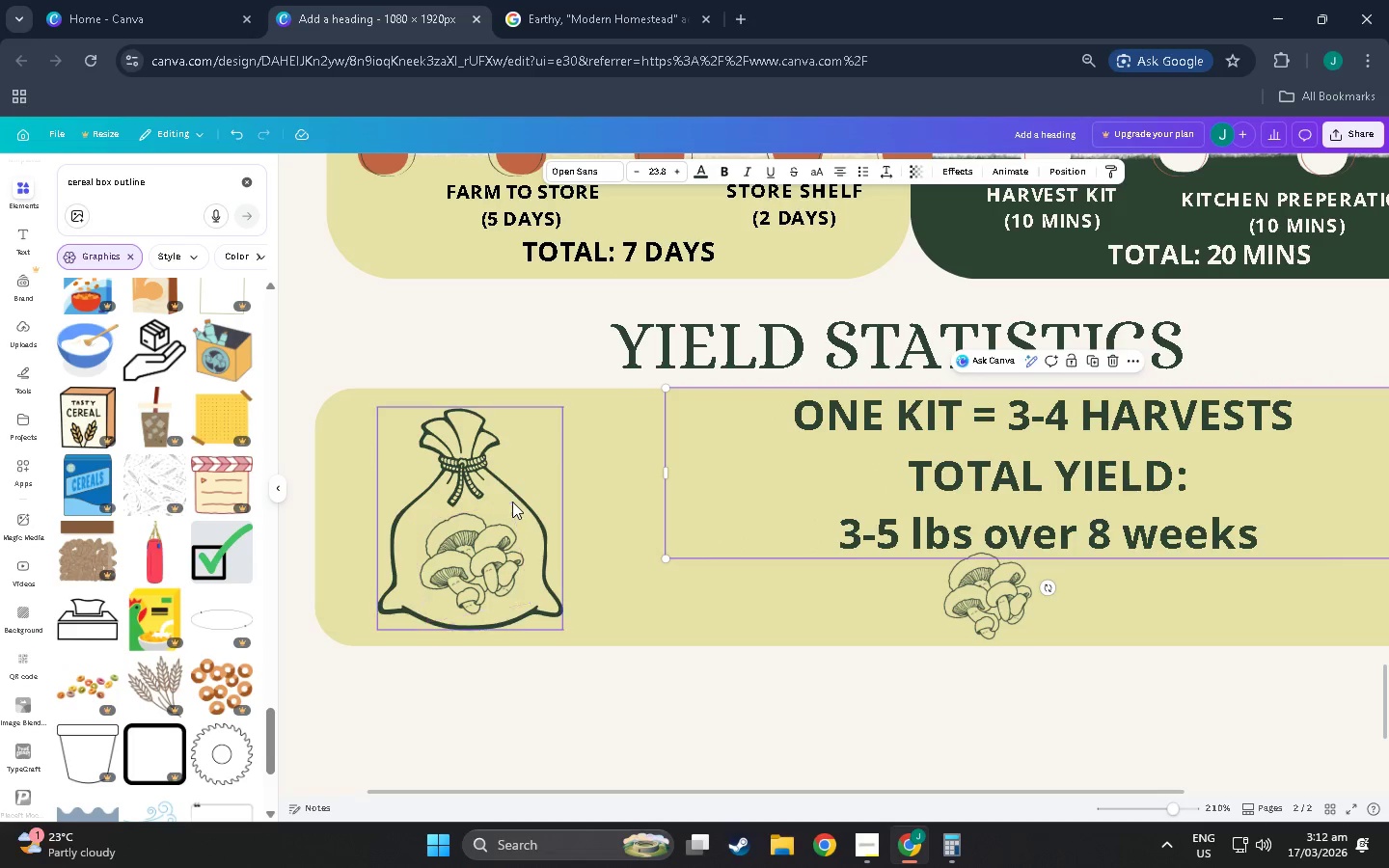 
left_click_drag(start_coordinate=[504, 498], to_coordinate=[694, 488])
 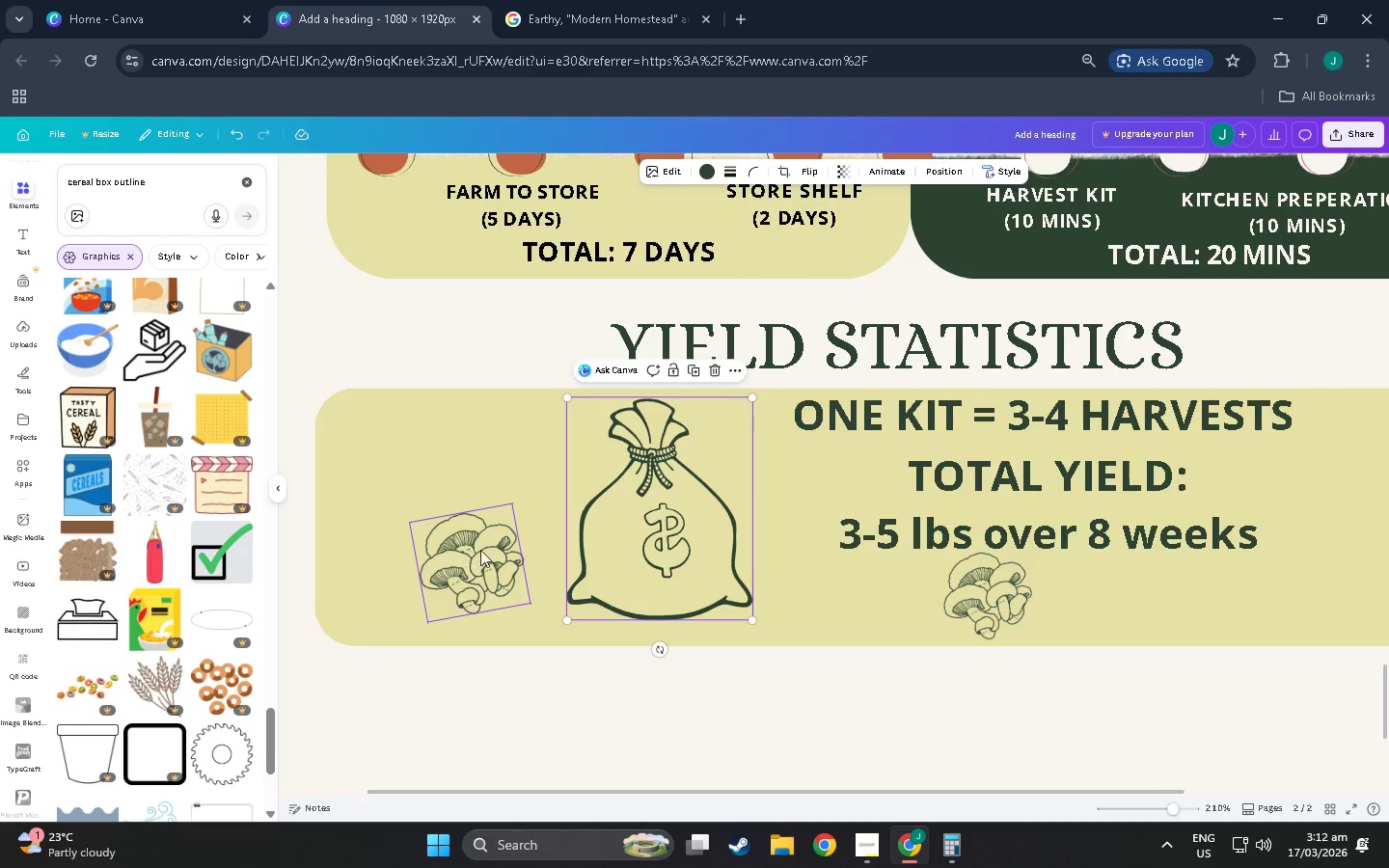 
left_click_drag(start_coordinate=[496, 549], to_coordinate=[540, 442])
 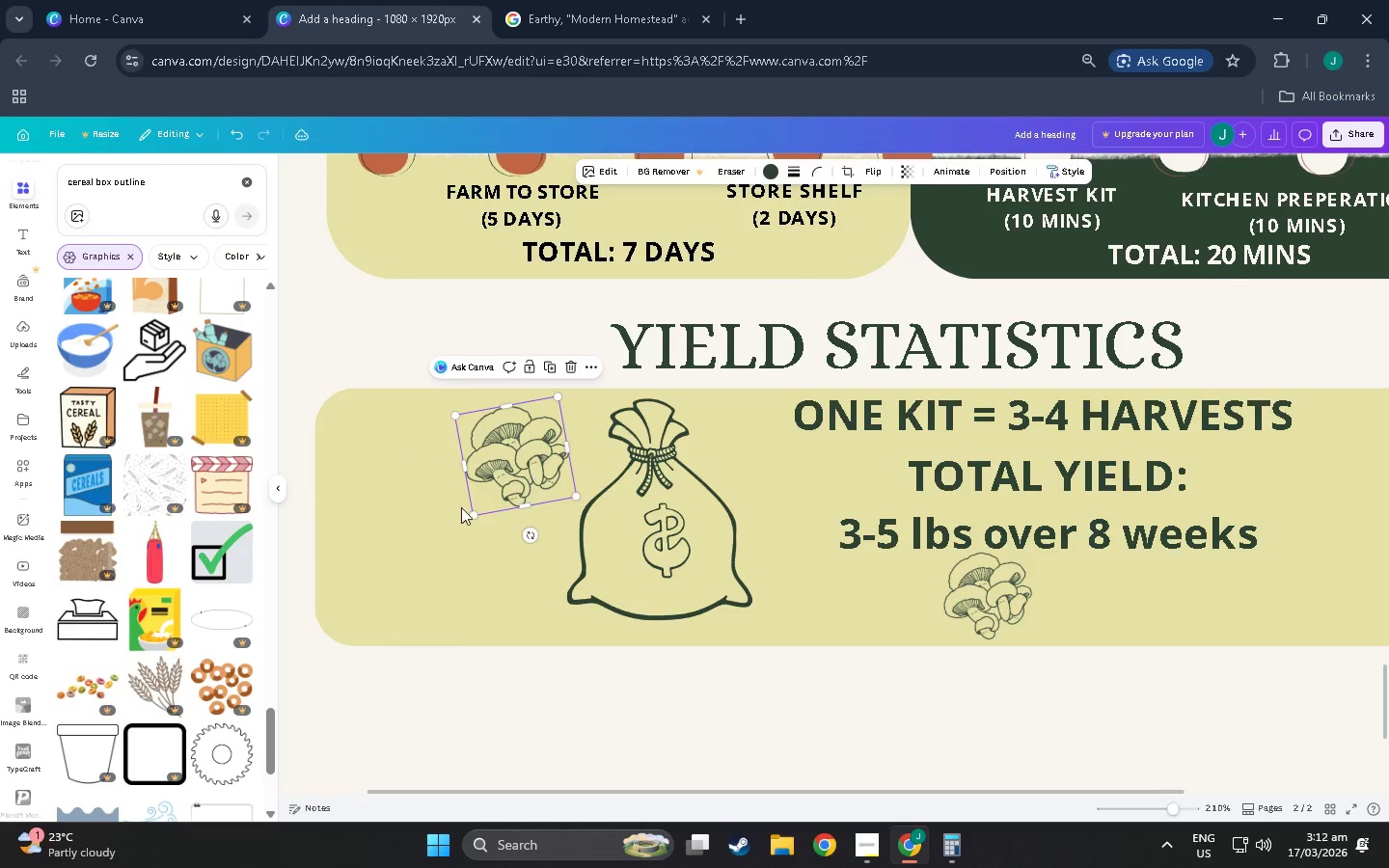 
left_click([441, 527])
 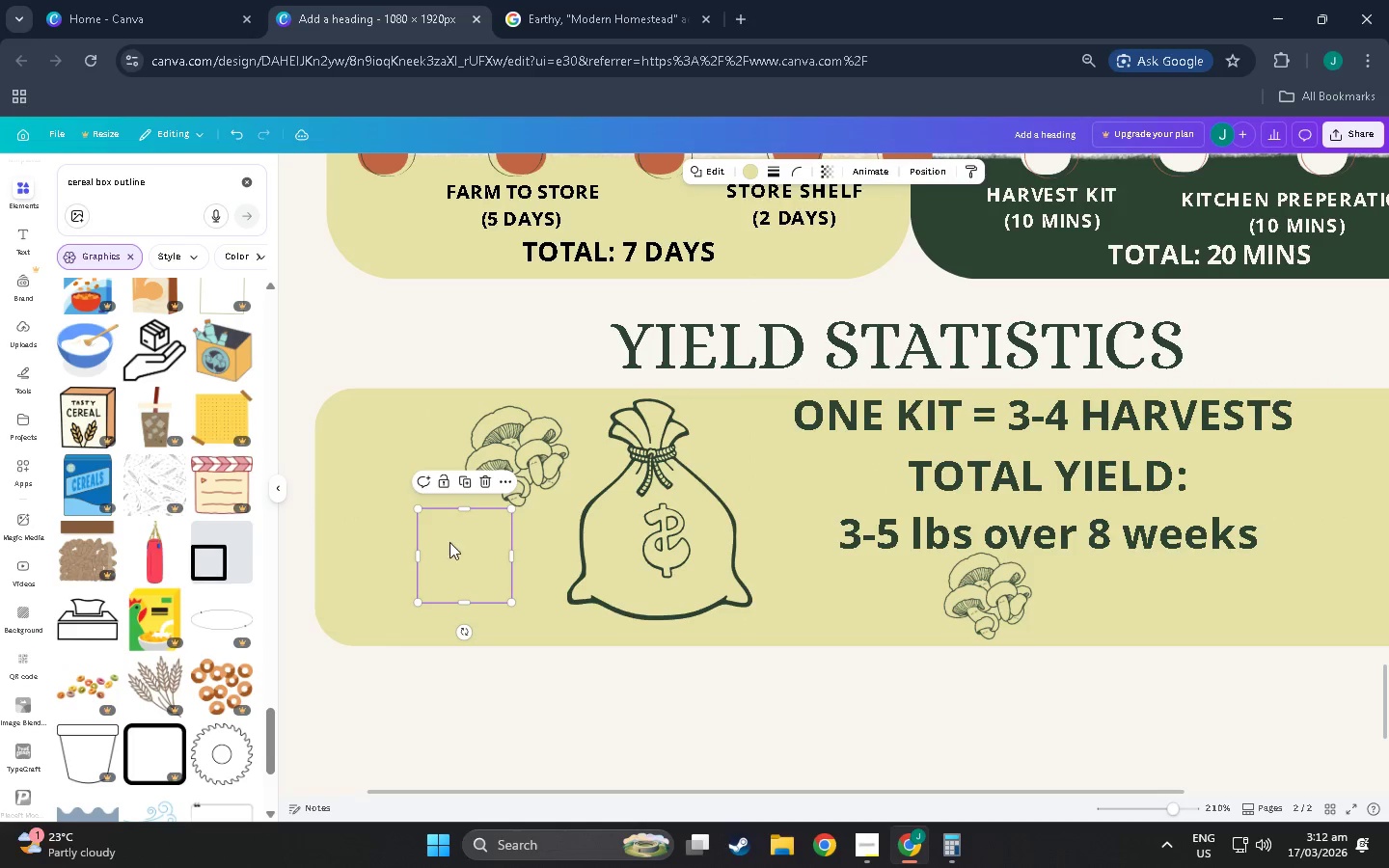 
left_click_drag(start_coordinate=[452, 543], to_coordinate=[650, 530])
 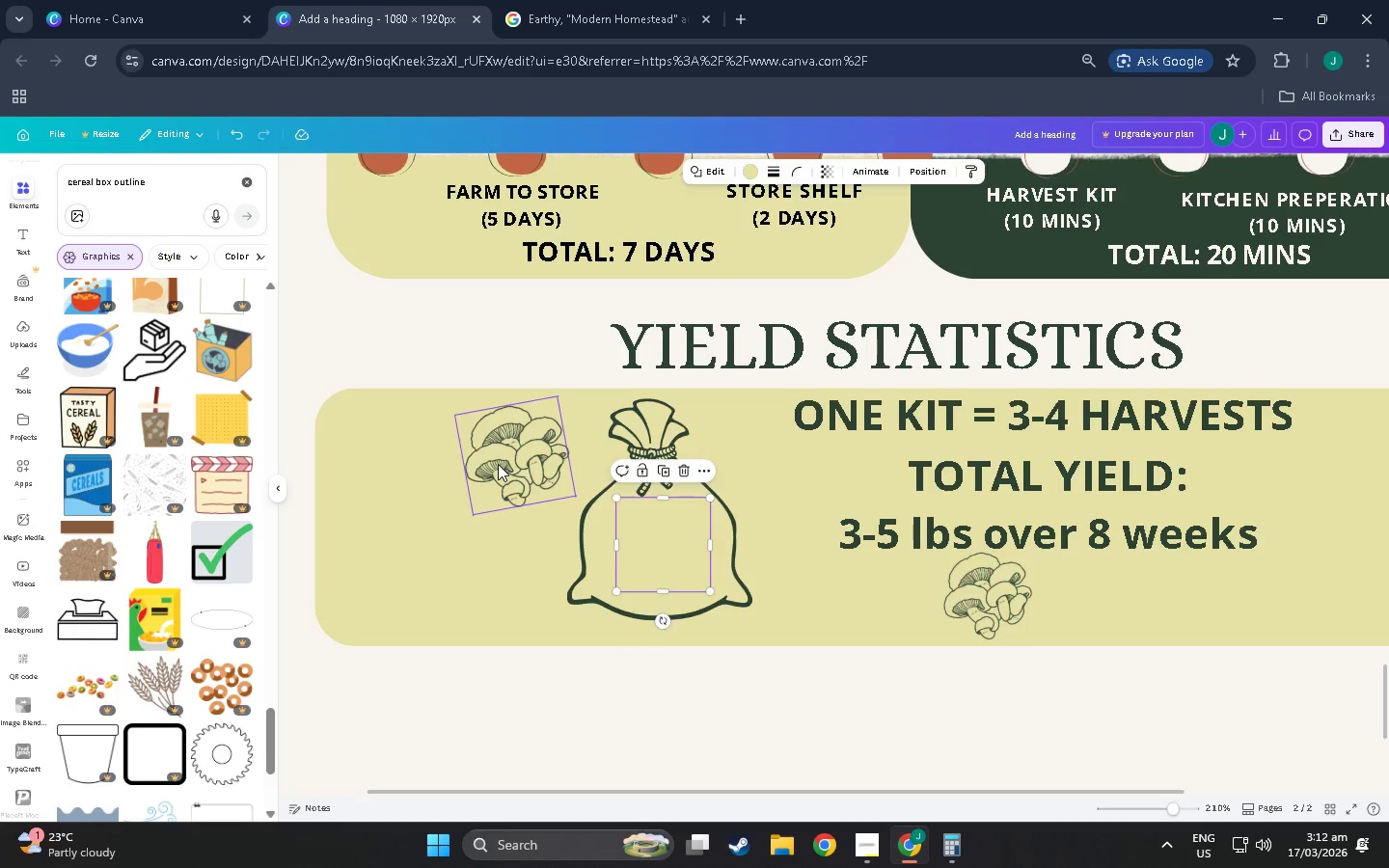 
left_click_drag(start_coordinate=[498, 464], to_coordinate=[642, 557])
 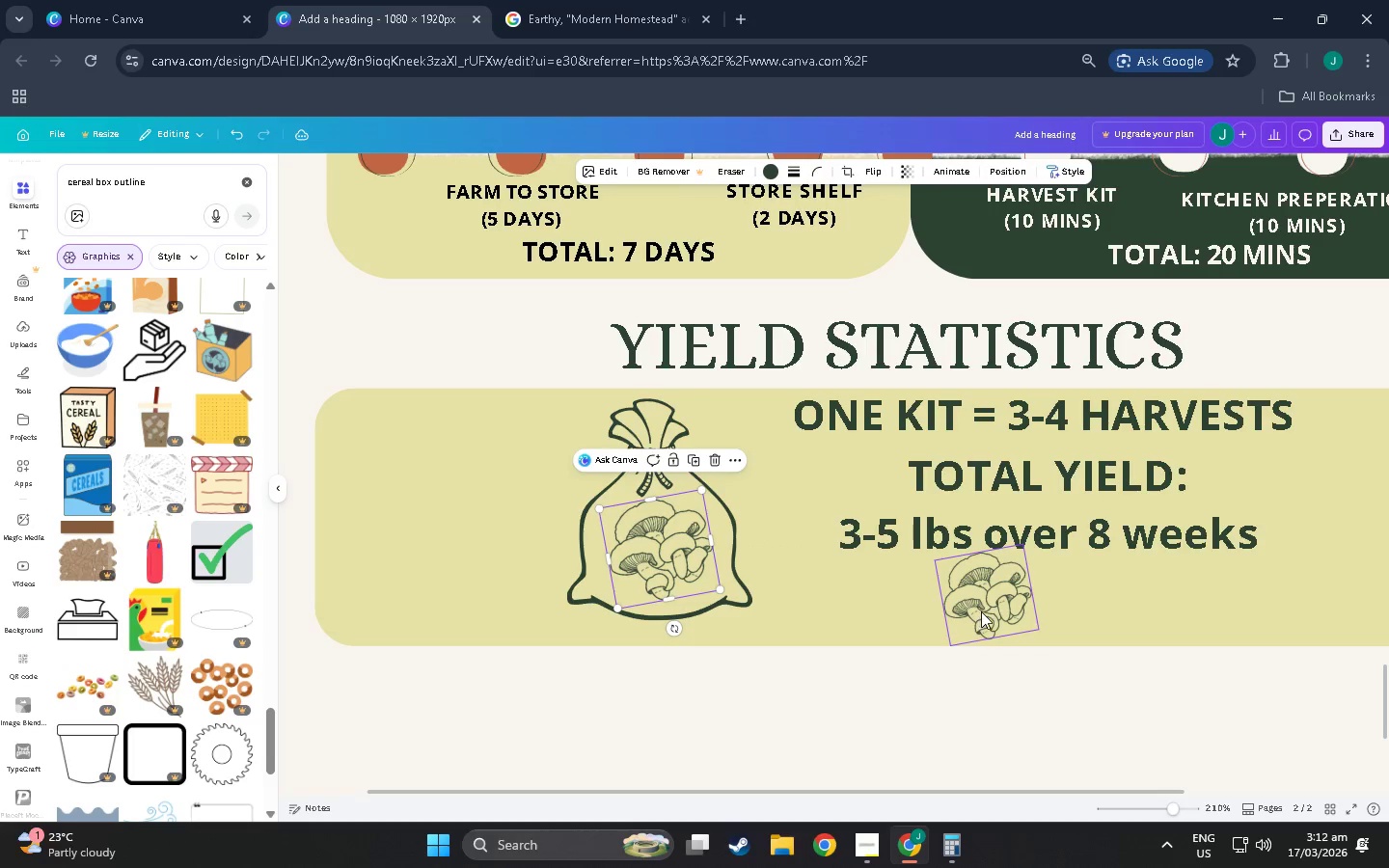 
left_click_drag(start_coordinate=[982, 611], to_coordinate=[874, 613])
 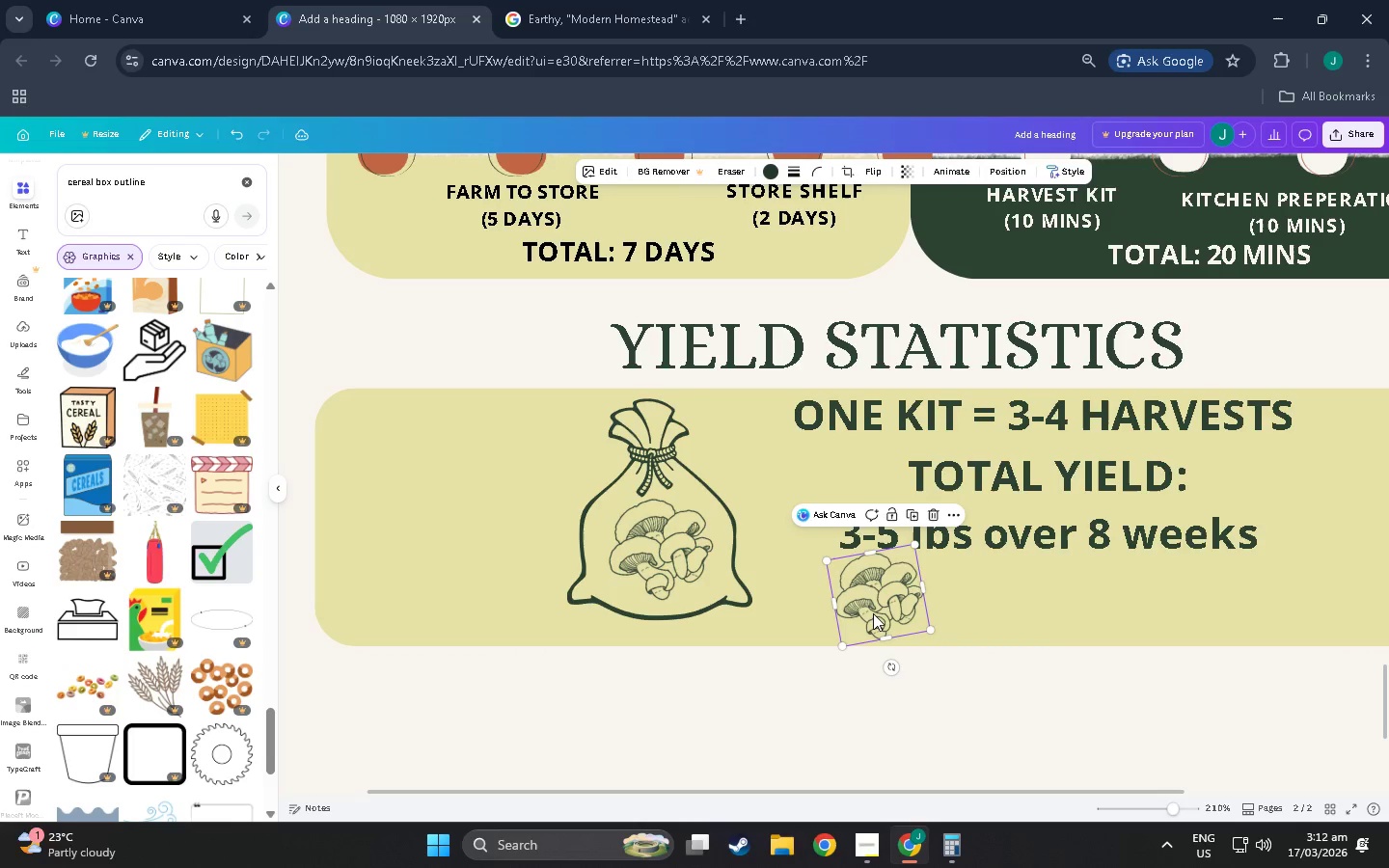 
key(Control+C)
 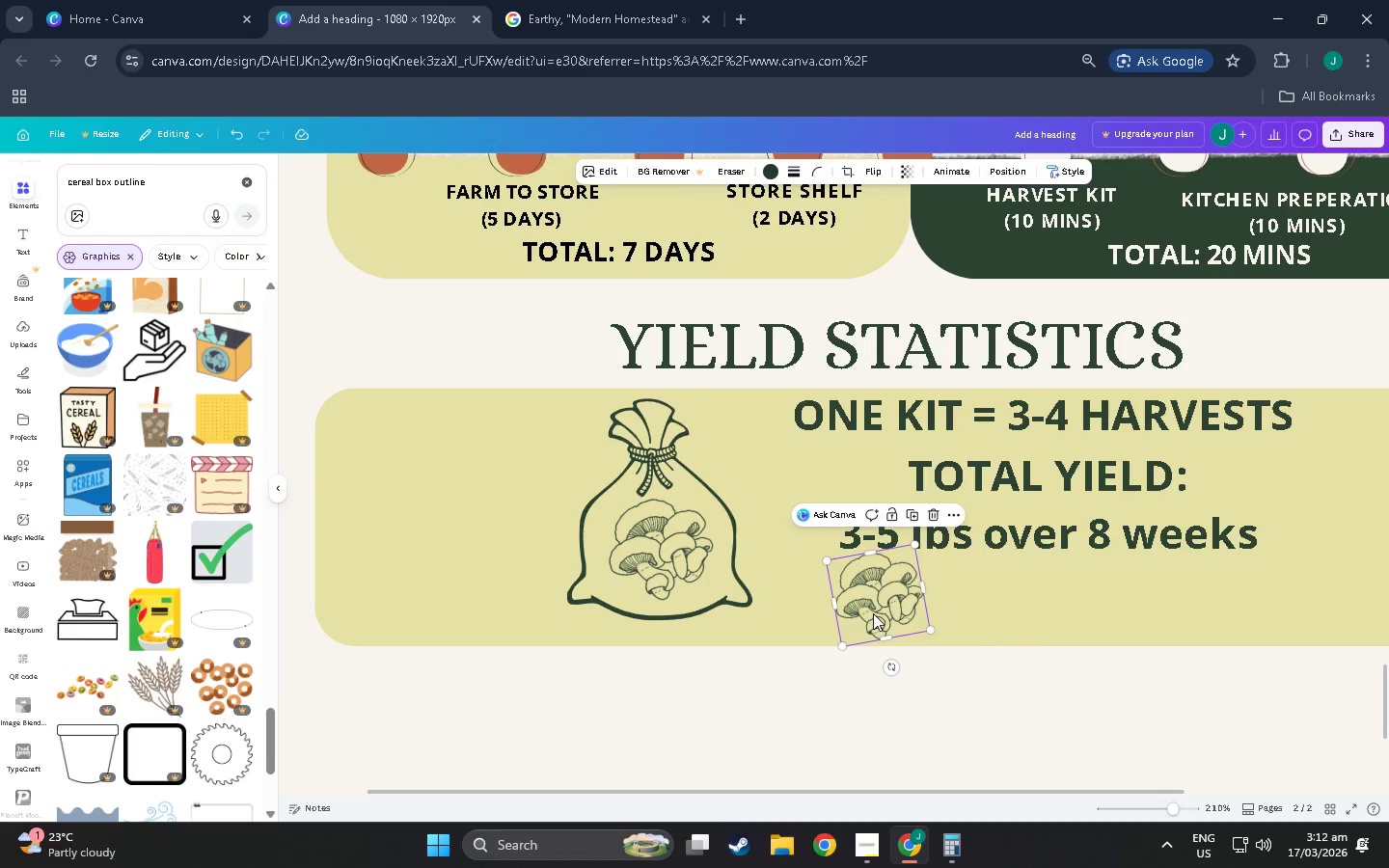 
key(Control+V)
 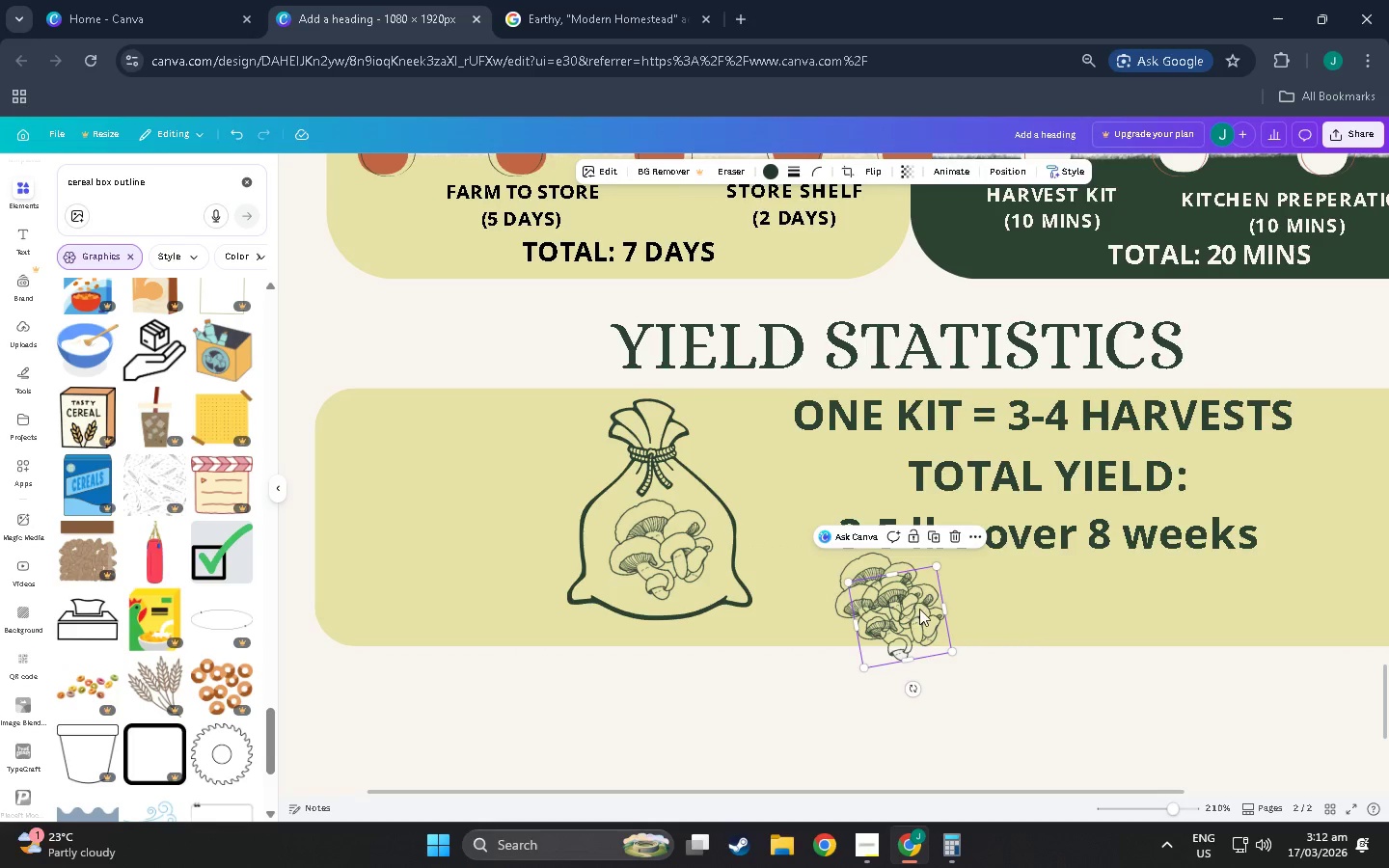 
left_click_drag(start_coordinate=[919, 609], to_coordinate=[1004, 584])
 